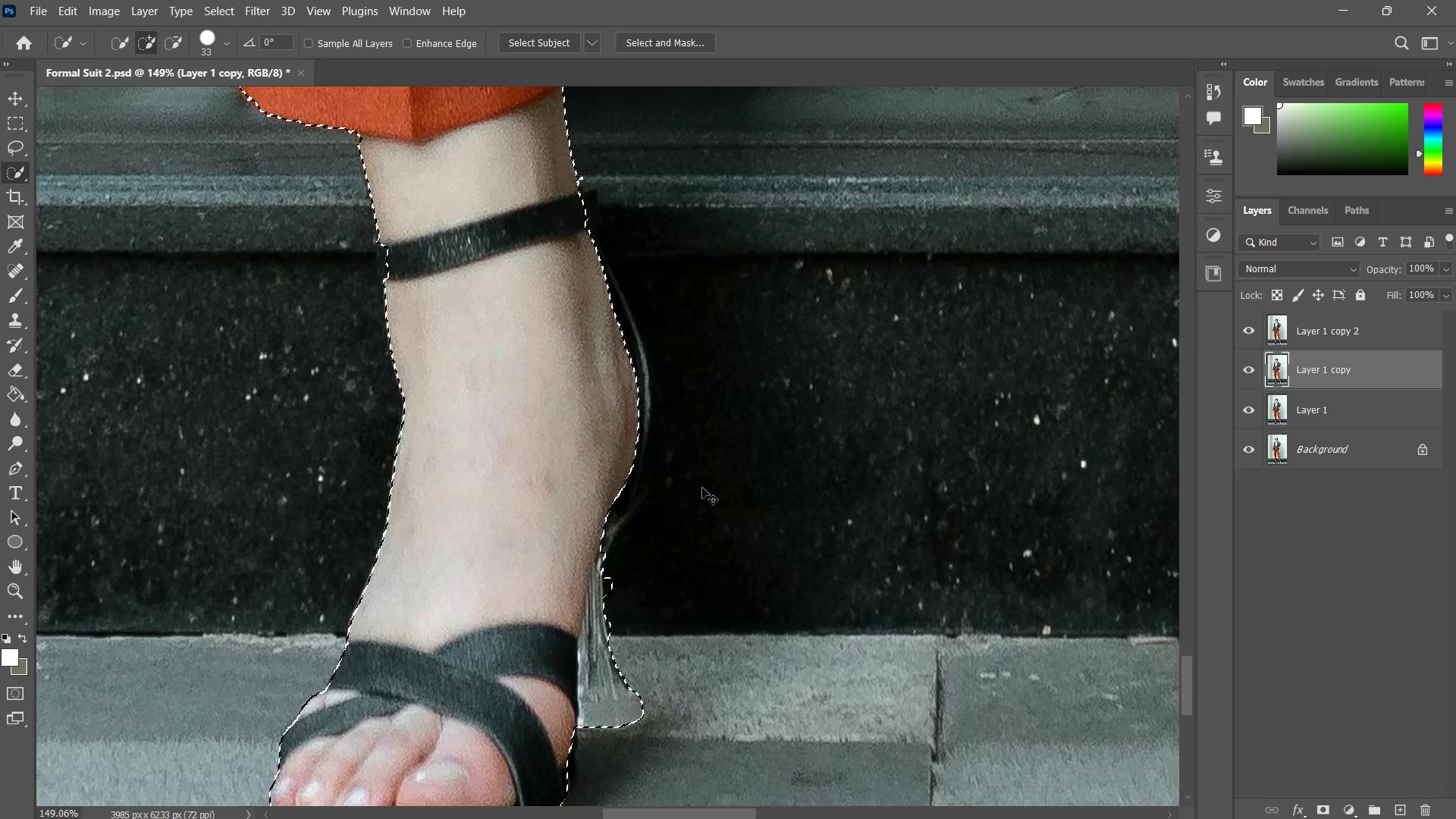 
key(Control+Z)
 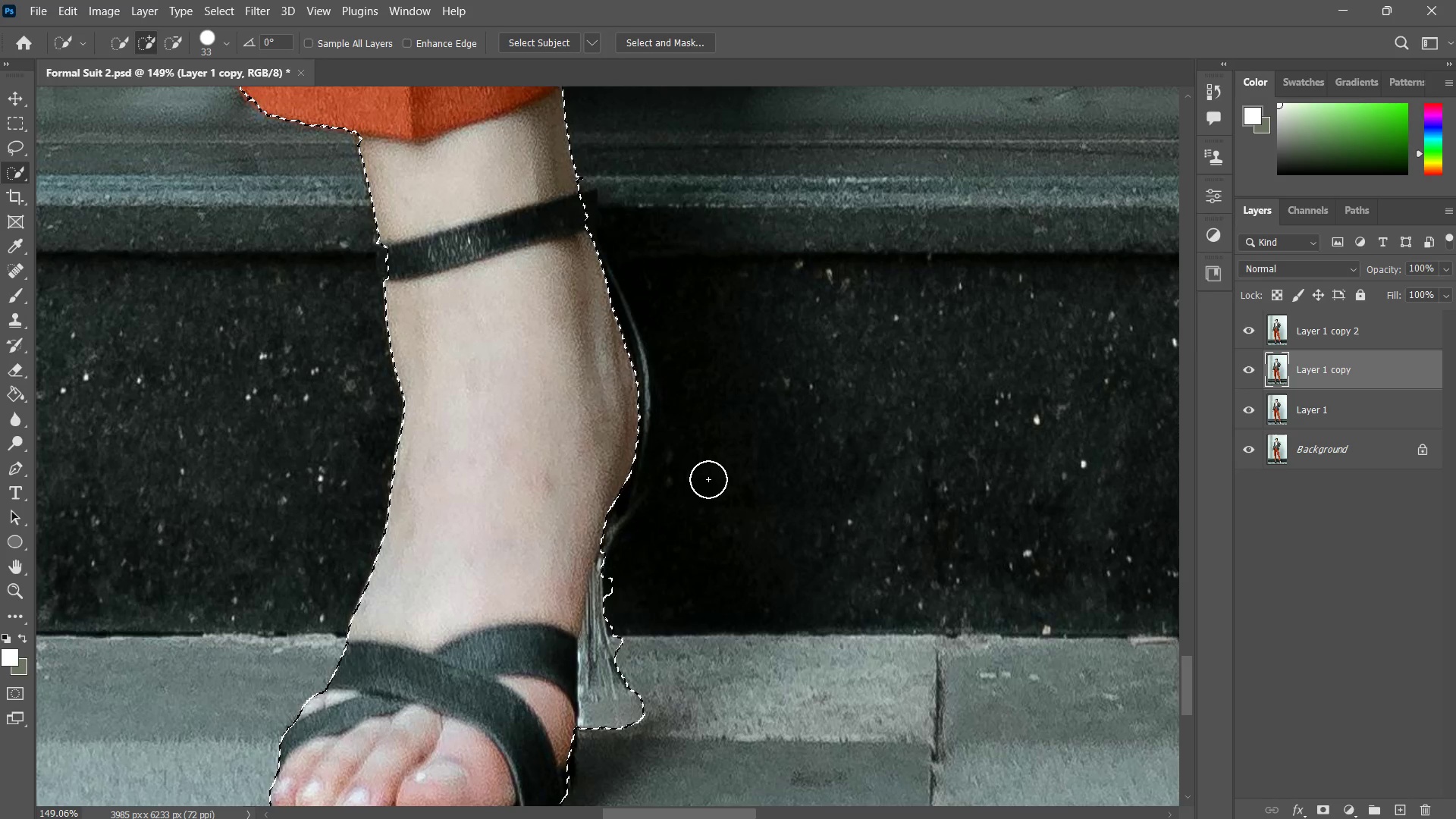 
key(Control+ControlLeft)
 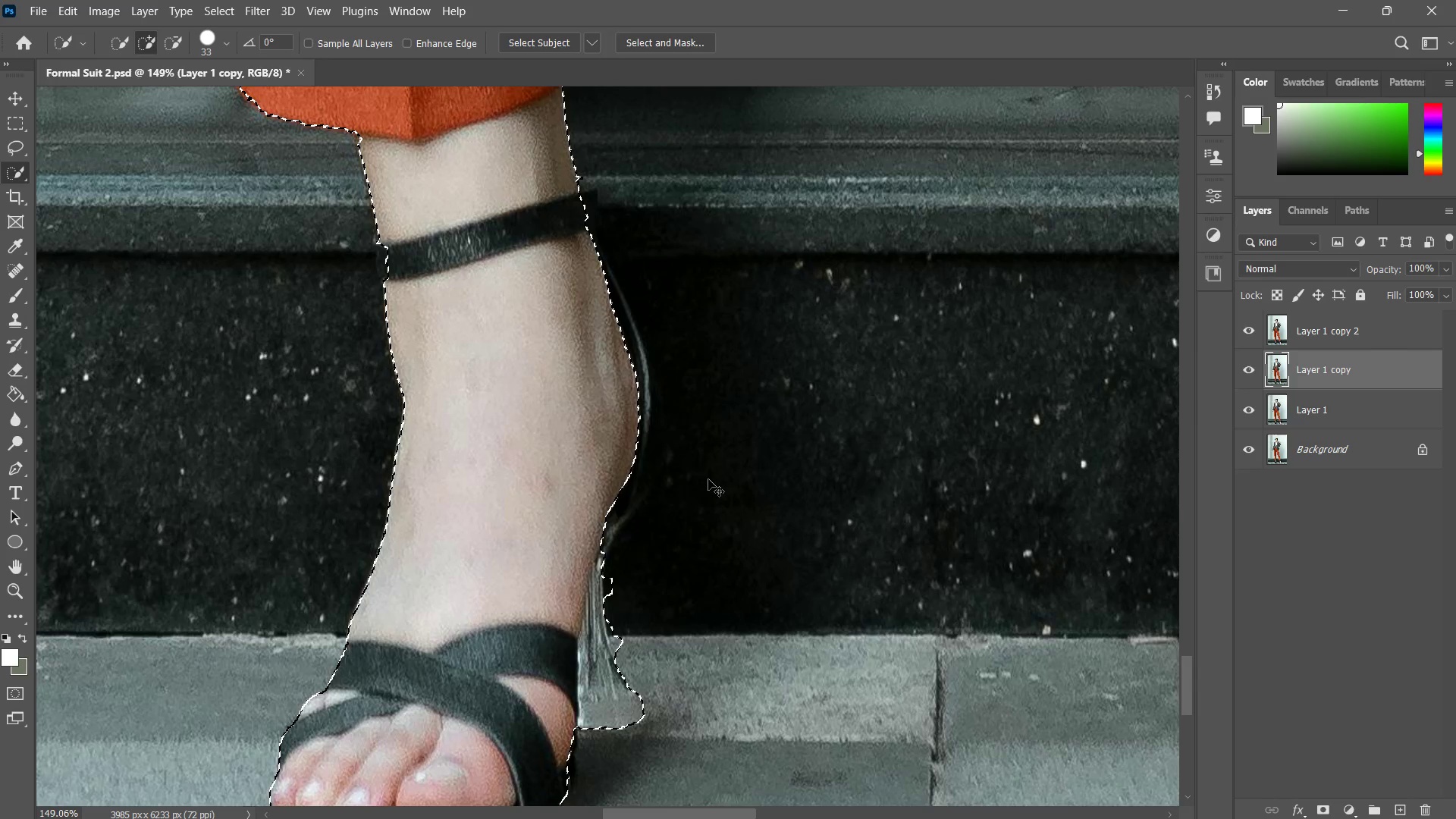 
key(Control+Z)
 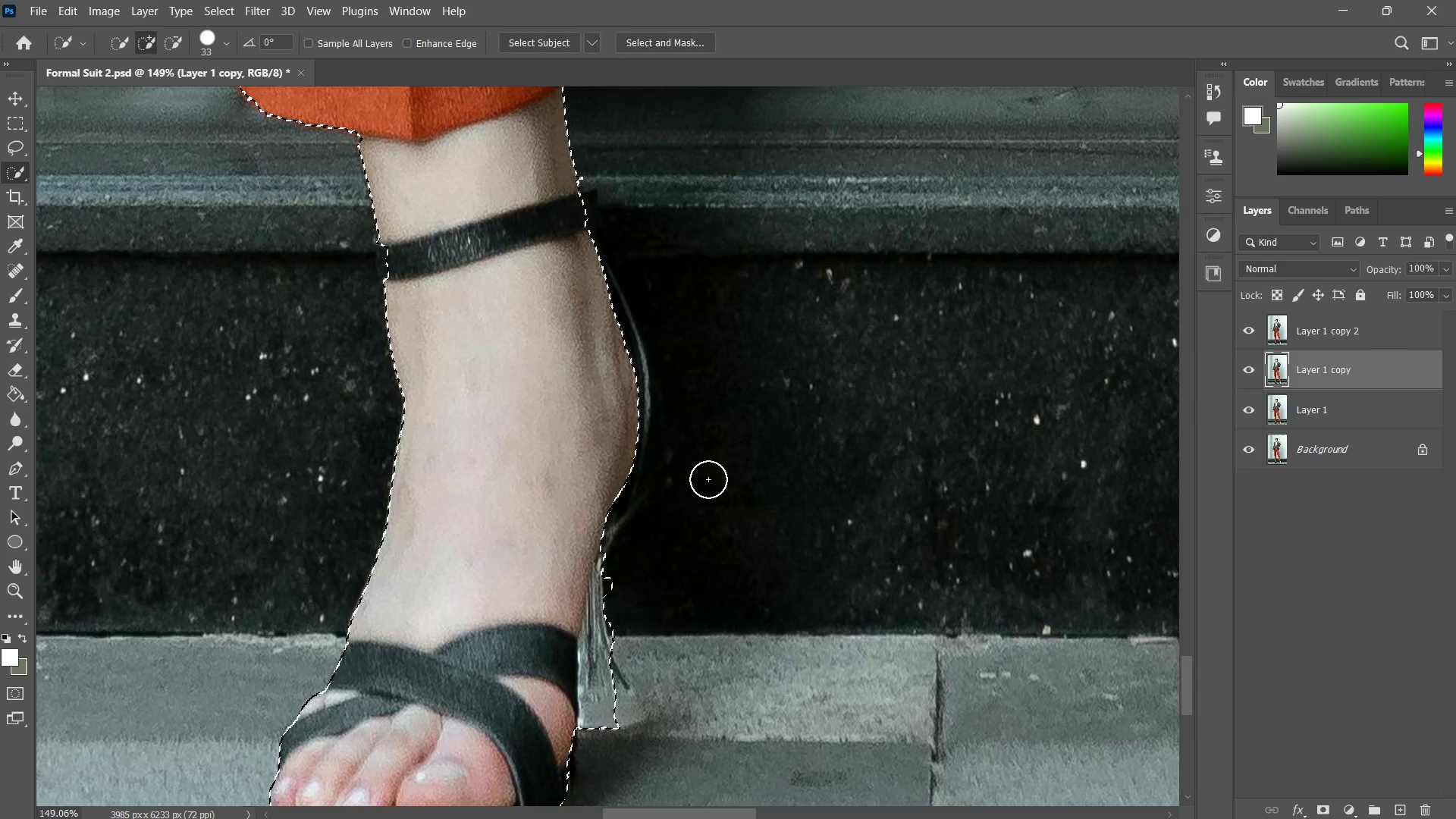 
key(Control+ControlLeft)
 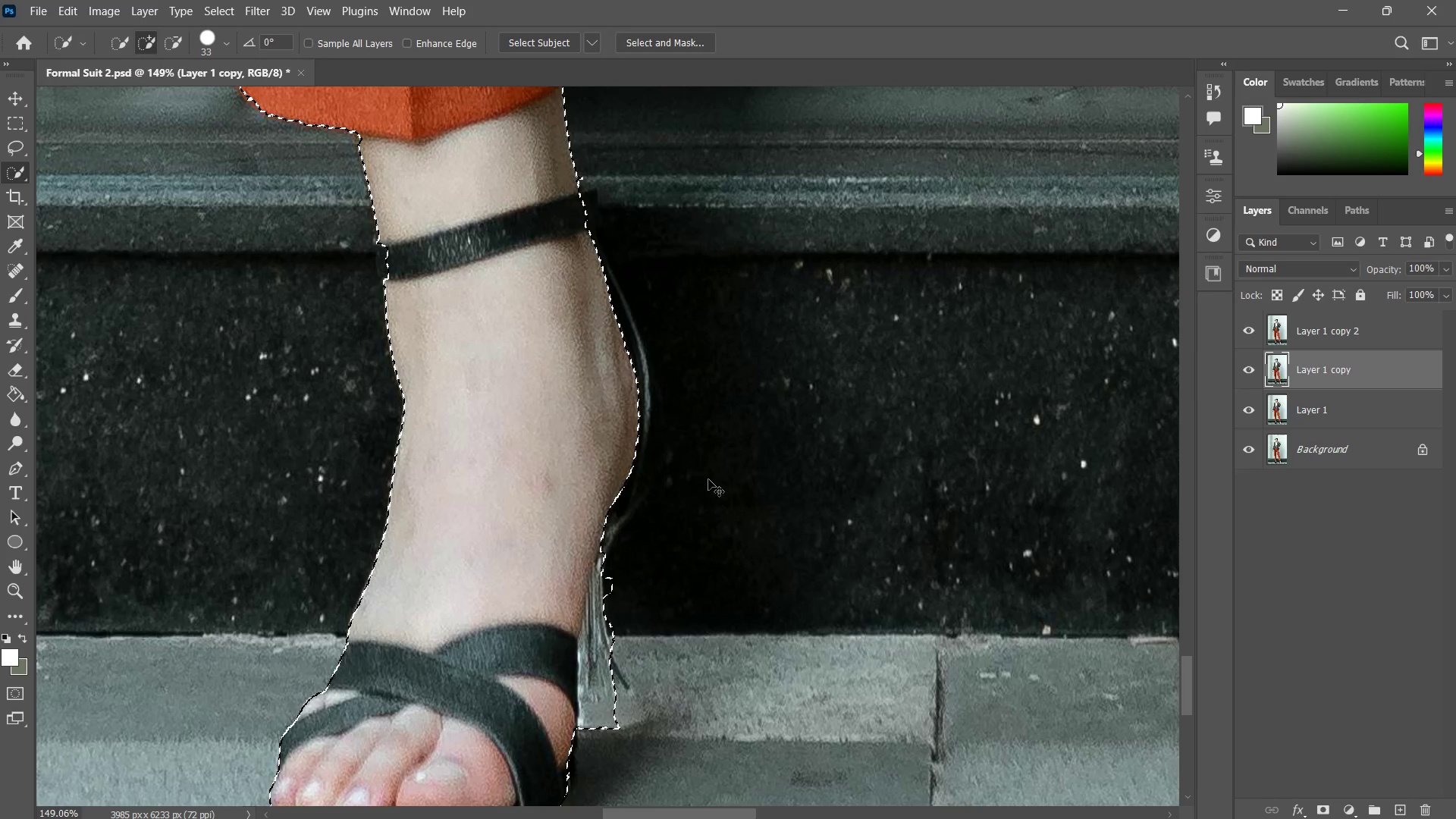 
key(Control+Z)
 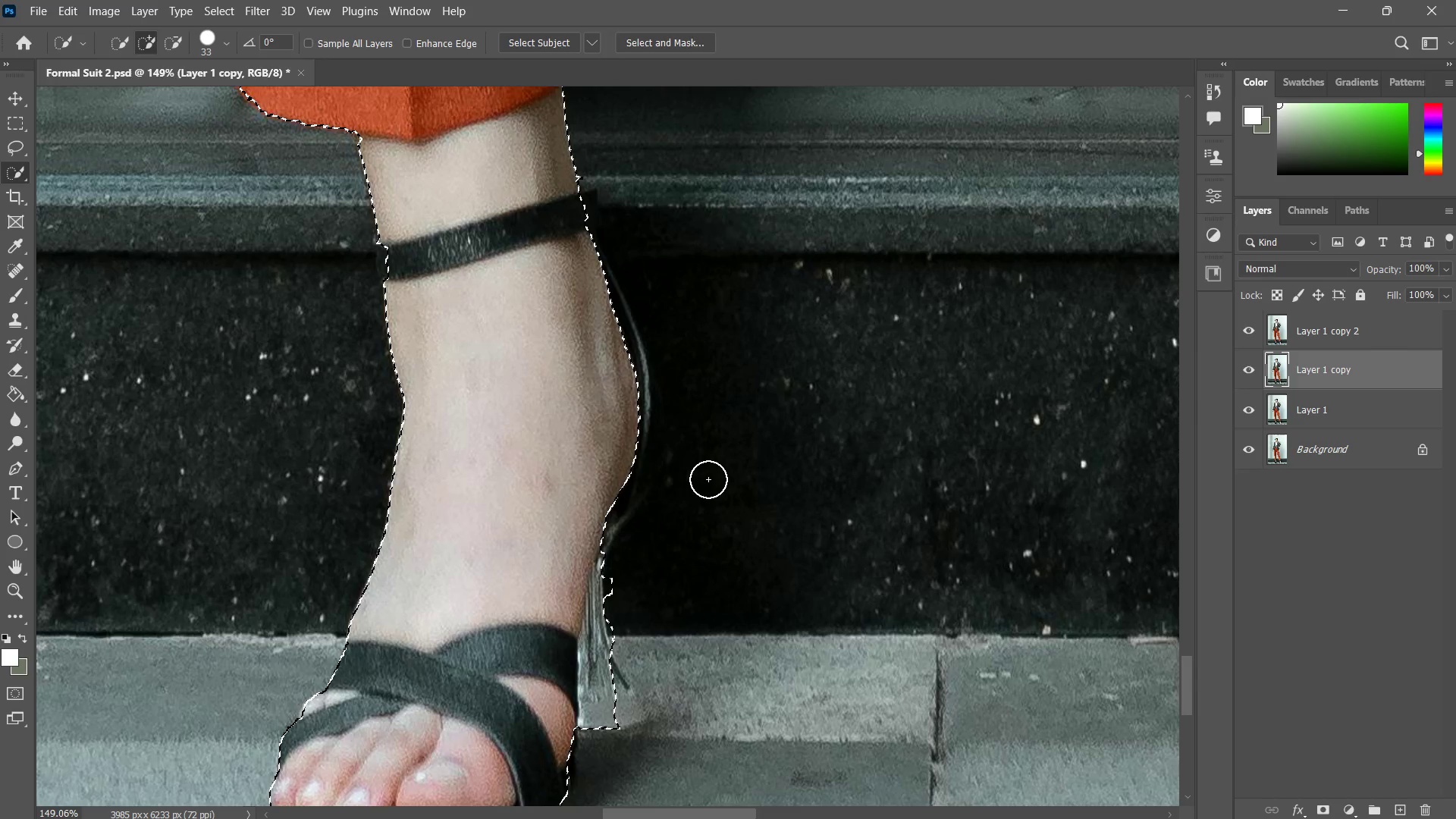 
key(Control+ControlLeft)
 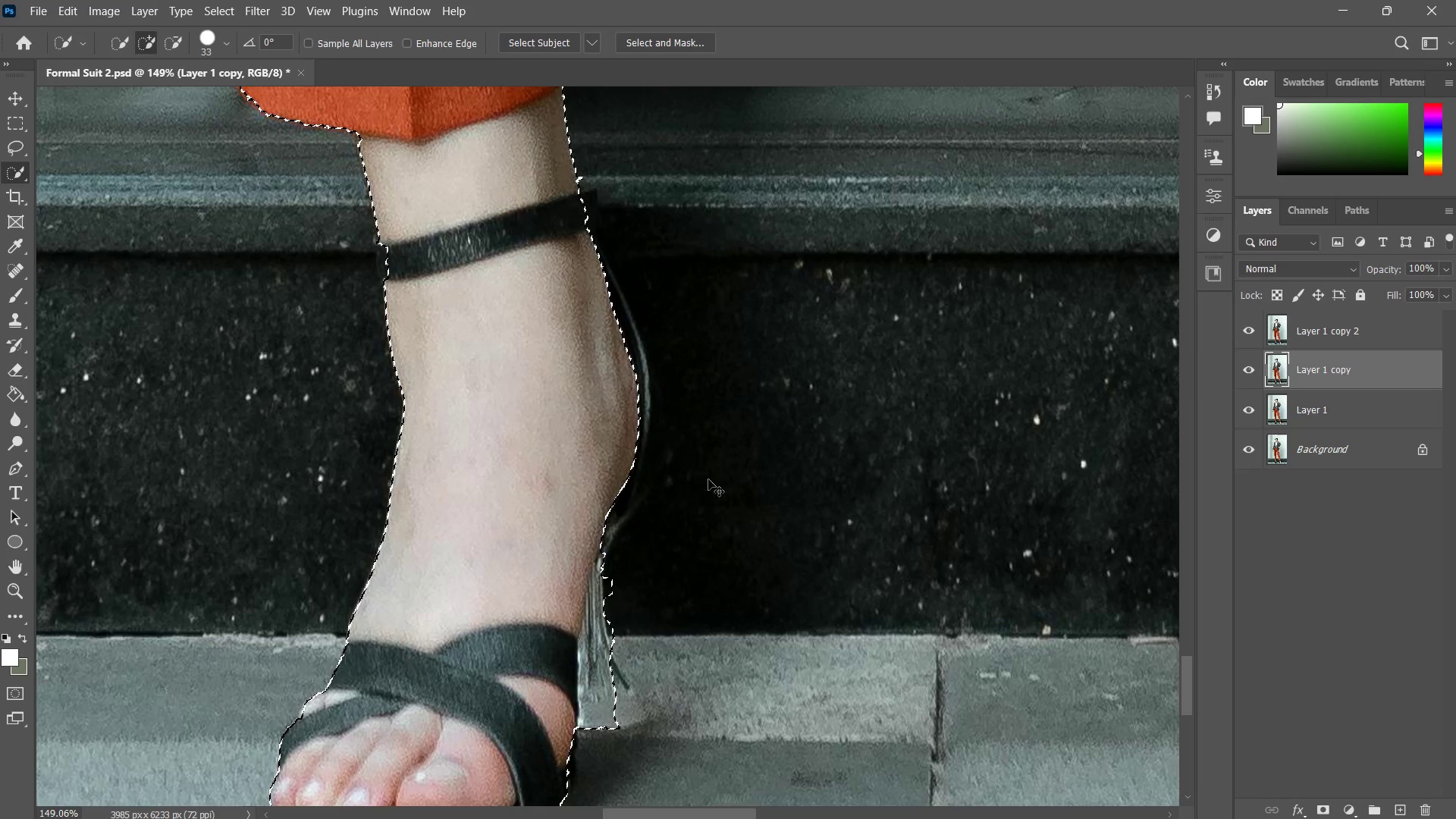 
key(Control+Z)
 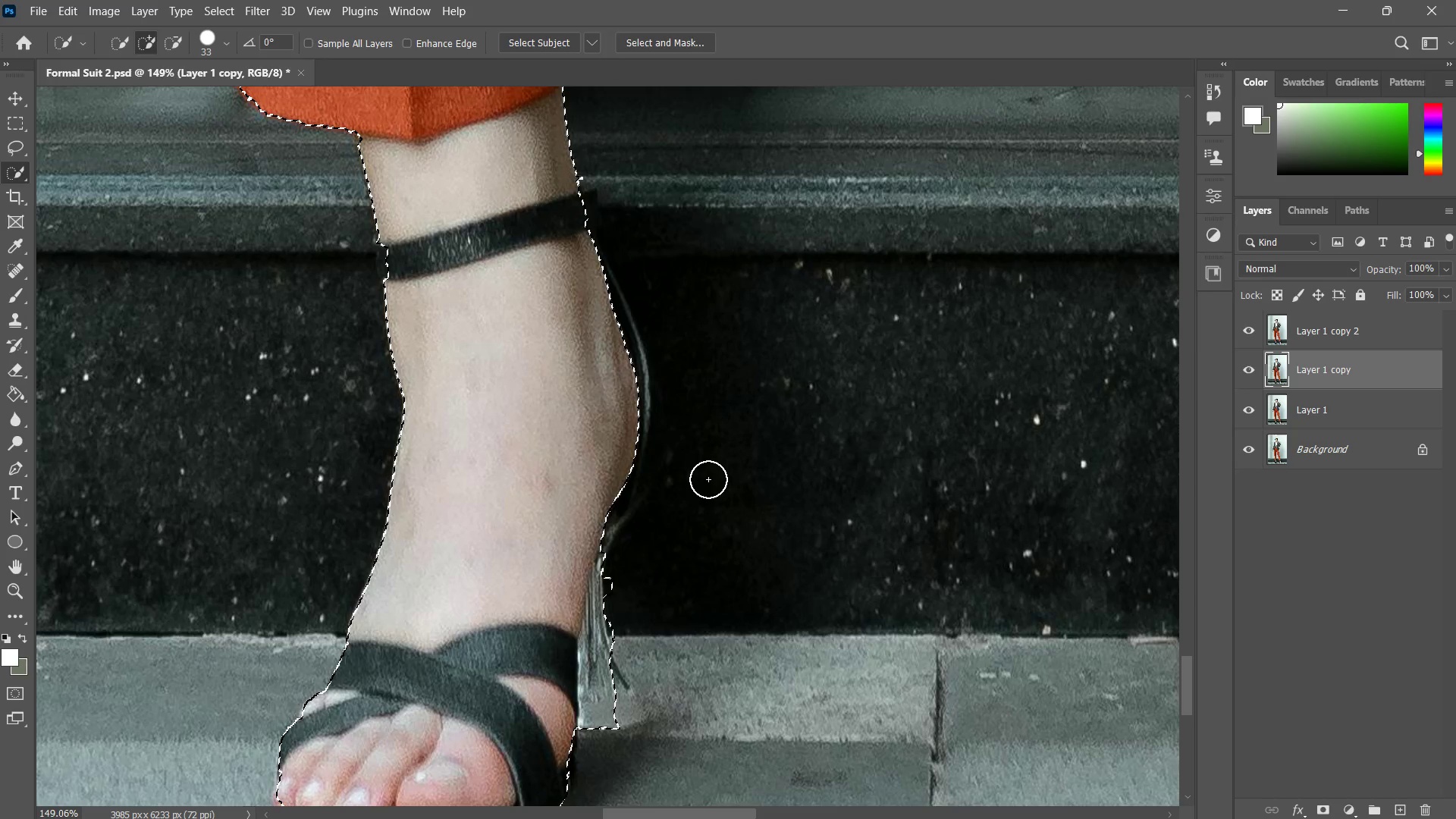 
key(Control+ControlLeft)
 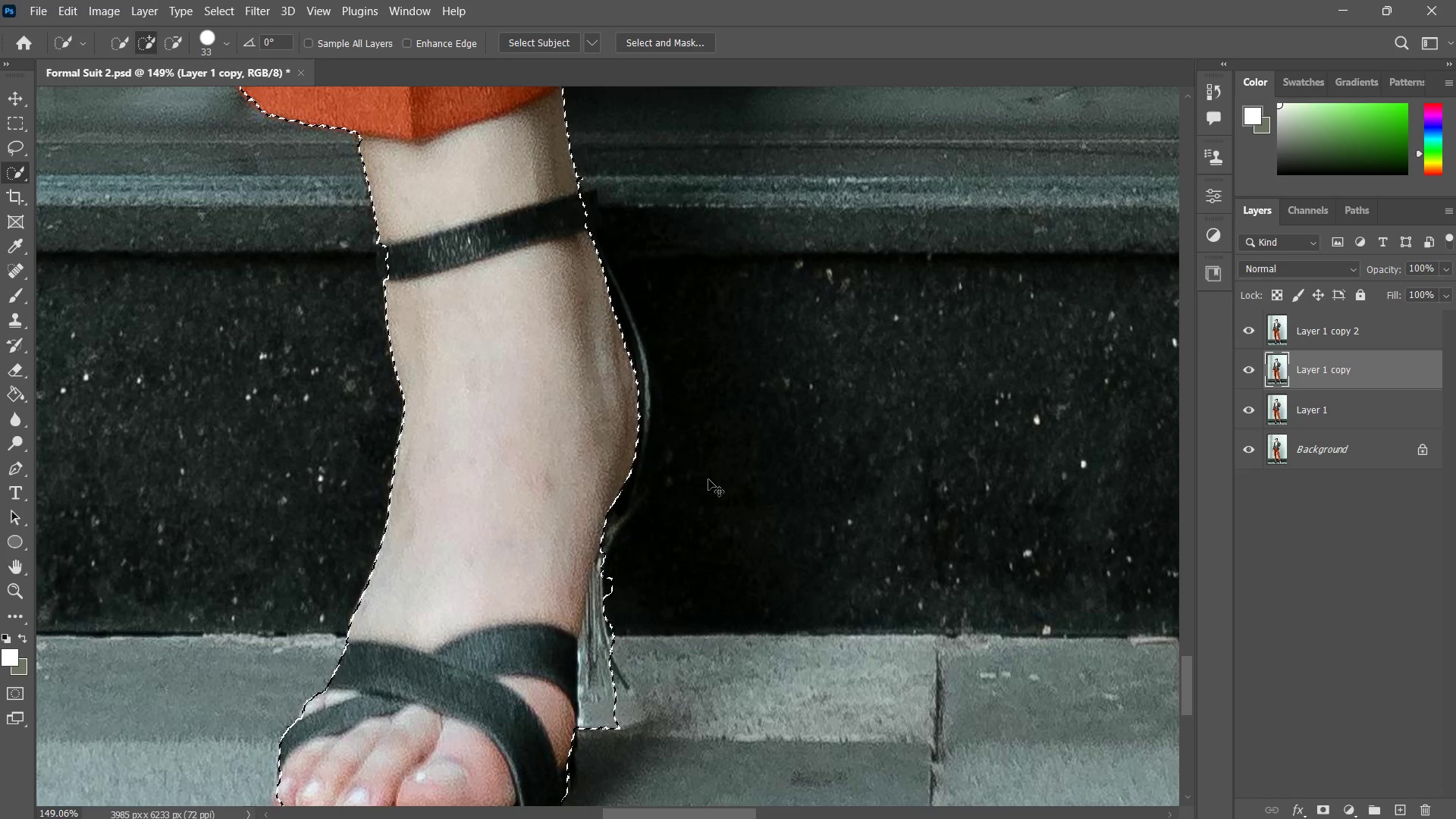 
key(Control+Z)
 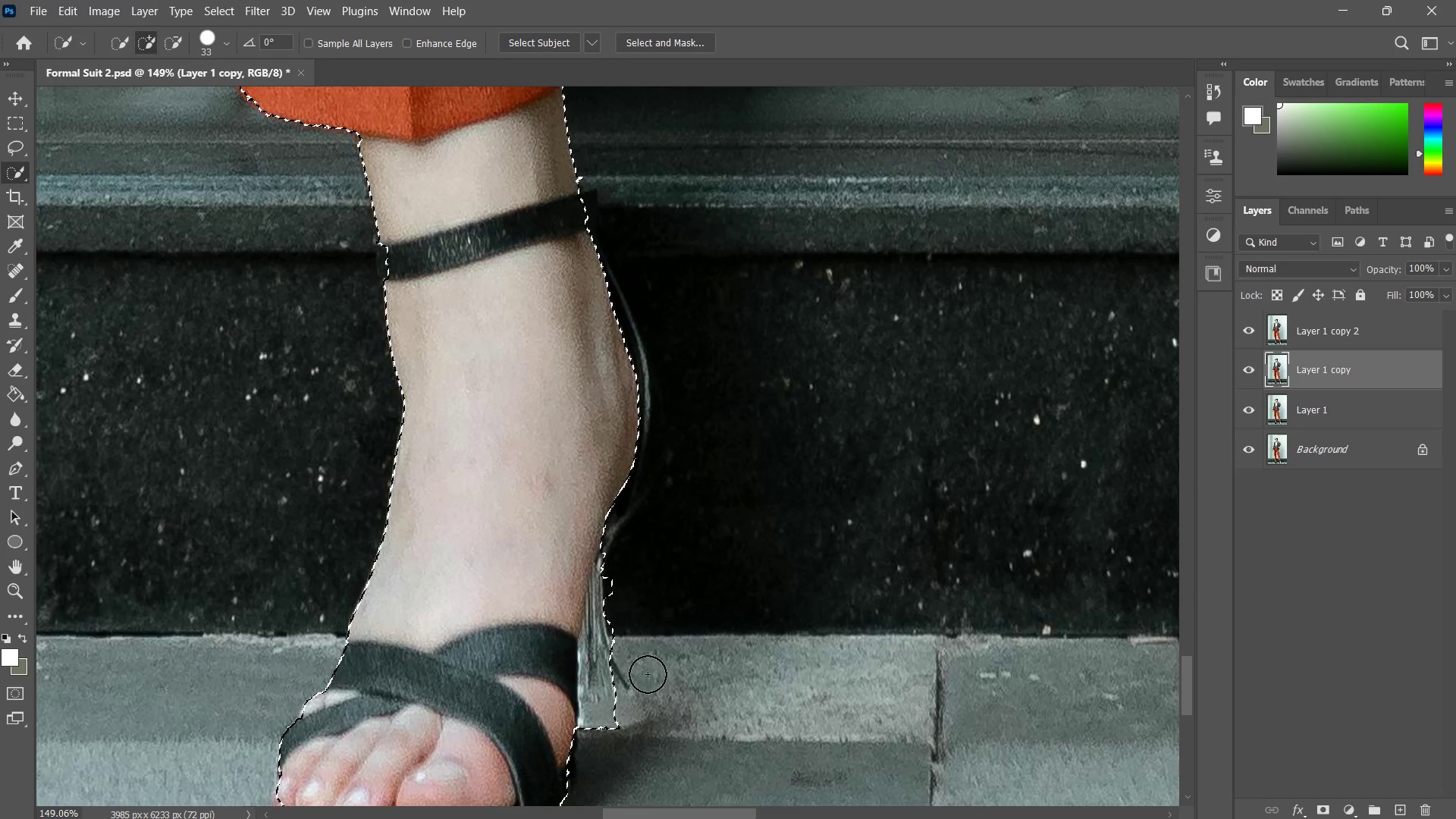 
hold_key(key=AltLeft, duration=1.47)
left_click([617, 701])
 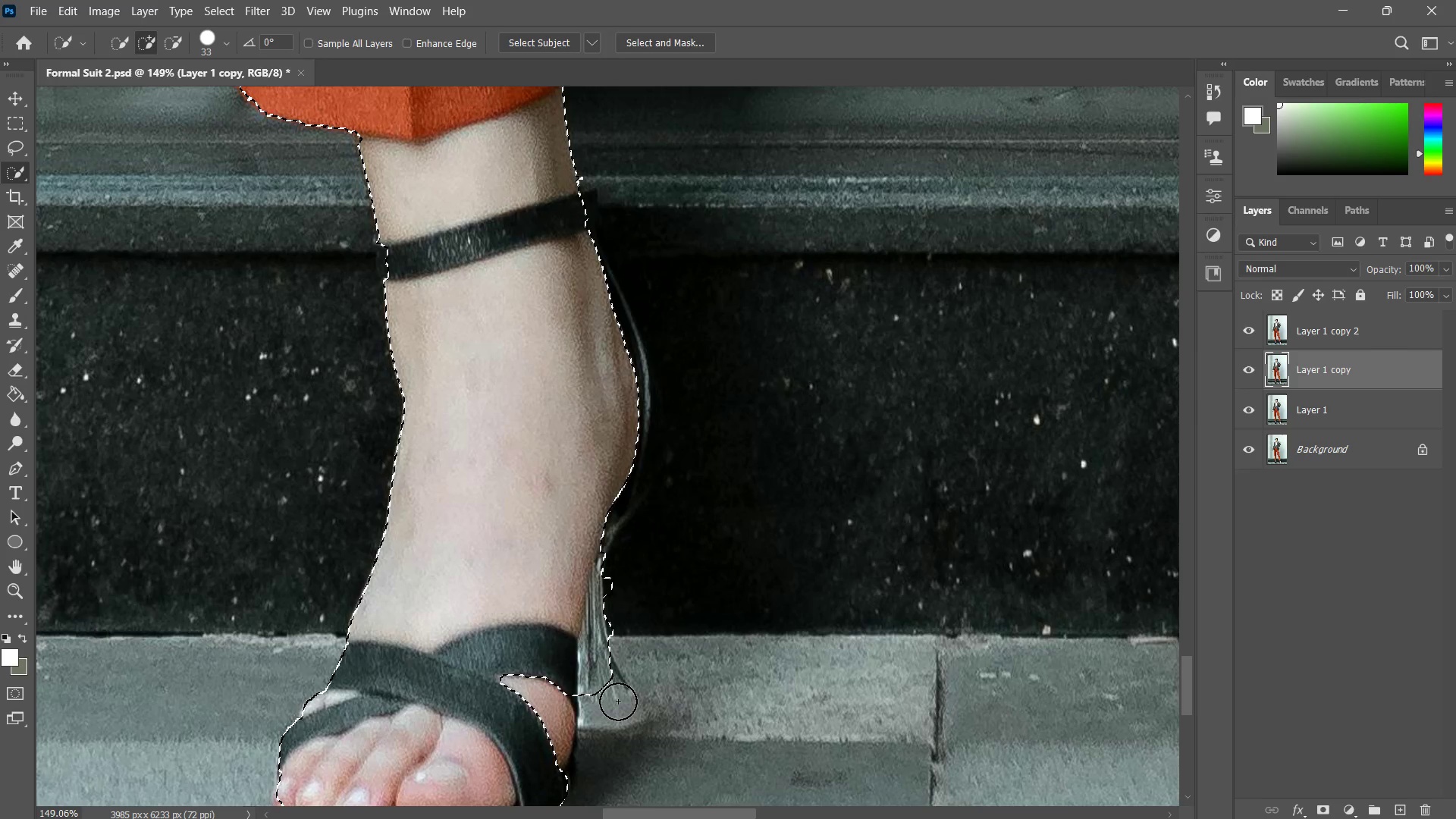 
left_click([618, 701])
 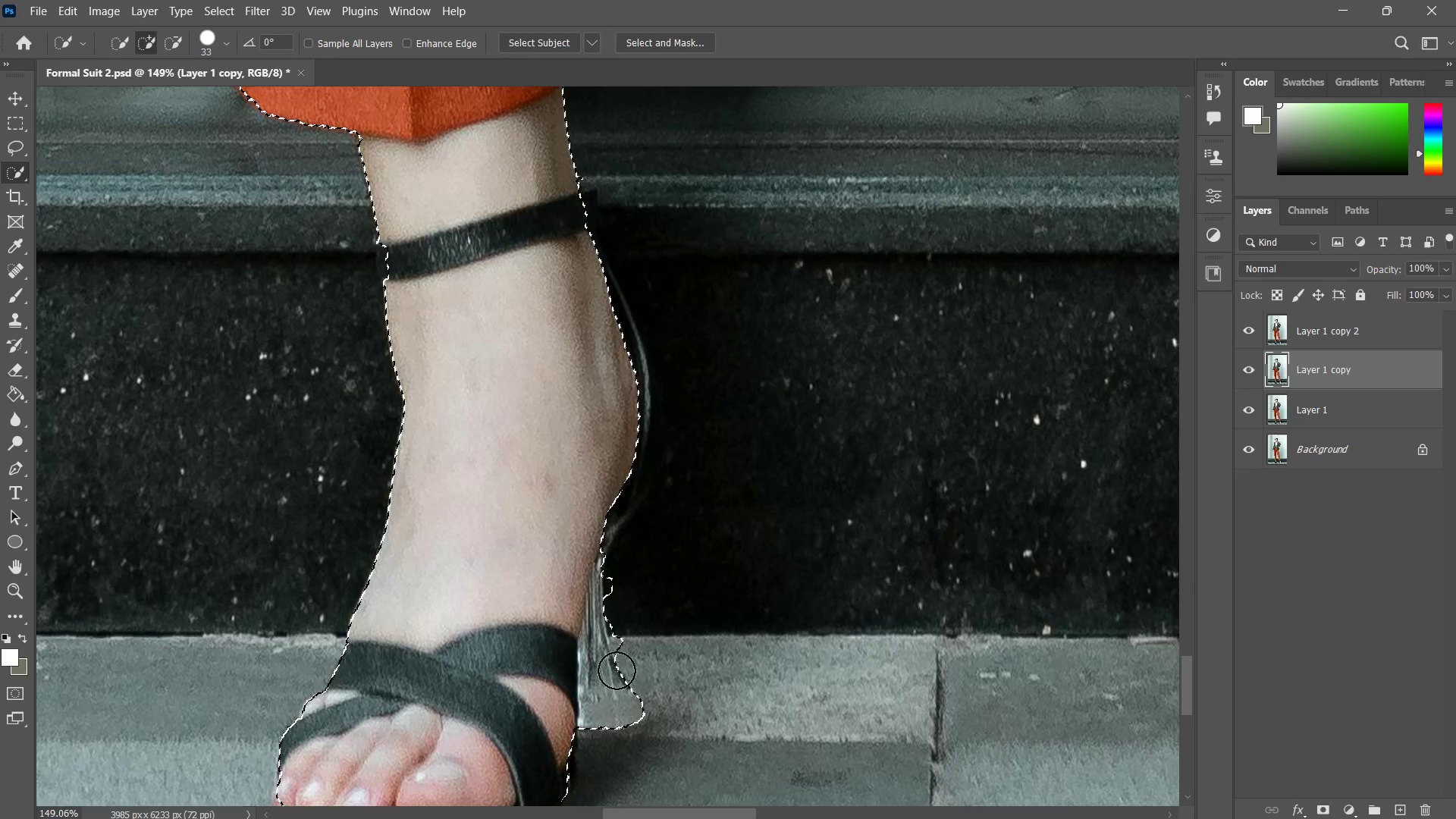 
left_click([632, 641])
 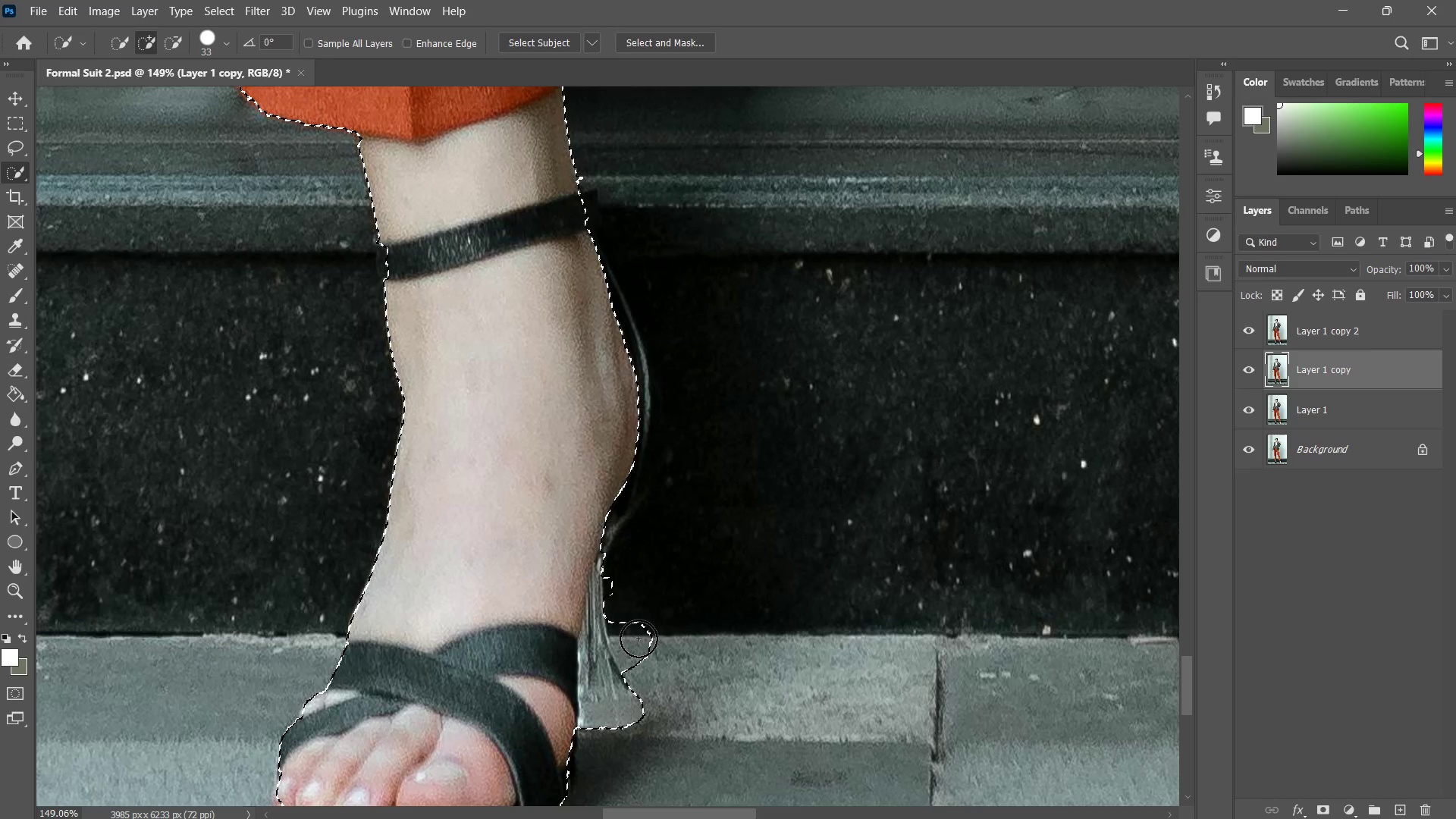 
key(Control+ControlLeft)
 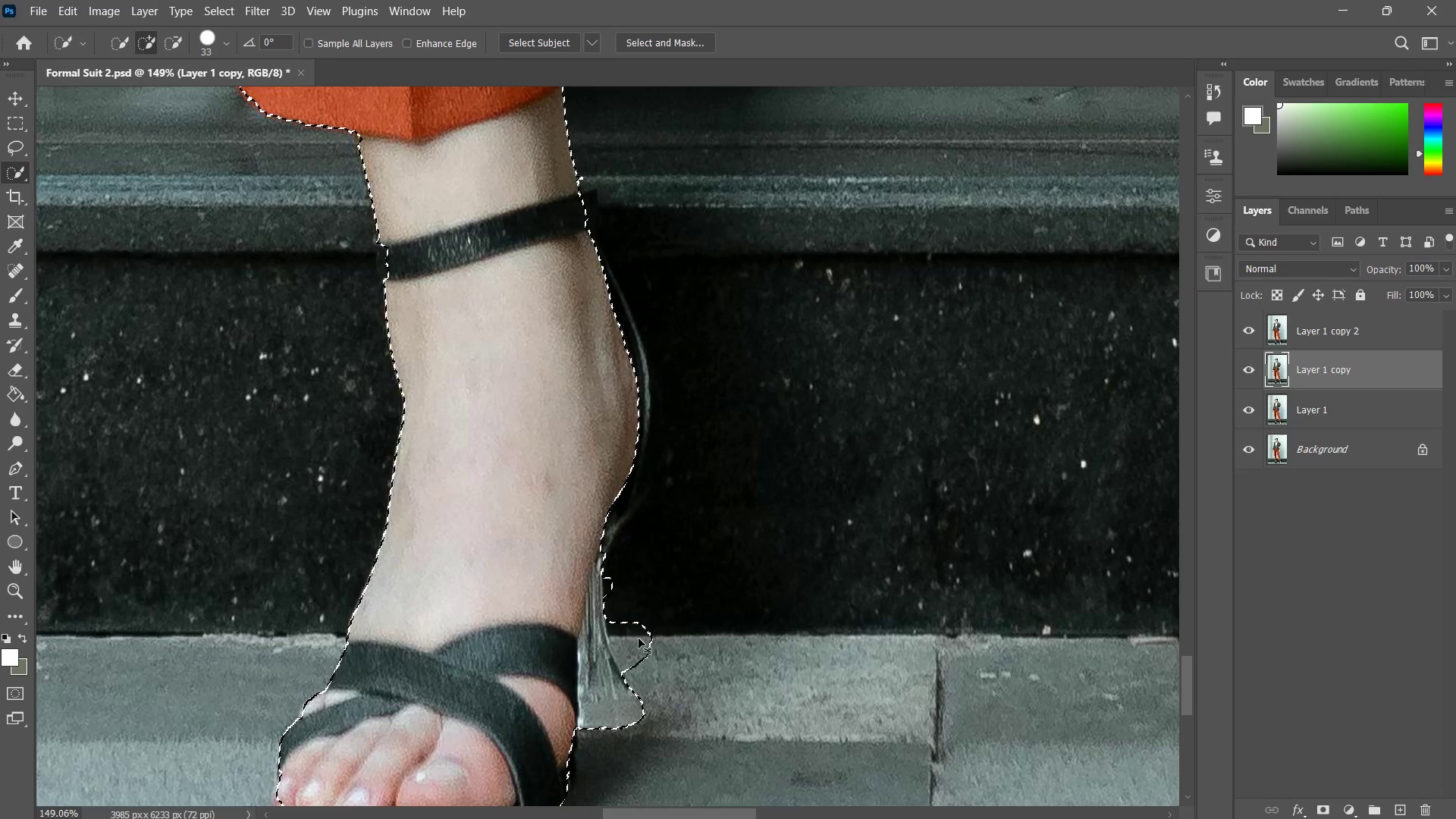 
key(Control+Z)
 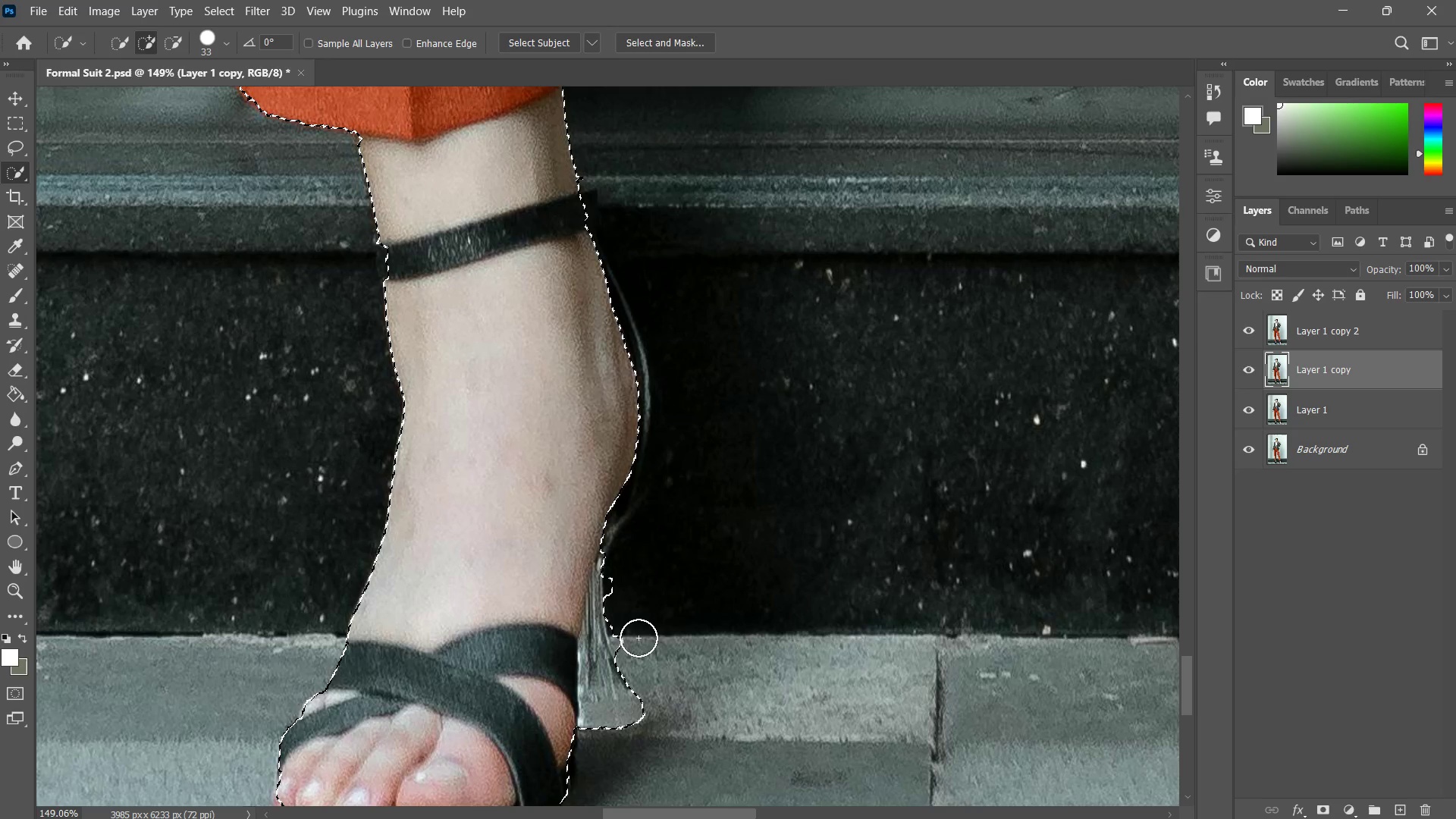 
hold_key(key=AltLeft, duration=1.33)
left_click([639, 638])
 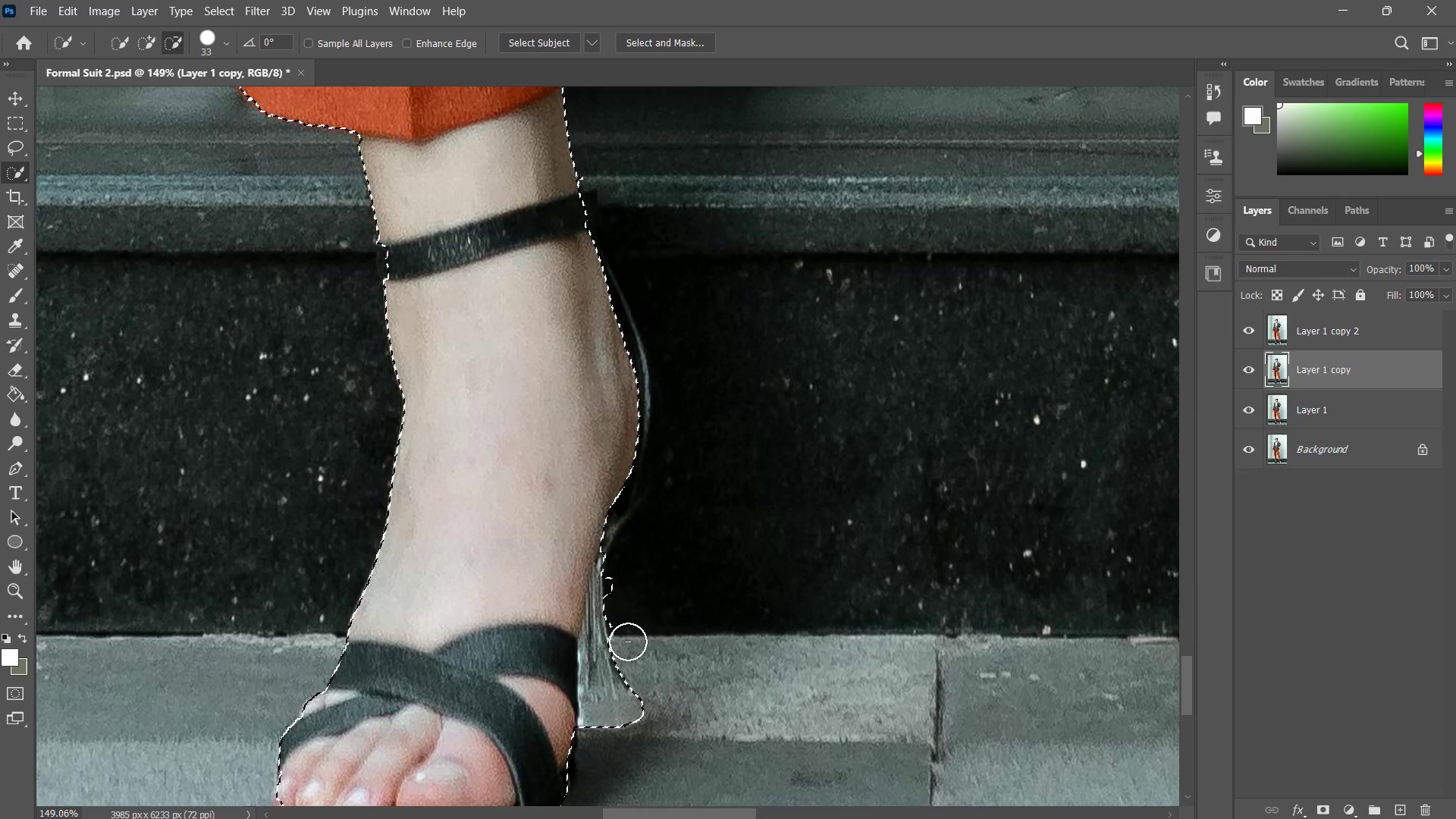 
hold_key(key=AltLeft, duration=2.02)
left_click([623, 628])
 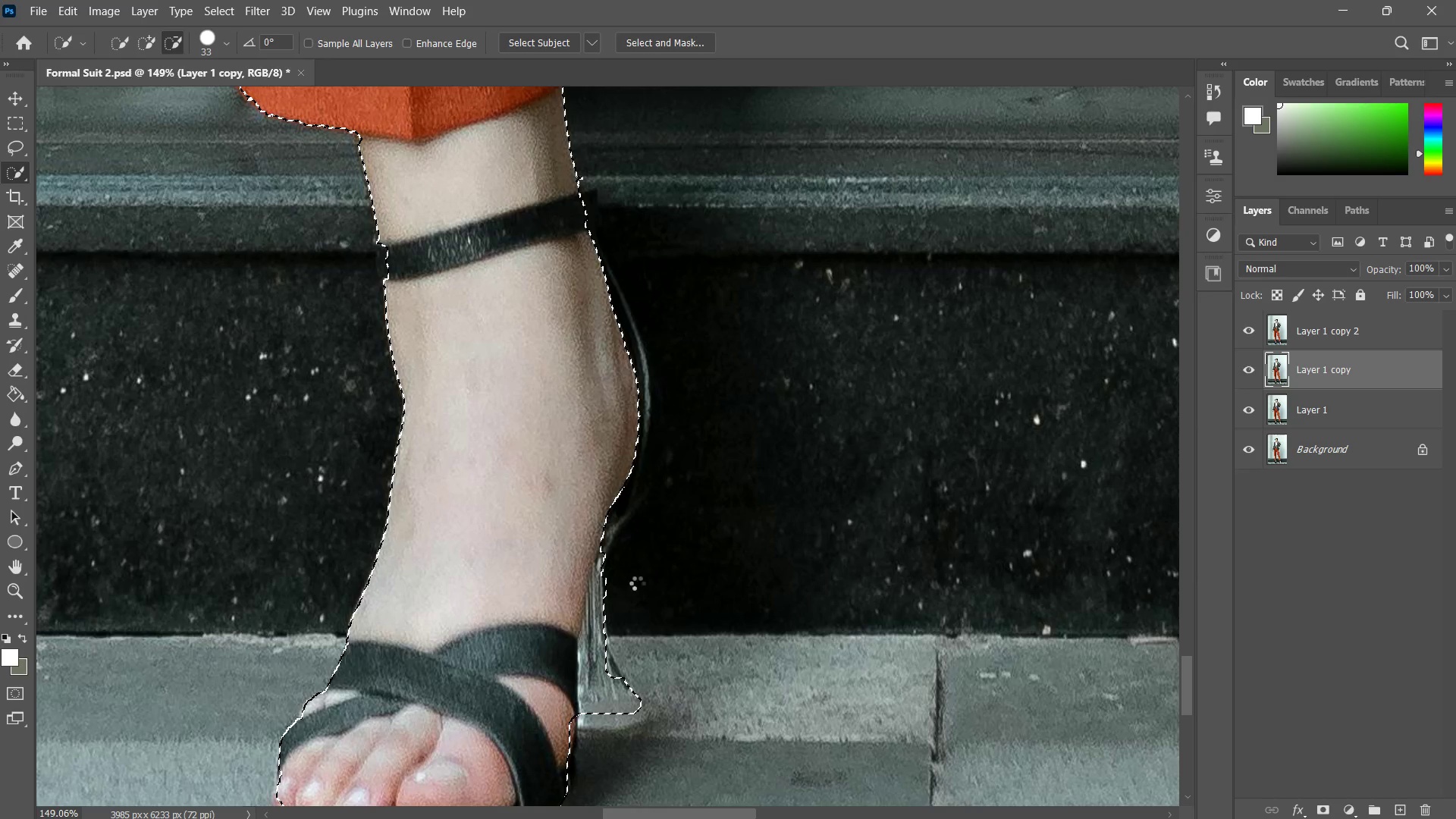 
hold_key(key=Space, duration=0.7)
 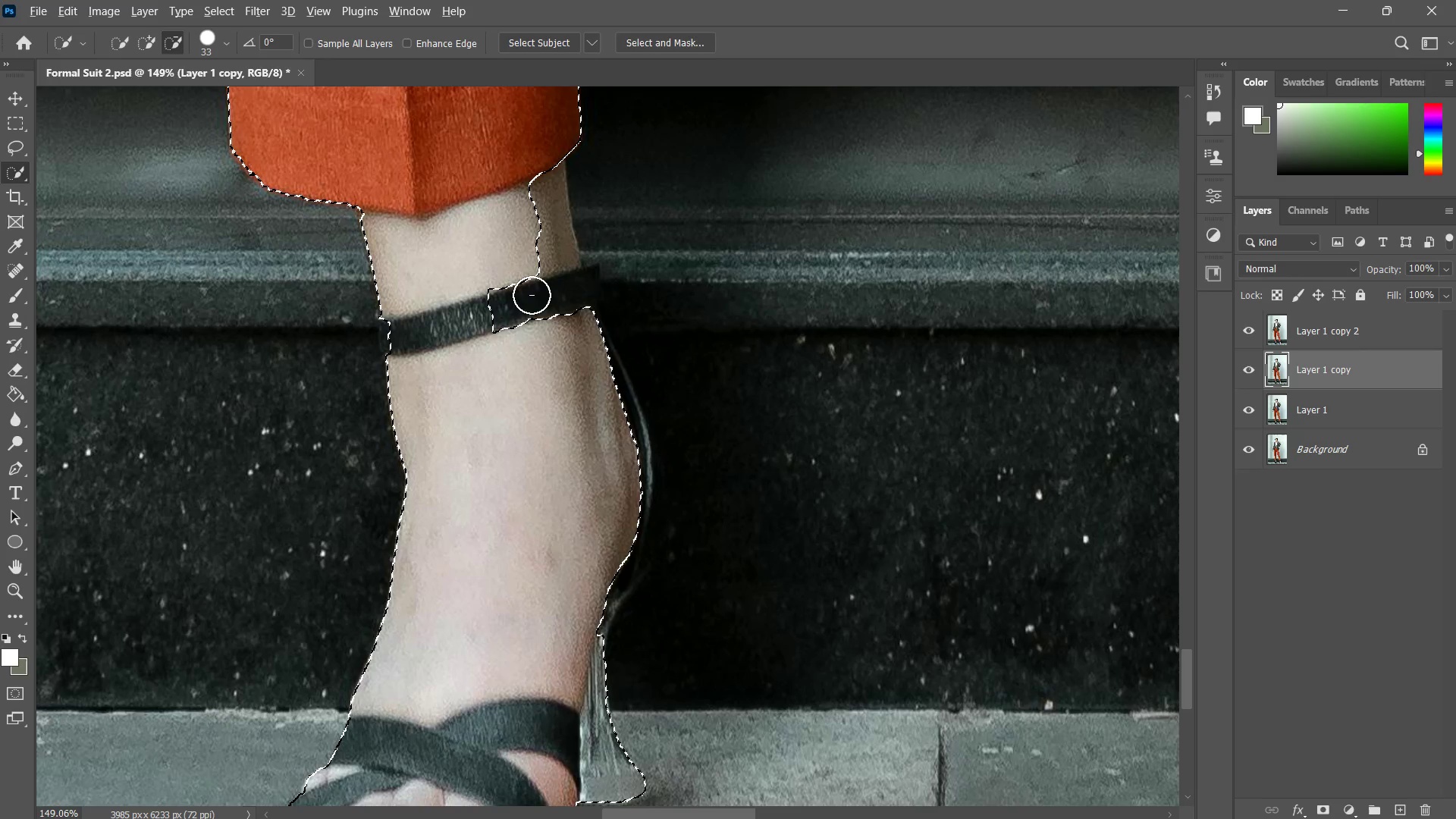 
left_click_drag(start_coordinate=[632, 508], to_coordinate=[635, 583])
 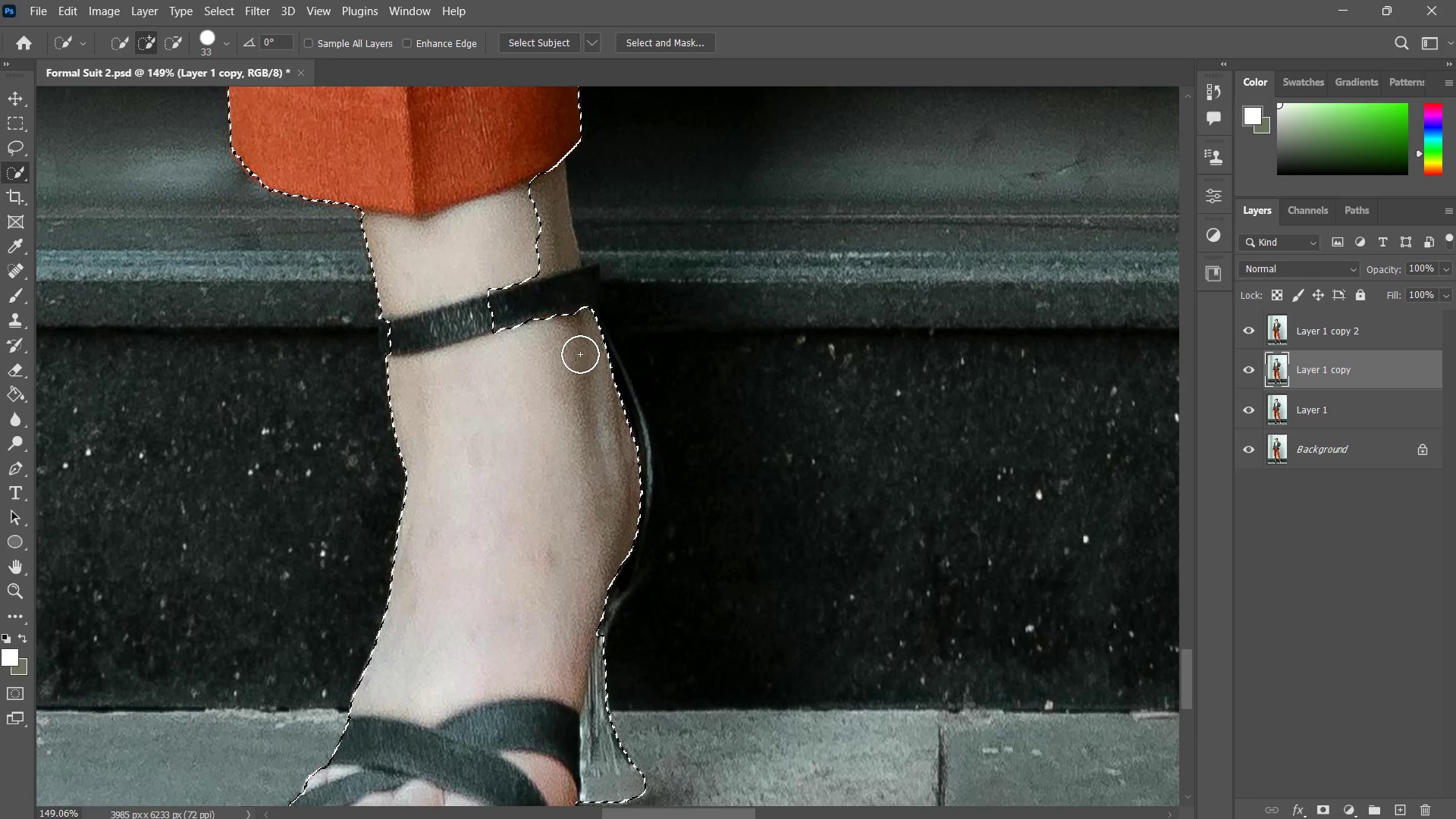 
hold_key(key=AltLeft, duration=2.05)
left_click([532, 295])
 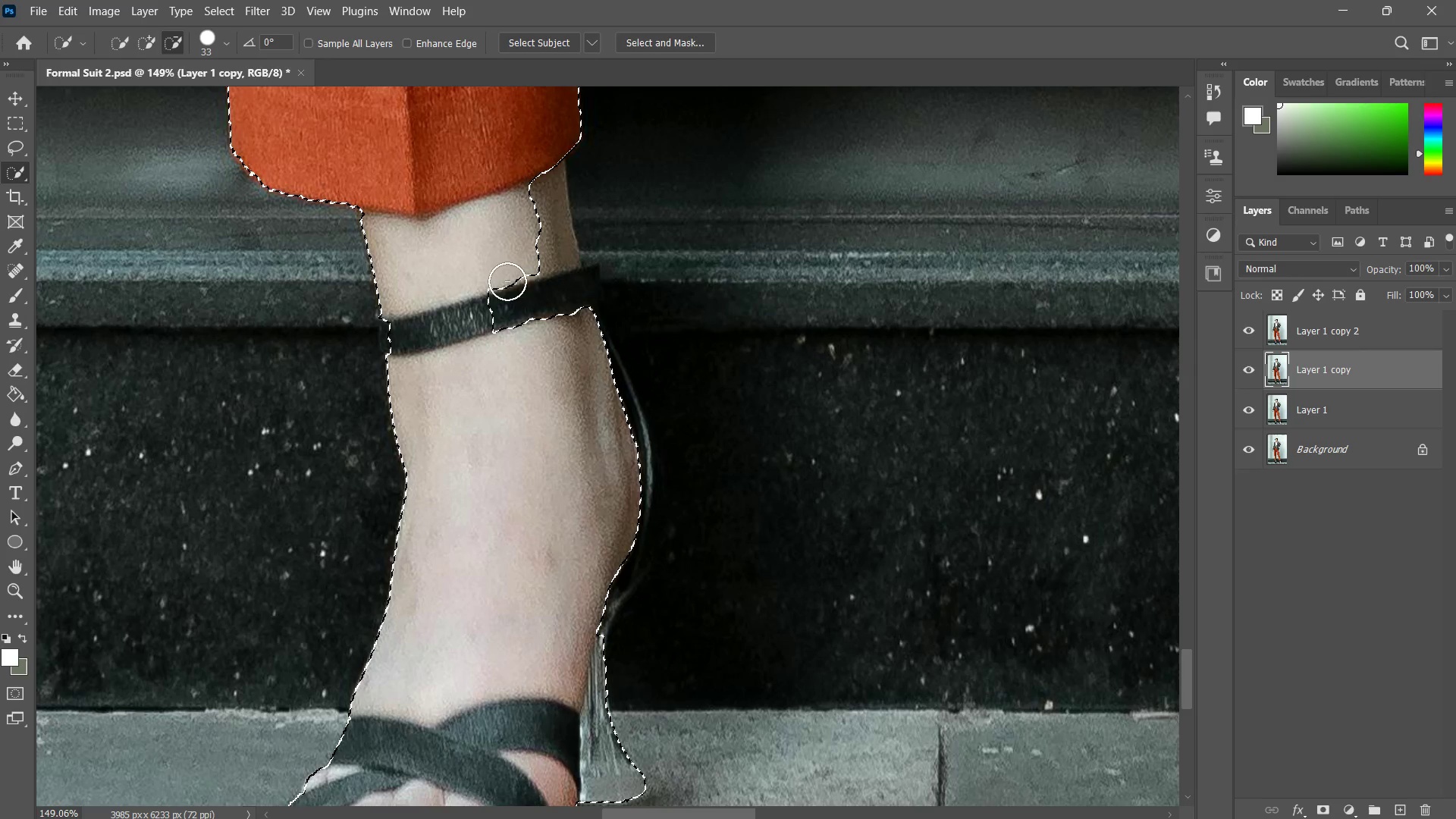 
left_click_drag(start_coordinate=[497, 268], to_coordinate=[518, 337])
 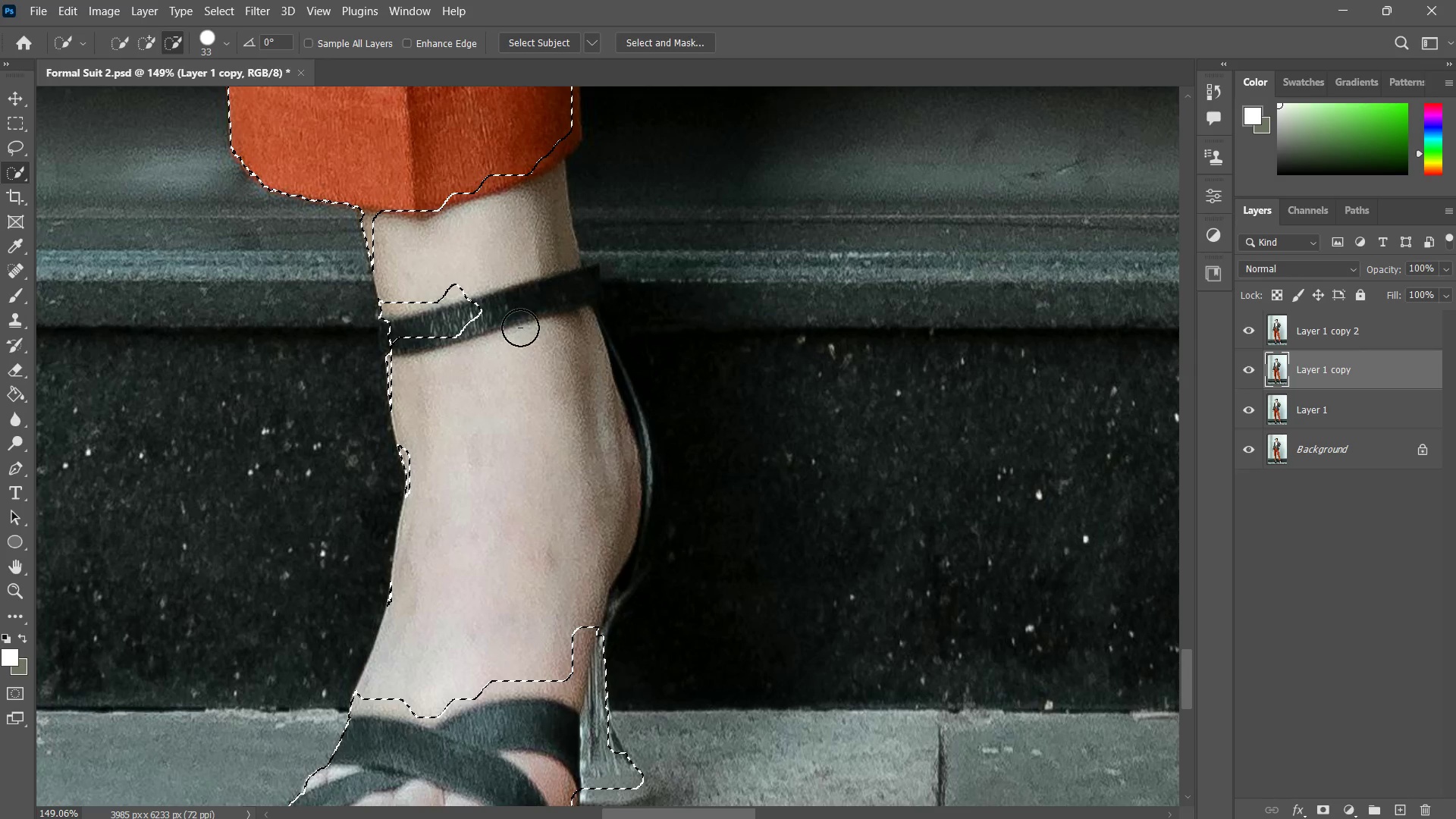 
key(Control+ControlLeft)
 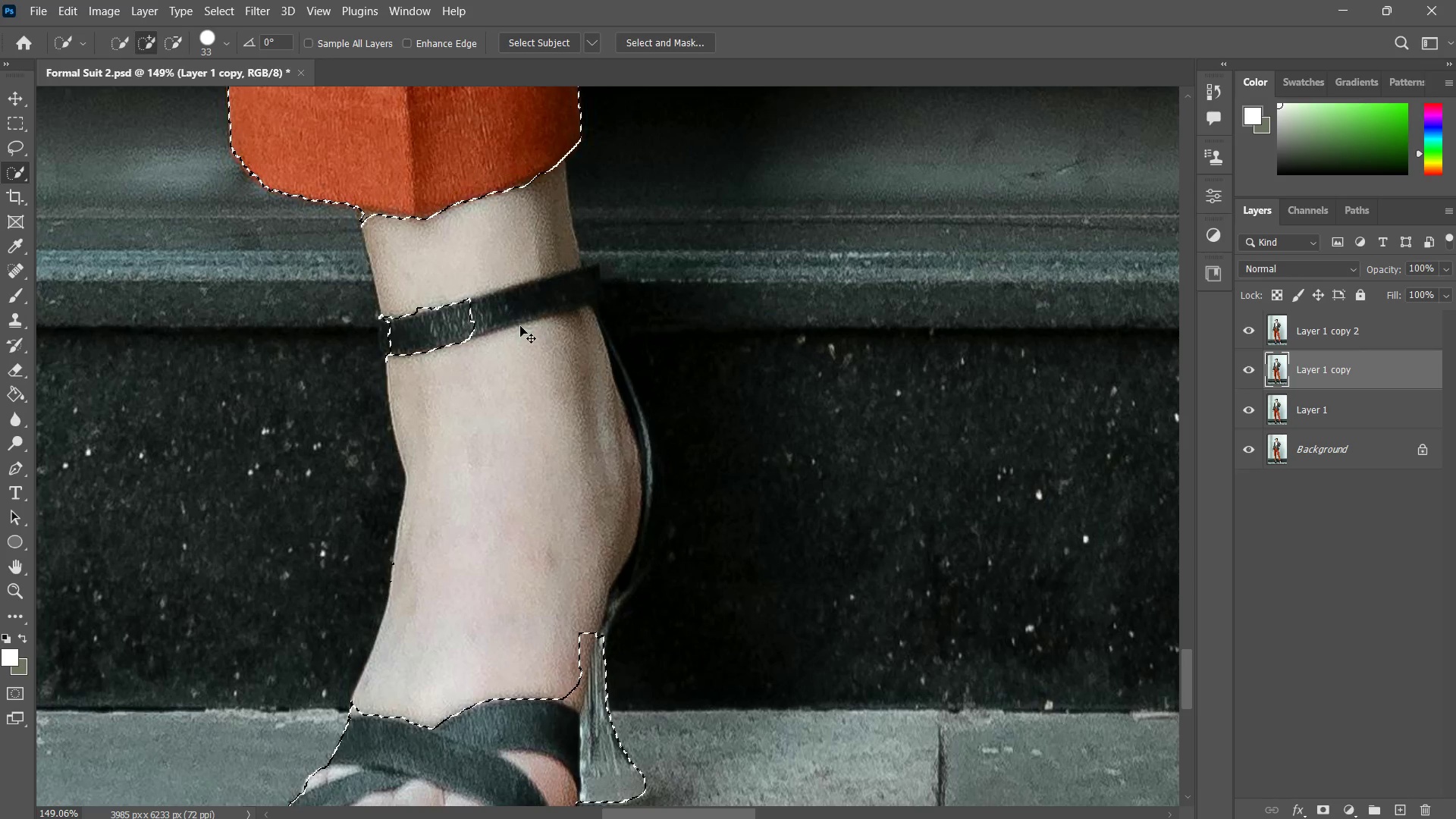 
key(Control+Z)
 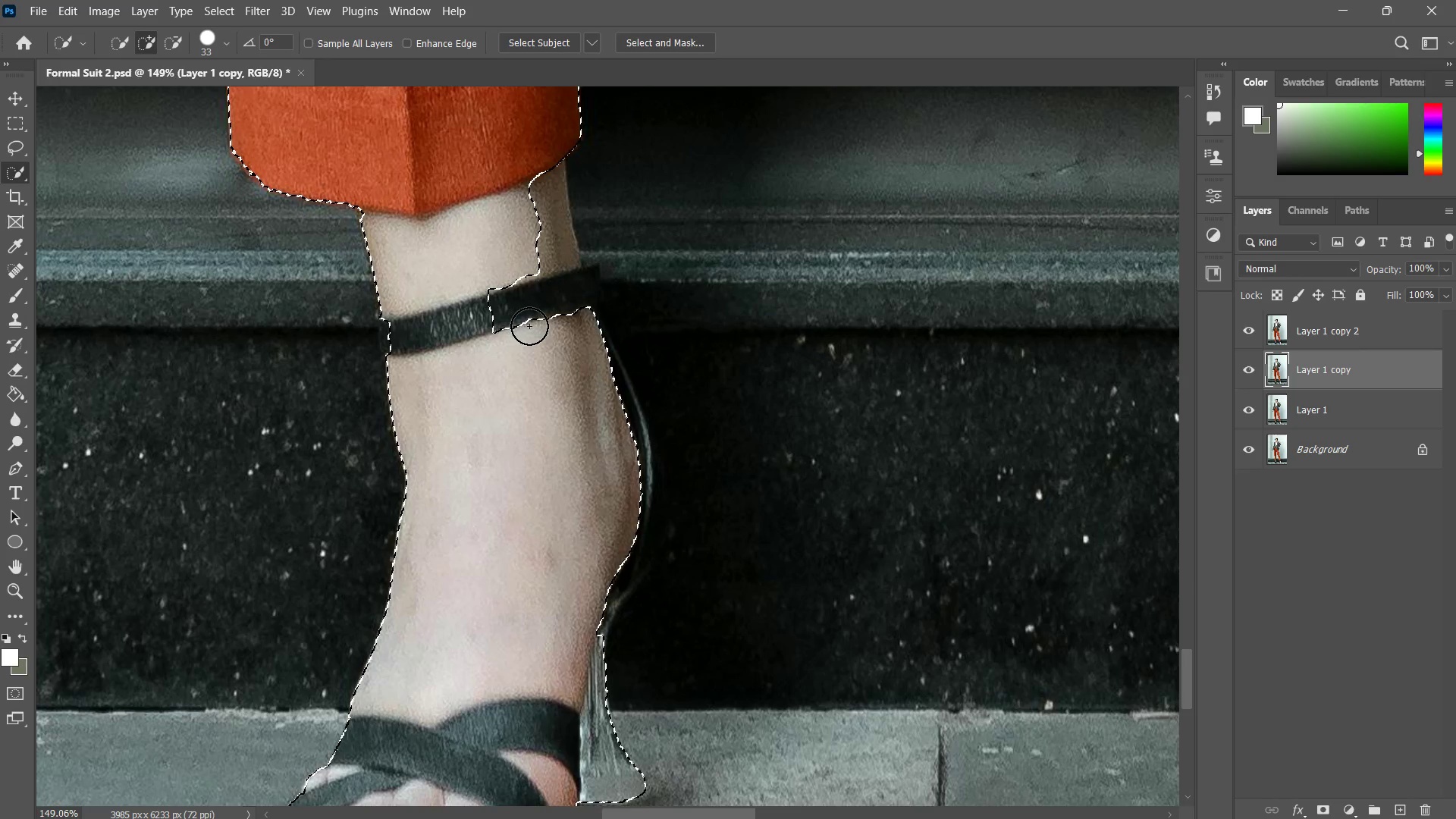 
key(Control+ControlLeft)
 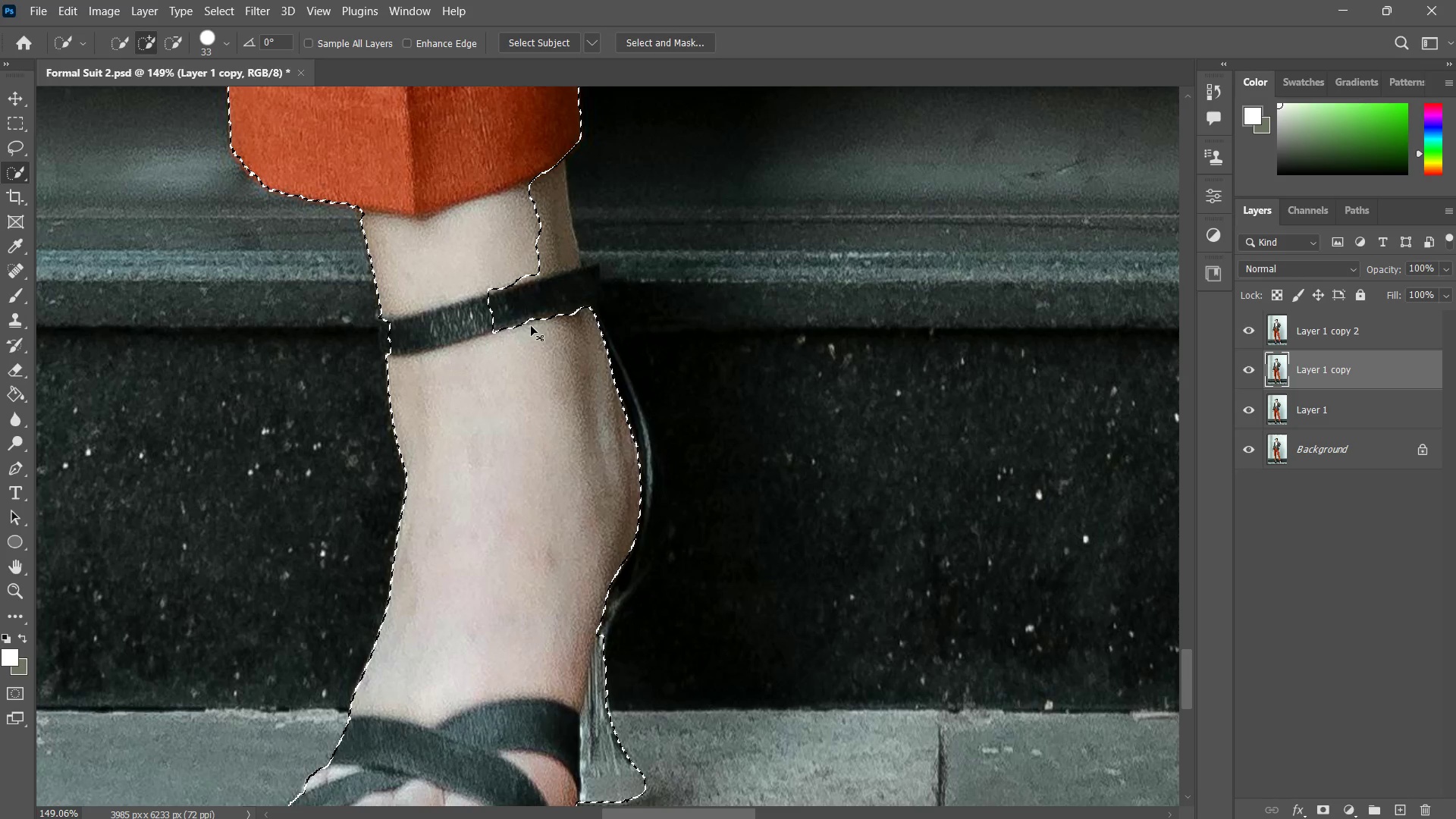 
key(Control+Z)
 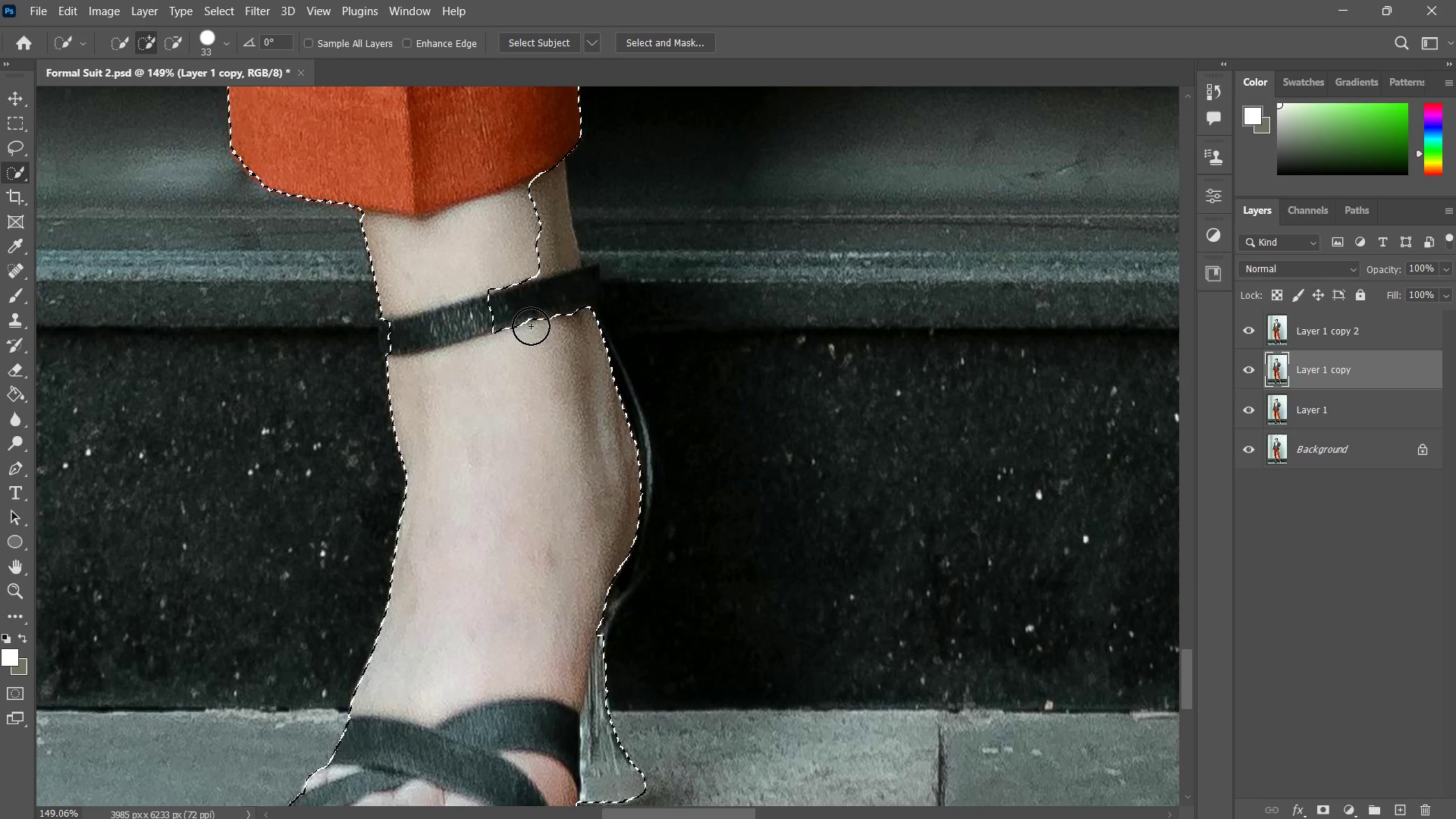 
left_click_drag(start_coordinate=[531, 326], to_coordinate=[513, 268])
 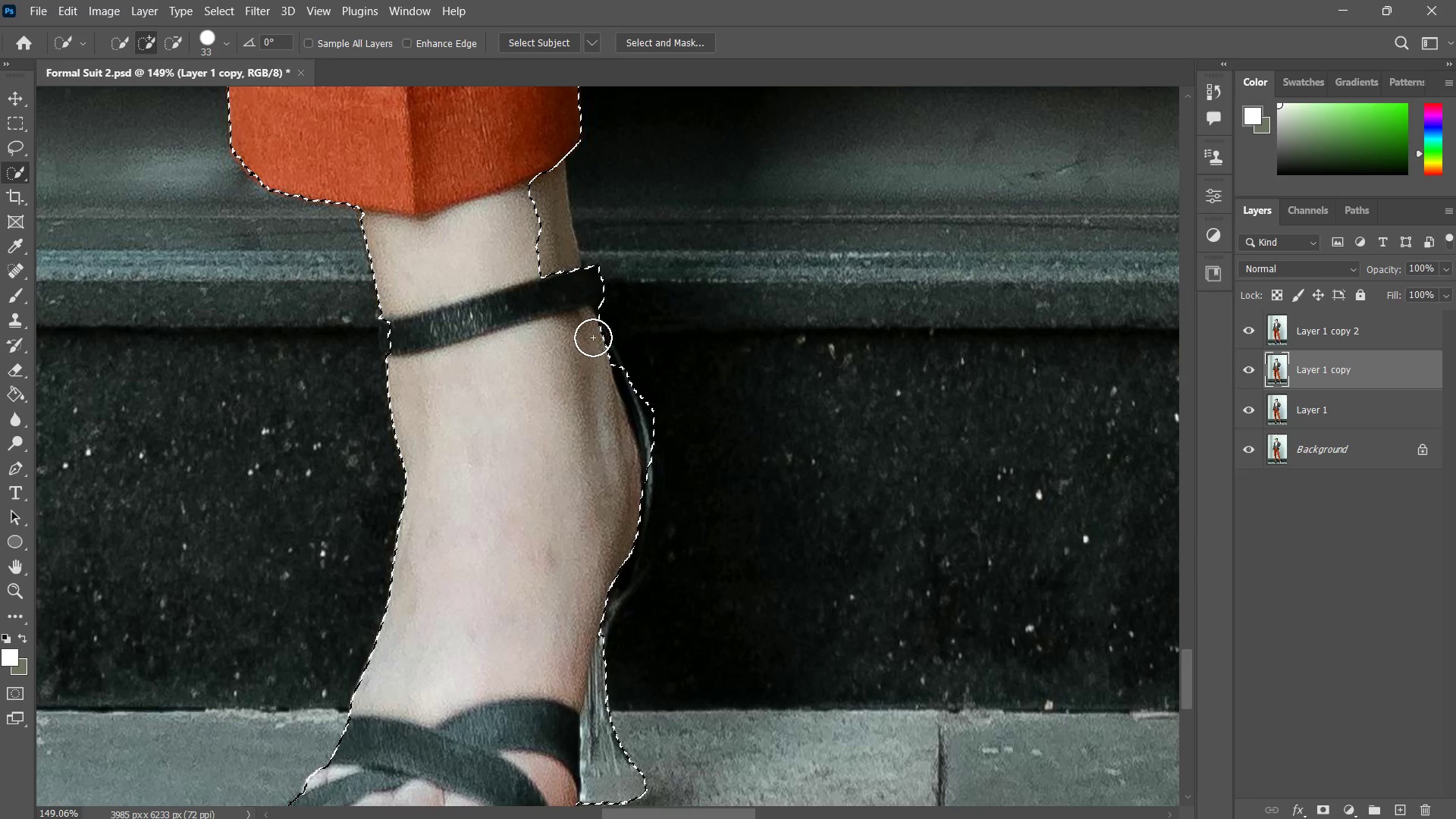 
left_click([612, 554])
 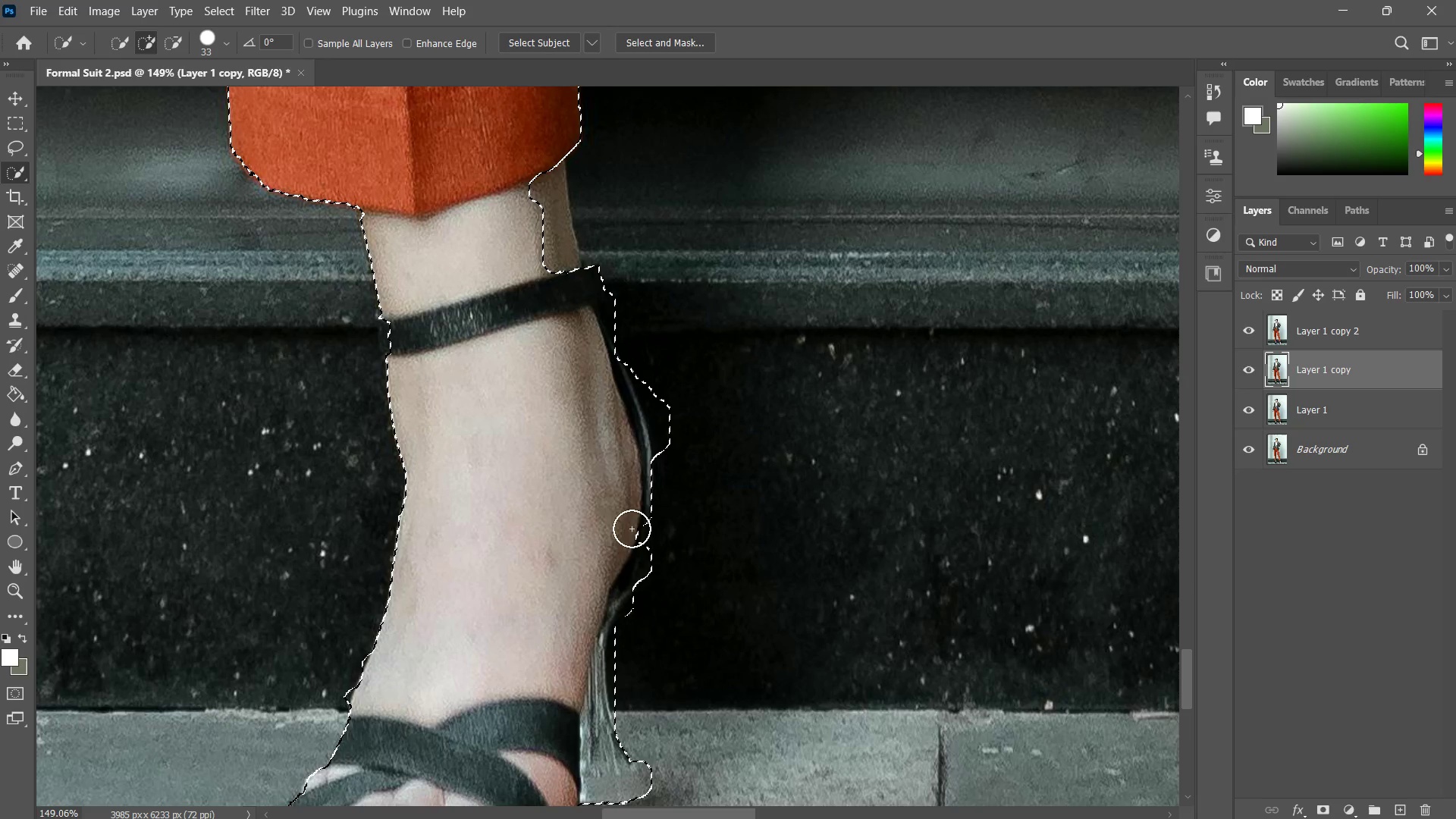 
key(Control+ControlLeft)
 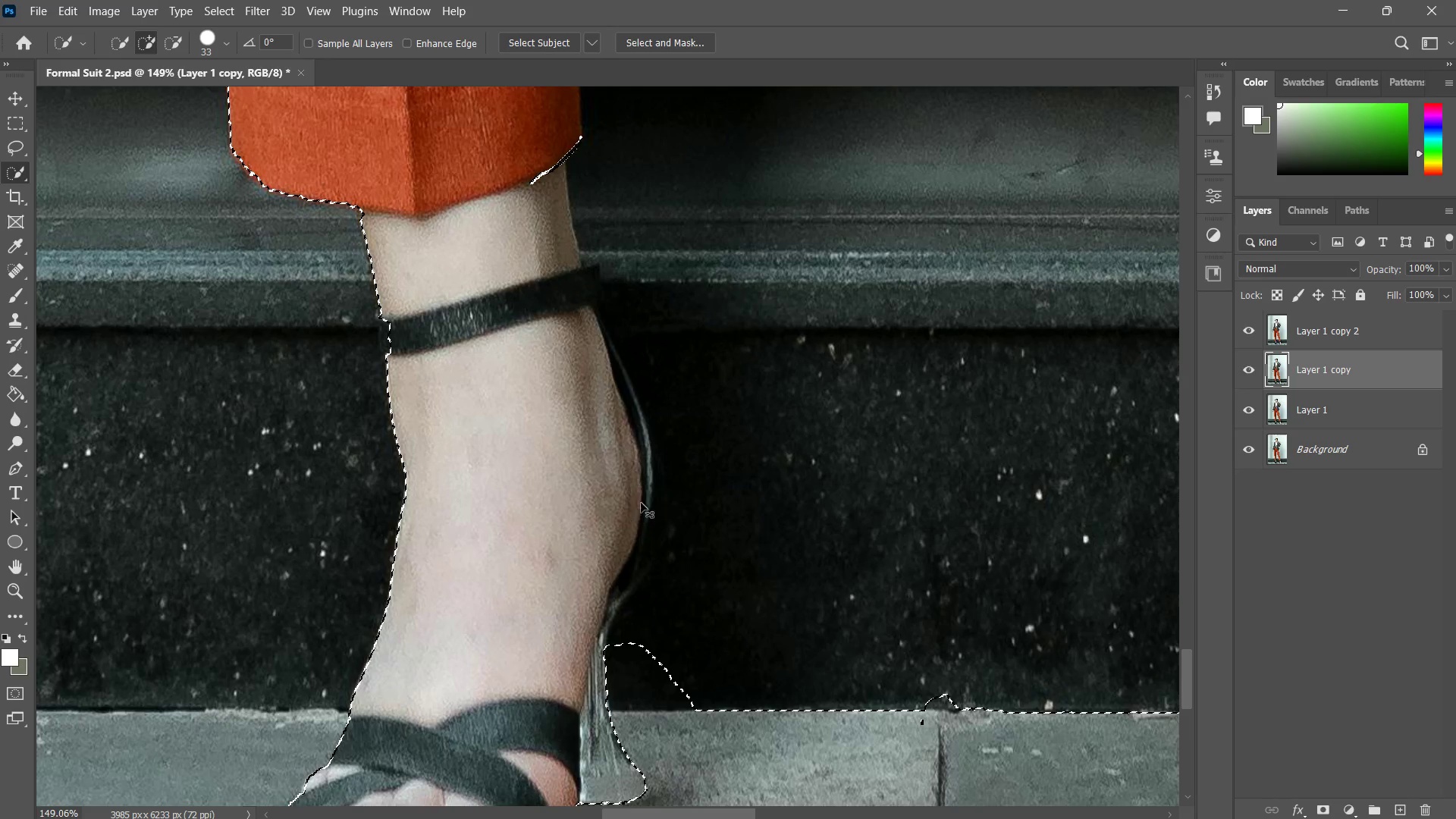 
key(Control+Z)
 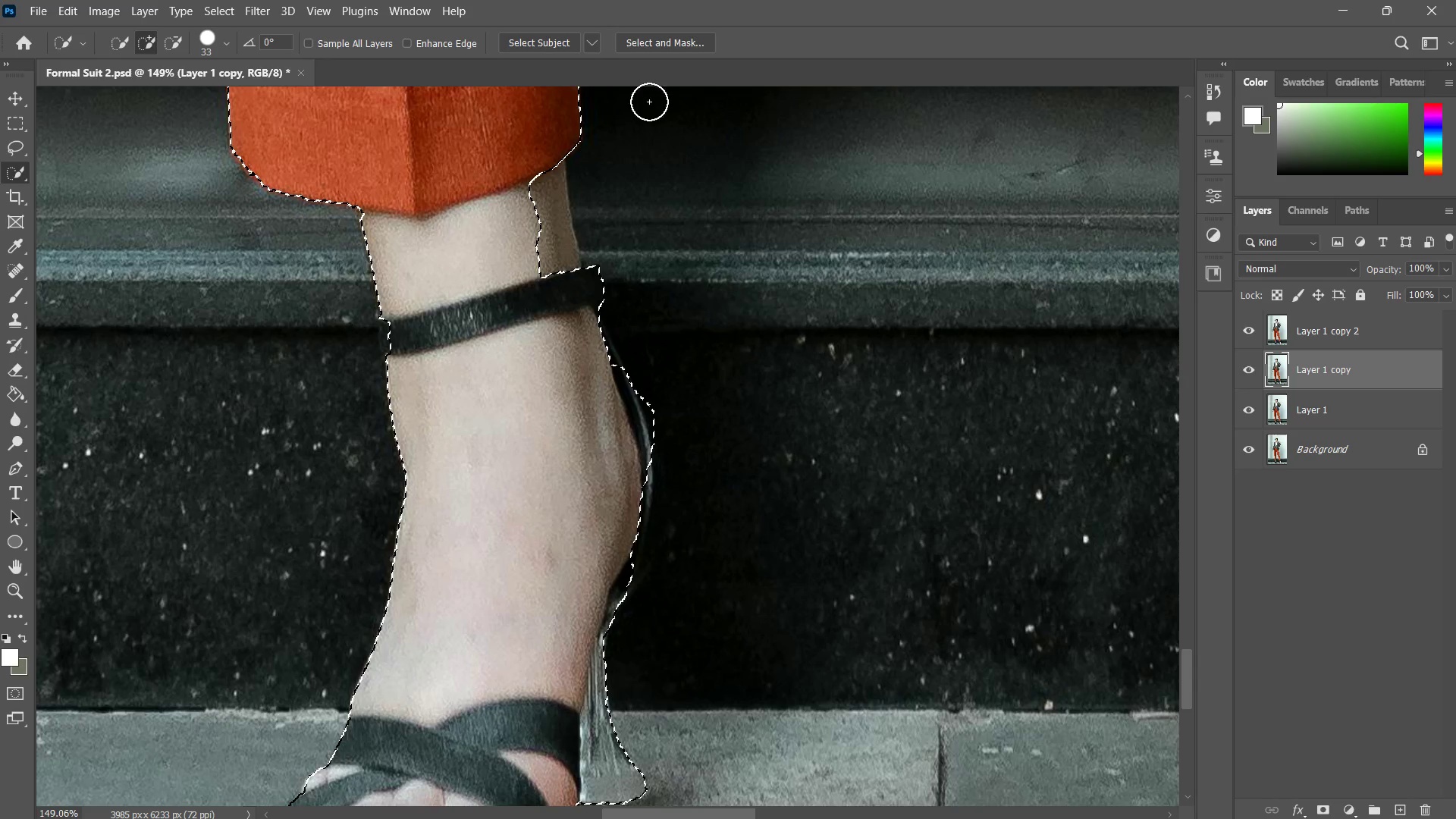 
left_click([656, 40])
 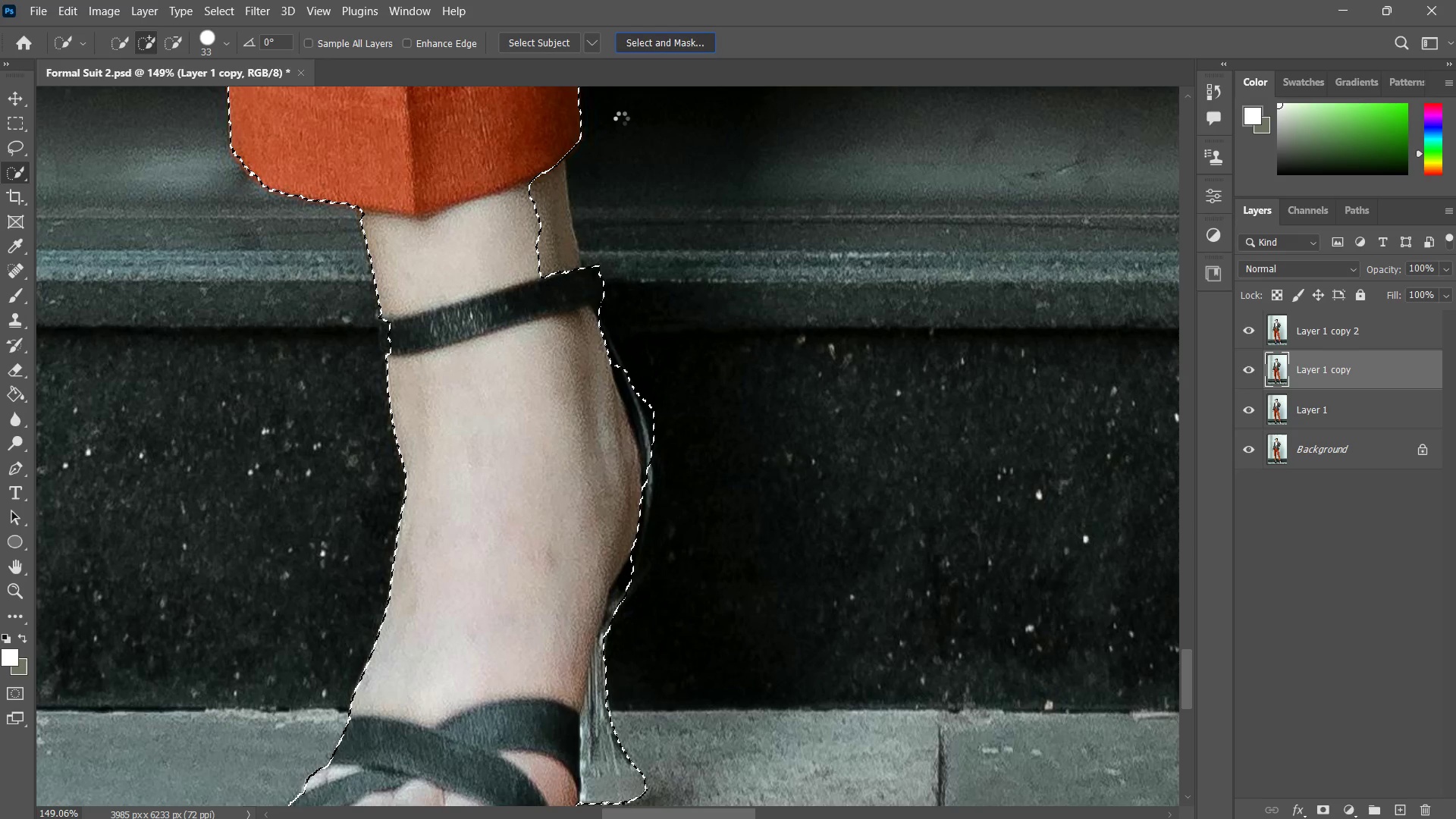 
wait(8.42)
 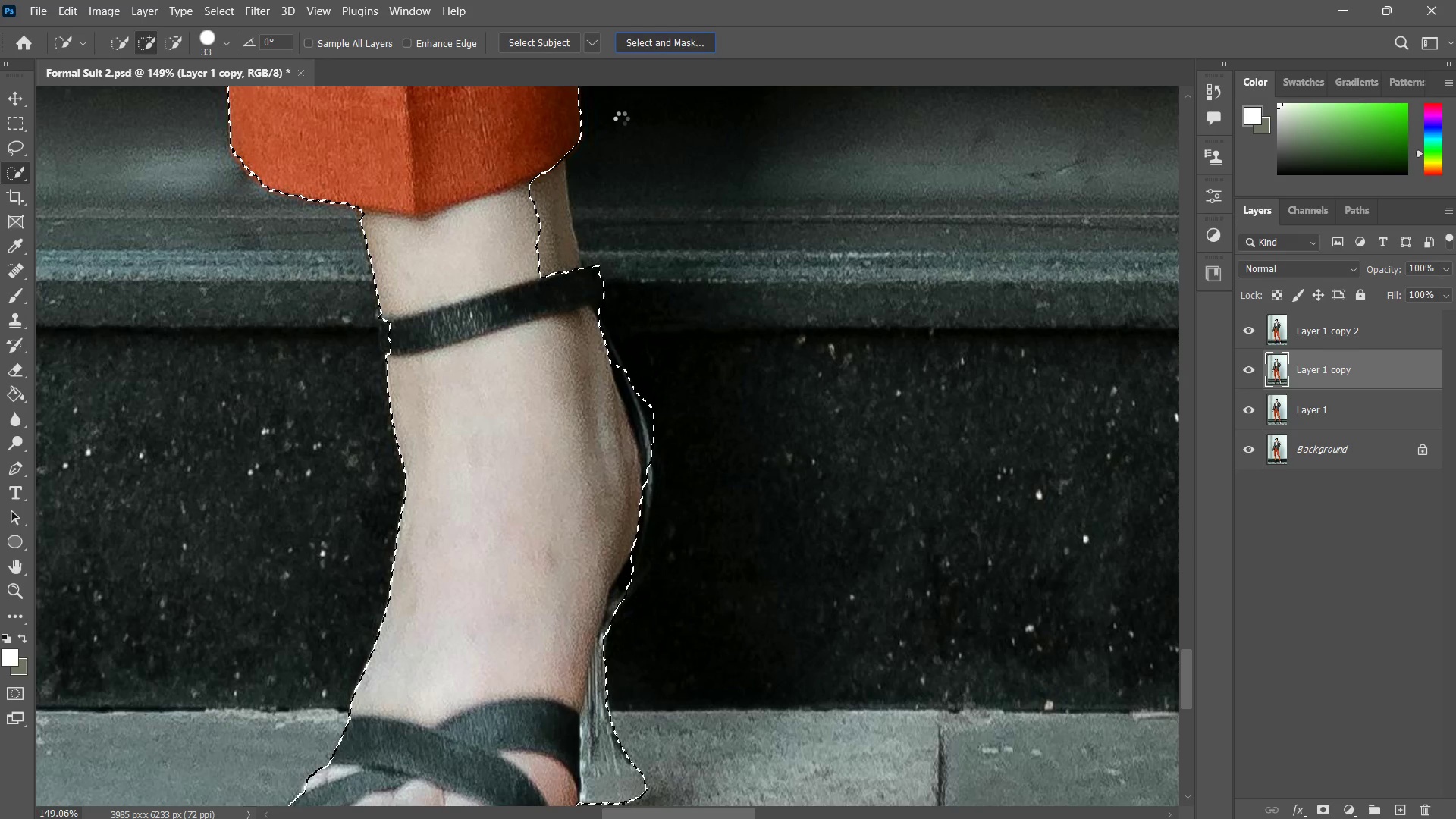 
left_click([1263, 178])
 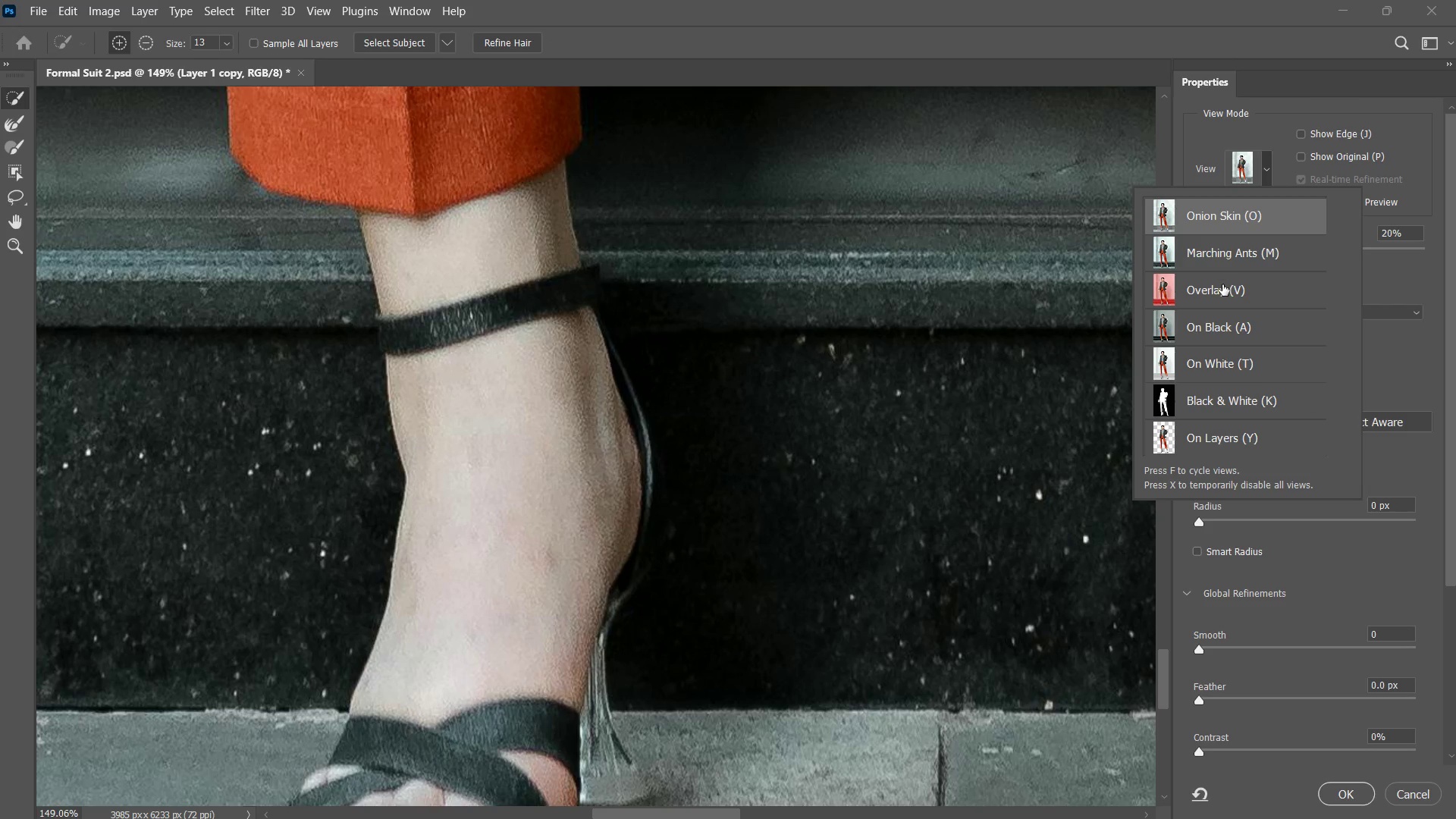 
left_click([1222, 285])
 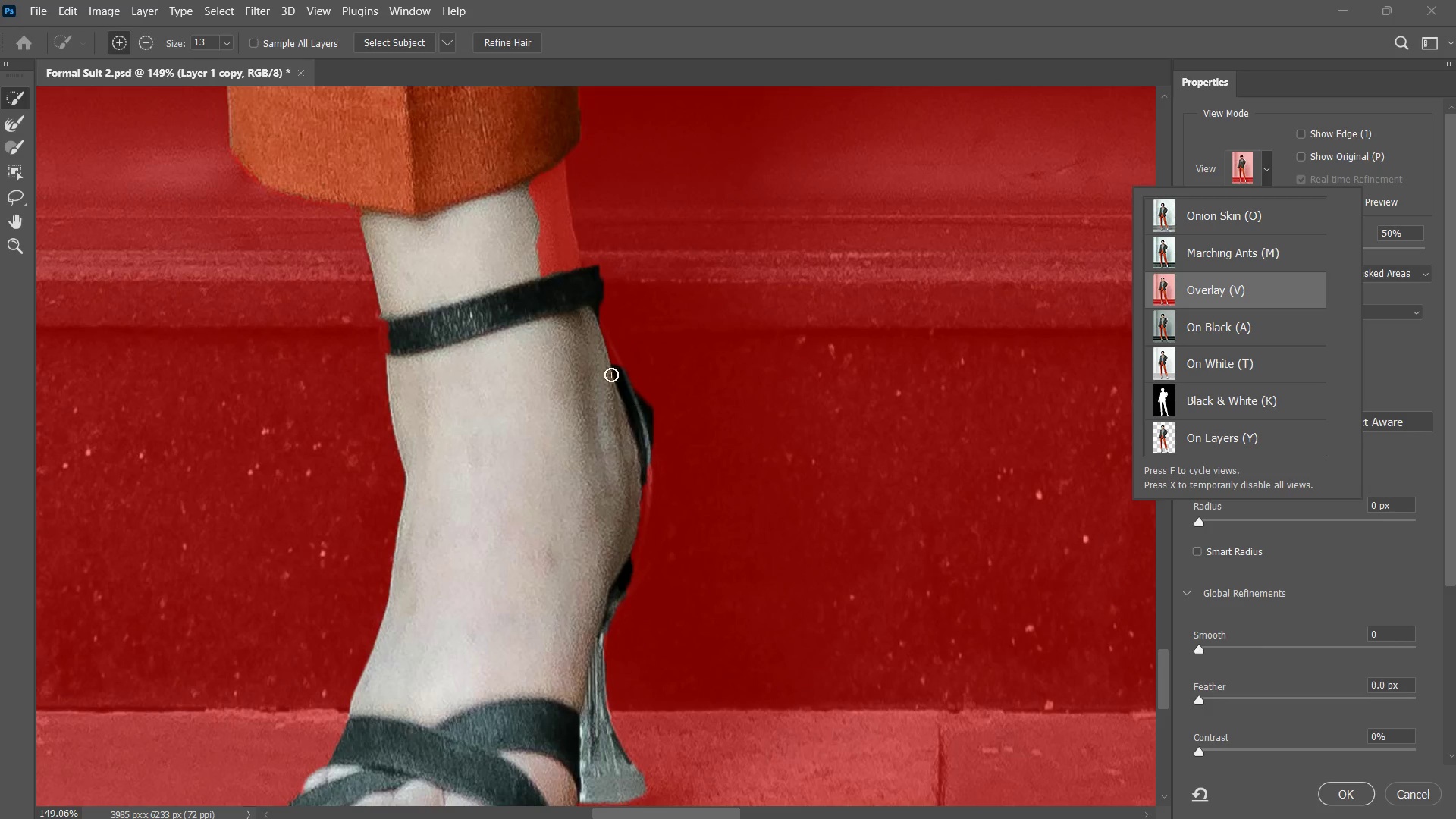 
left_click_drag(start_coordinate=[559, 239], to_coordinate=[537, 163])
 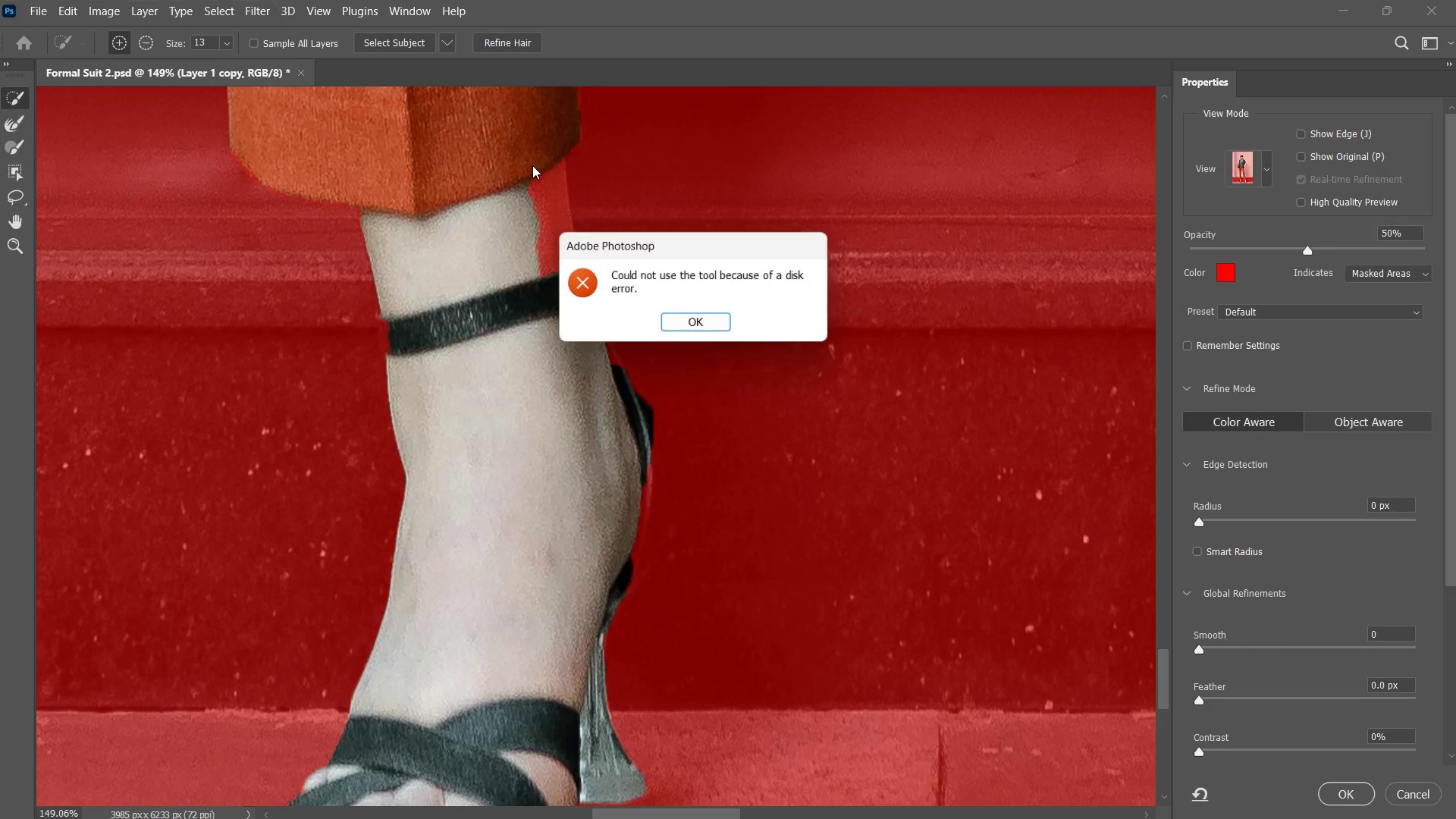 
left_click_drag(start_coordinate=[532, 165], to_coordinate=[682, 322])
 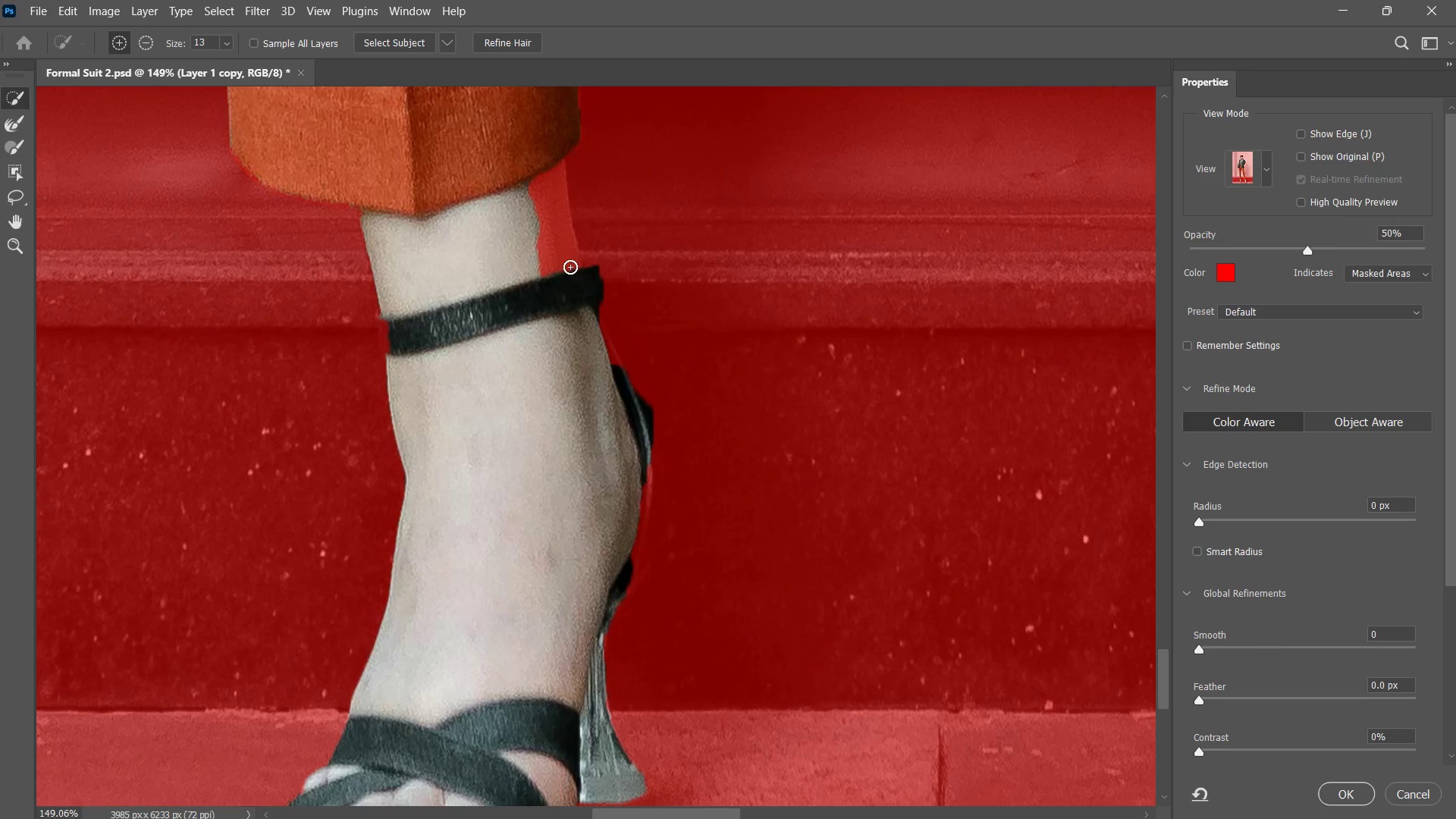 
hold_key(key=Space, duration=0.67)
 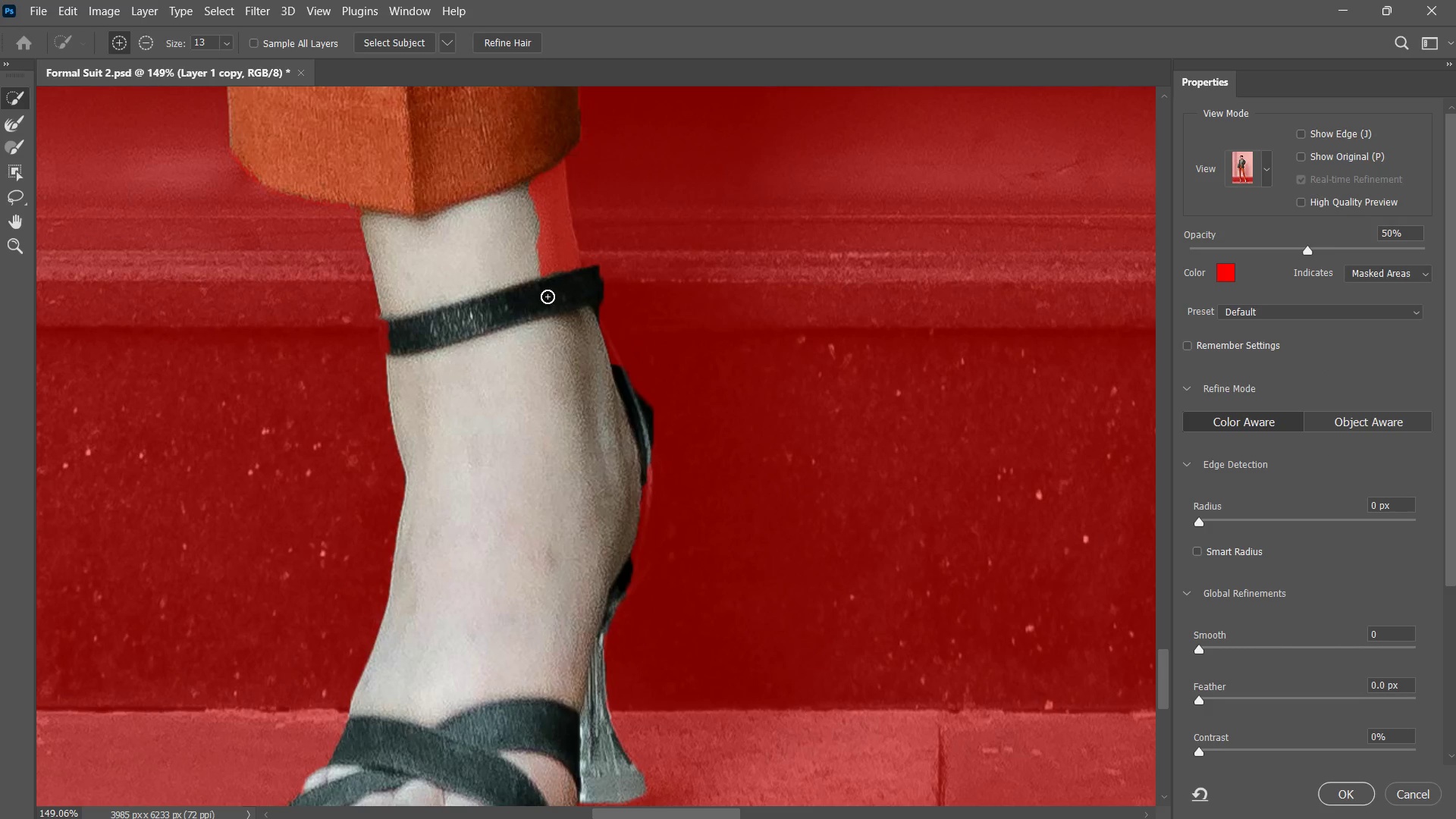 
left_click_drag(start_coordinate=[548, 249], to_coordinate=[548, 432])
 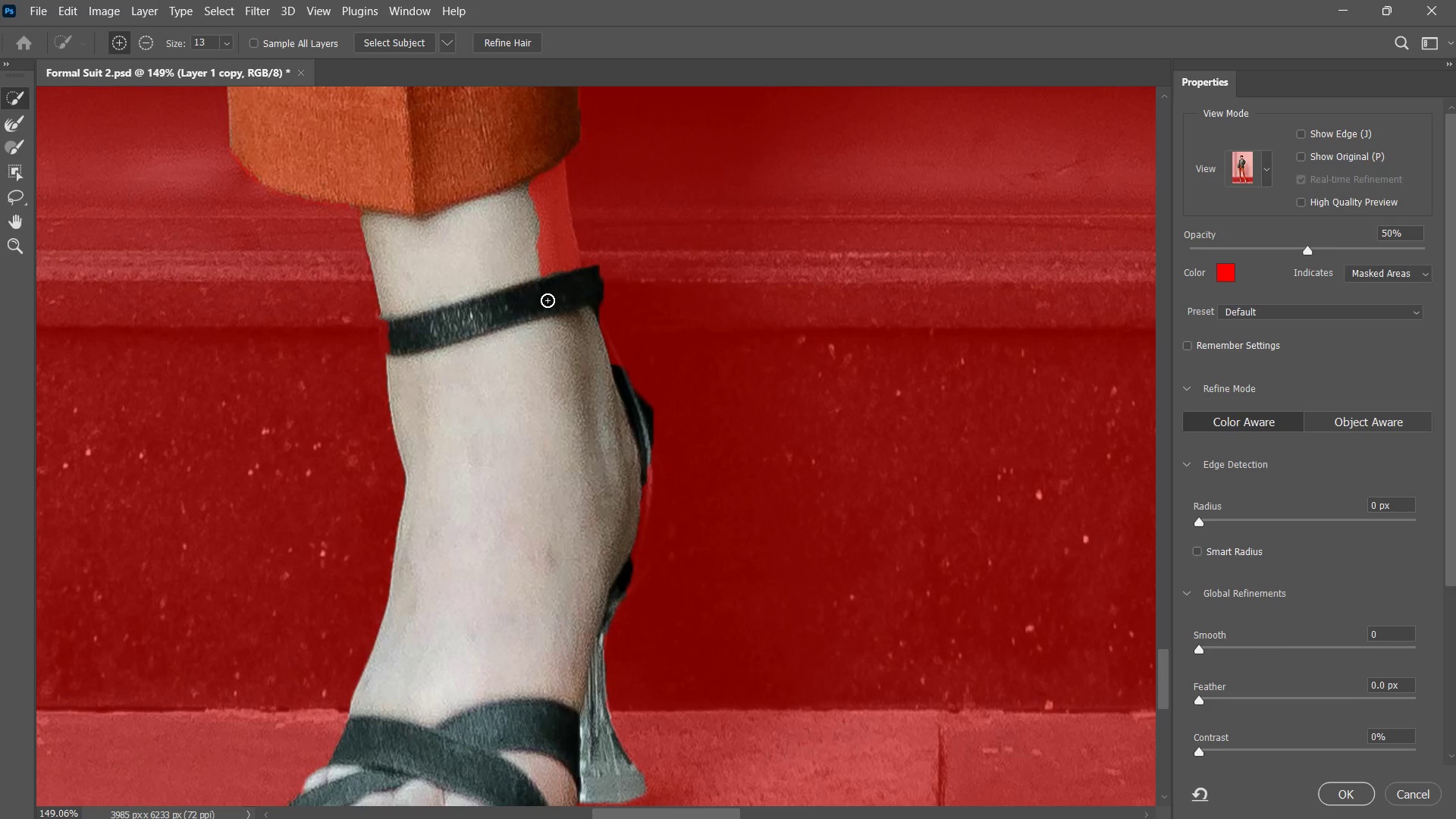 
hold_key(key=Space, duration=0.61)
 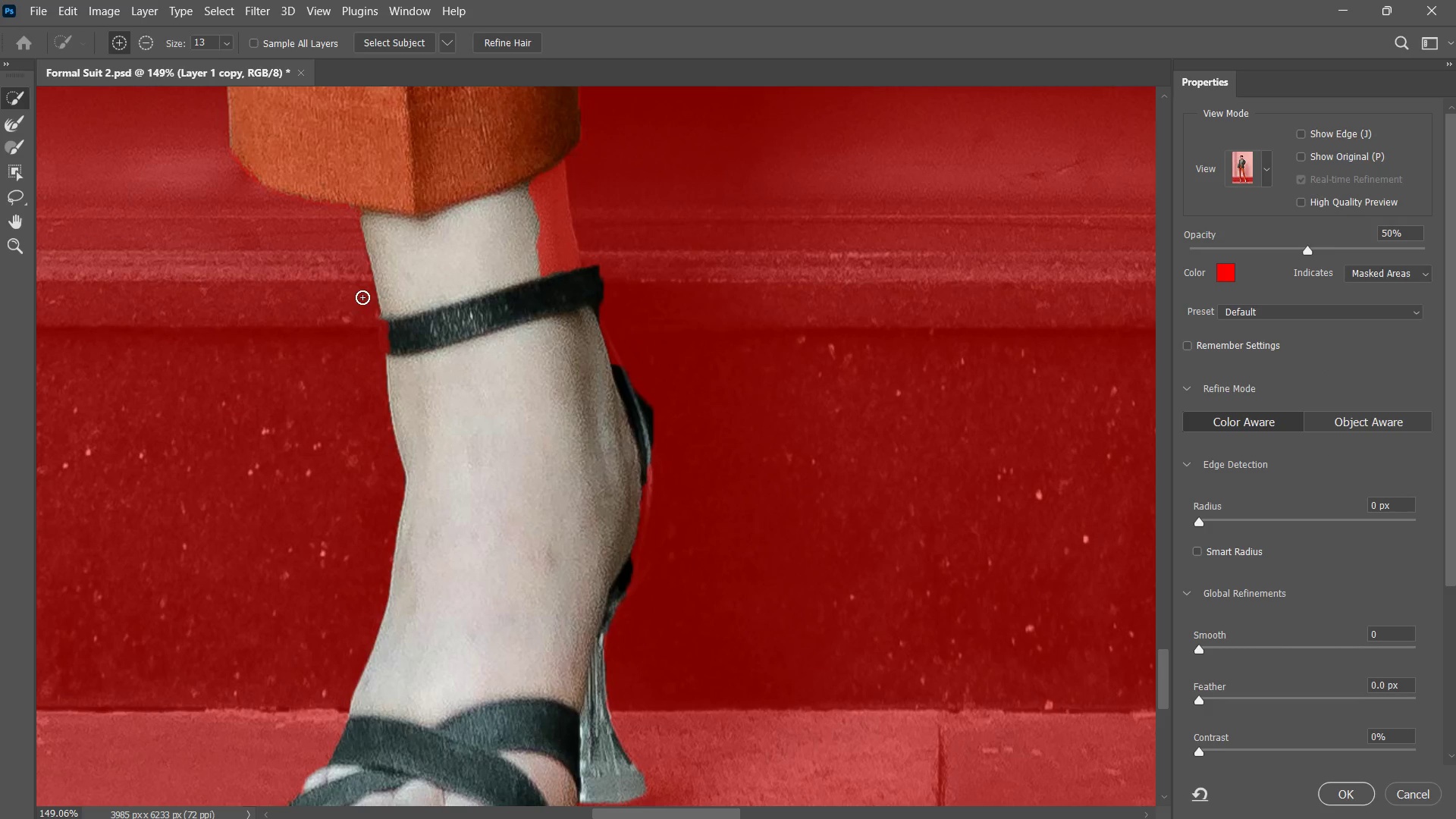 
left_click_drag(start_coordinate=[550, 300], to_coordinate=[582, 444])
 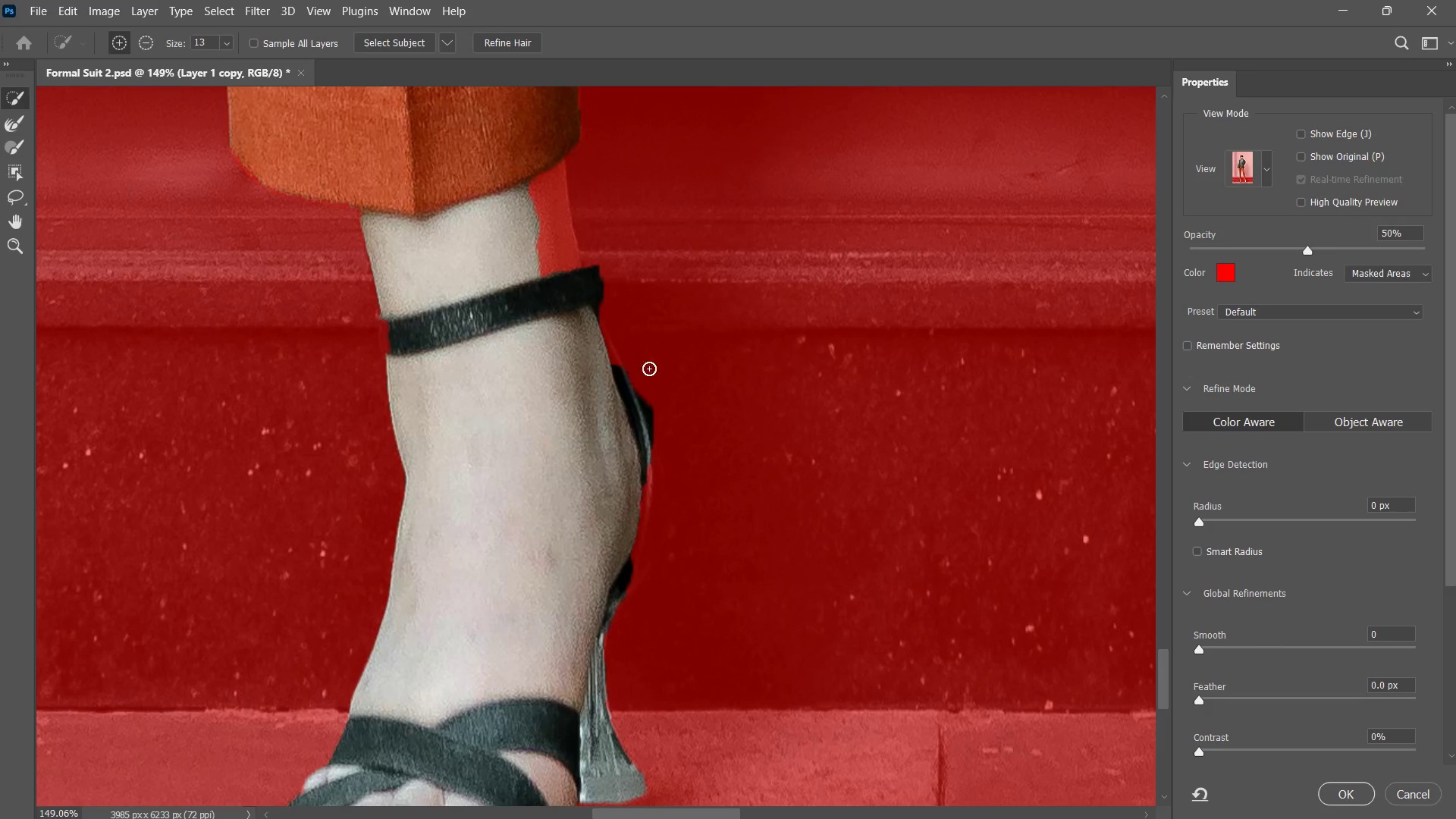 
key(Space)
 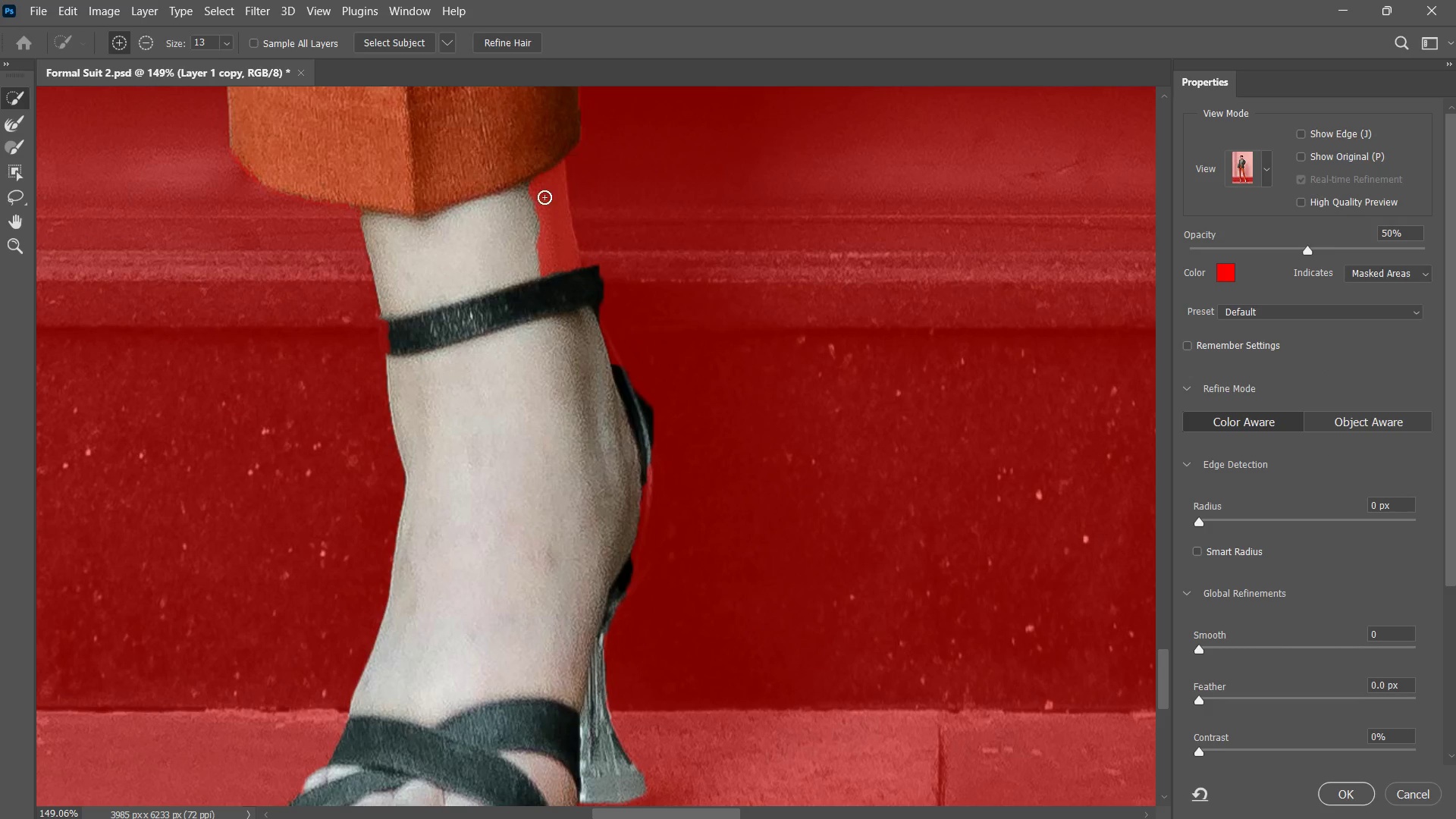 
left_click_drag(start_coordinate=[544, 196], to_coordinate=[569, 297])
 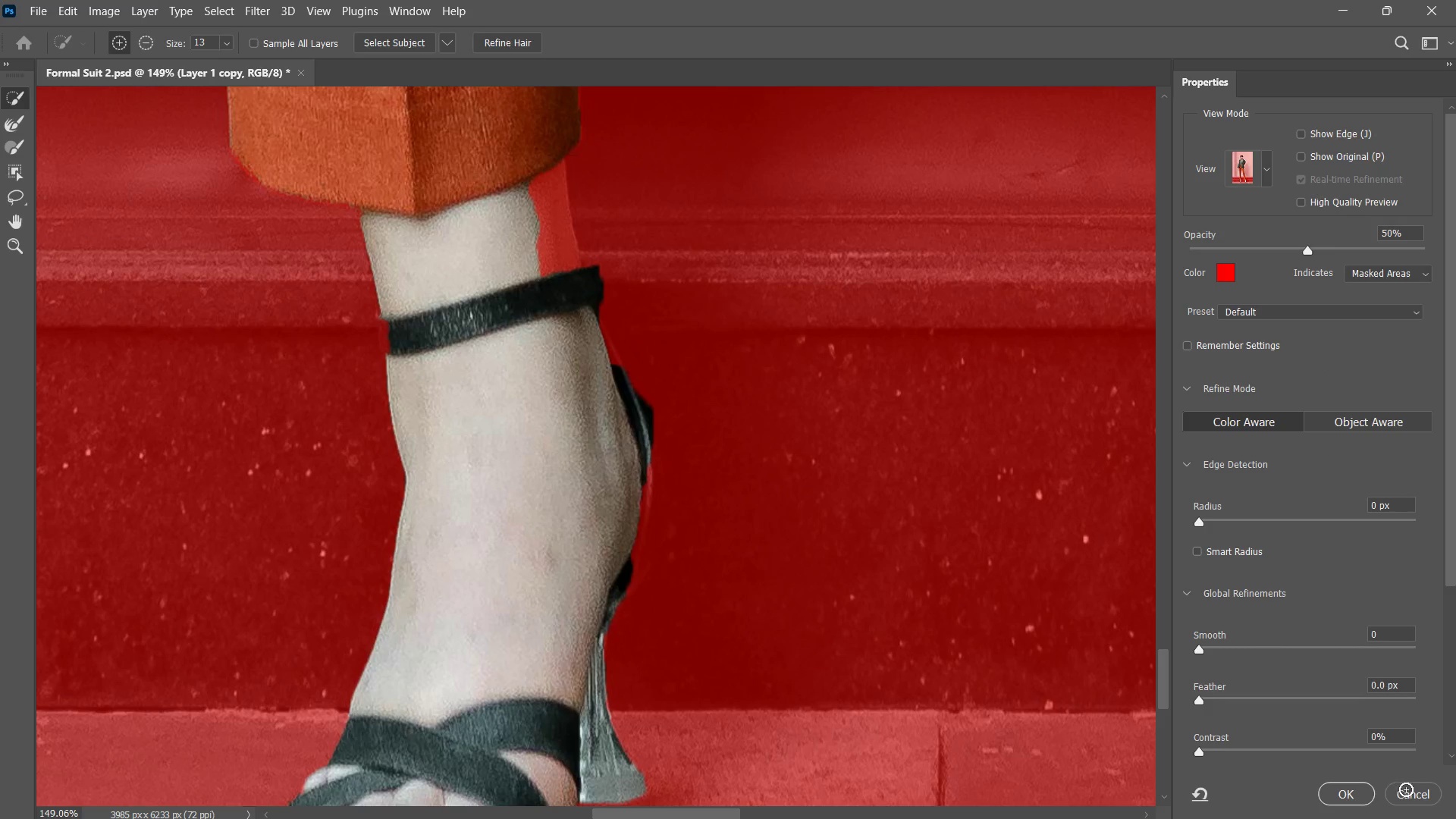 
left_click([1409, 792])
 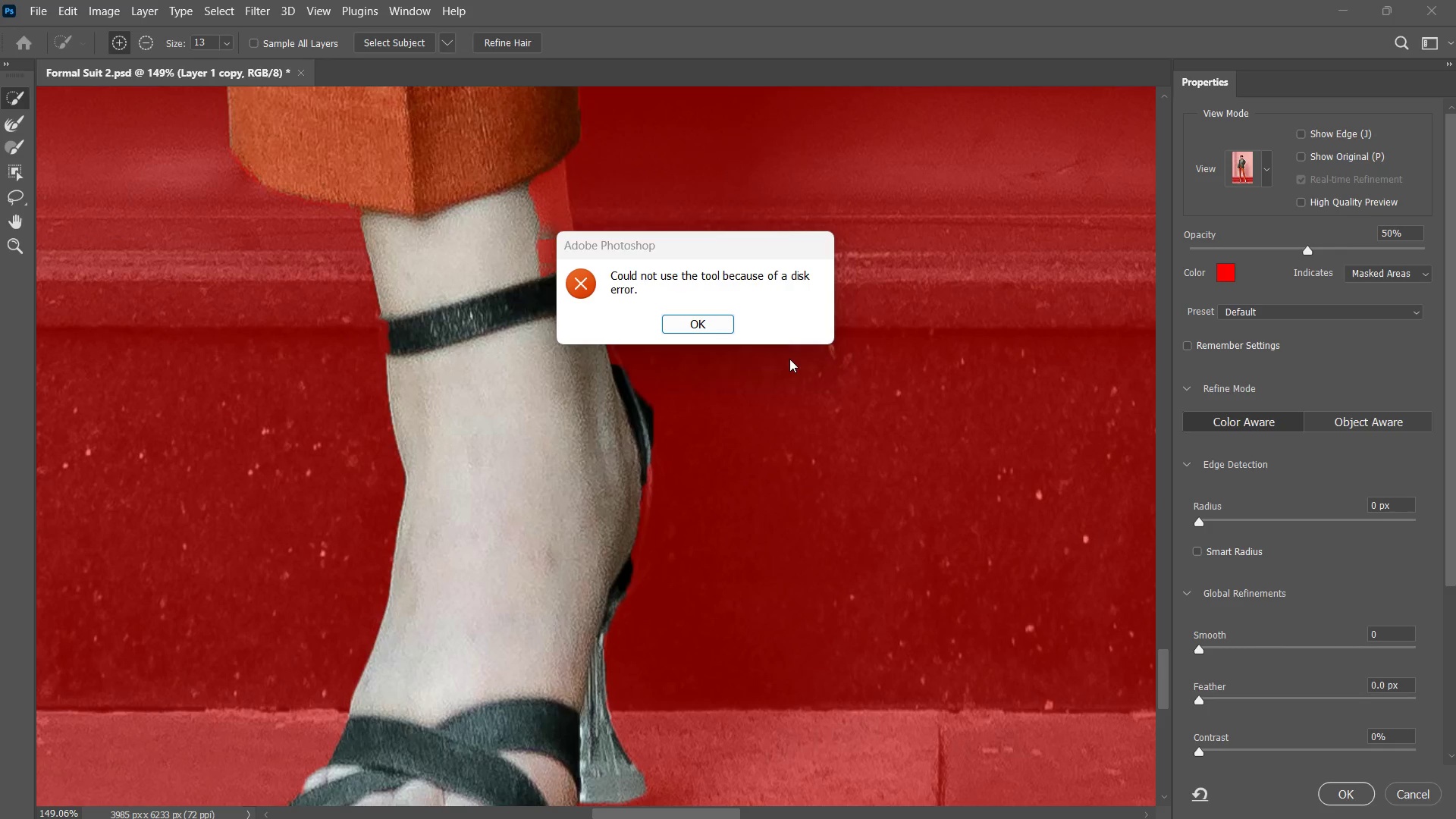 
left_click([711, 322])
 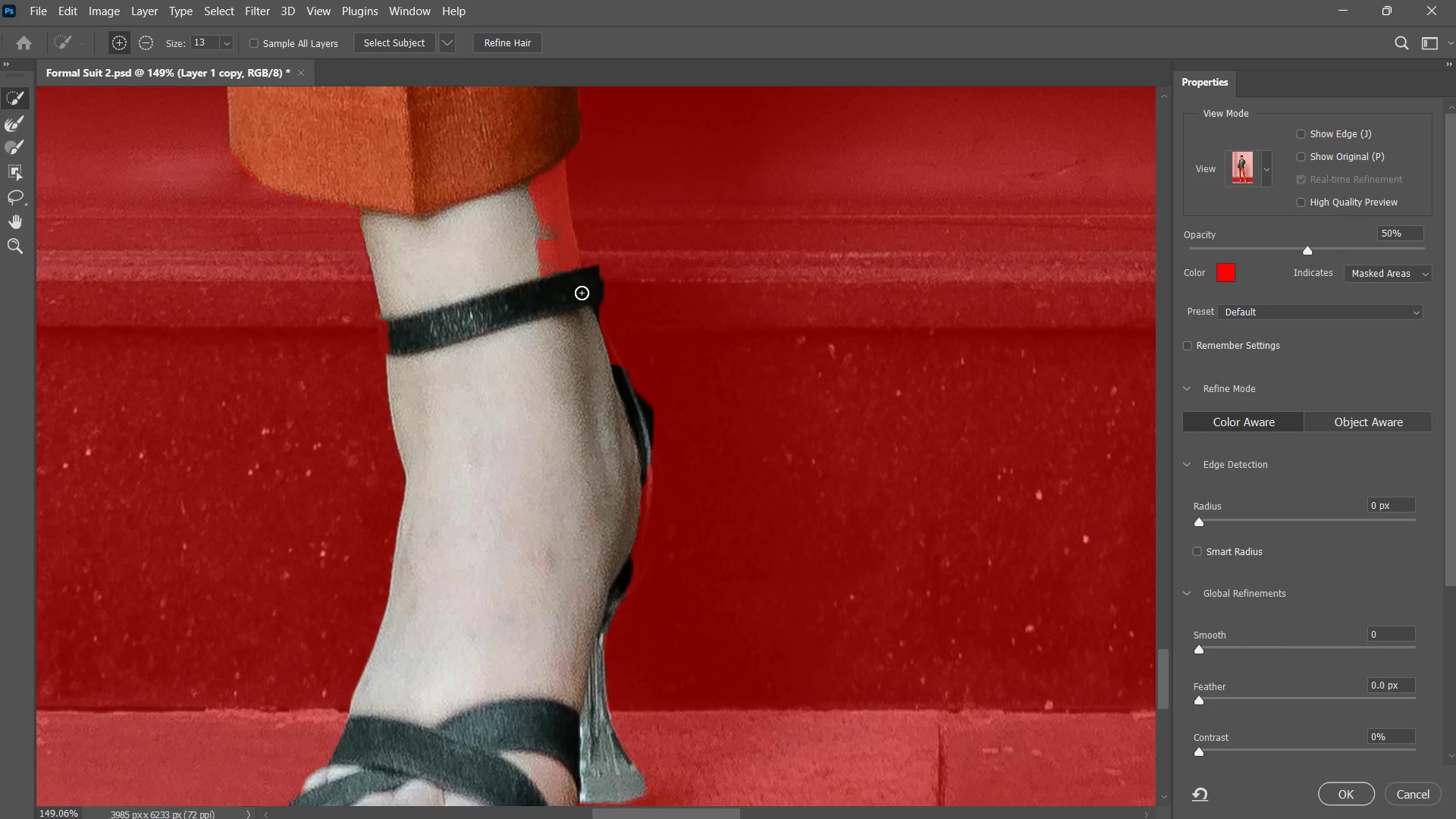 
left_click_drag(start_coordinate=[561, 274], to_coordinate=[537, 216])
 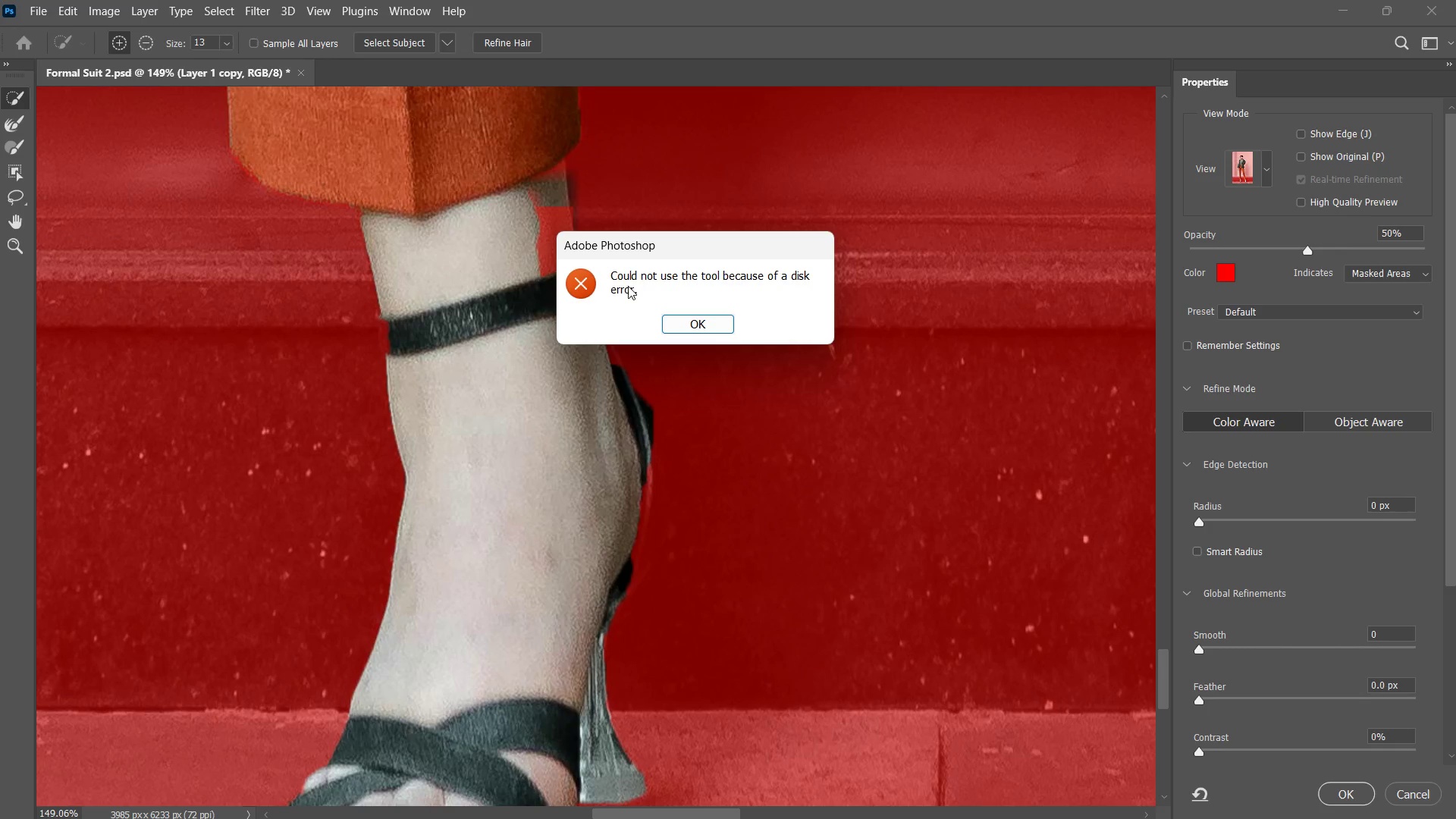 
left_click([680, 315])
 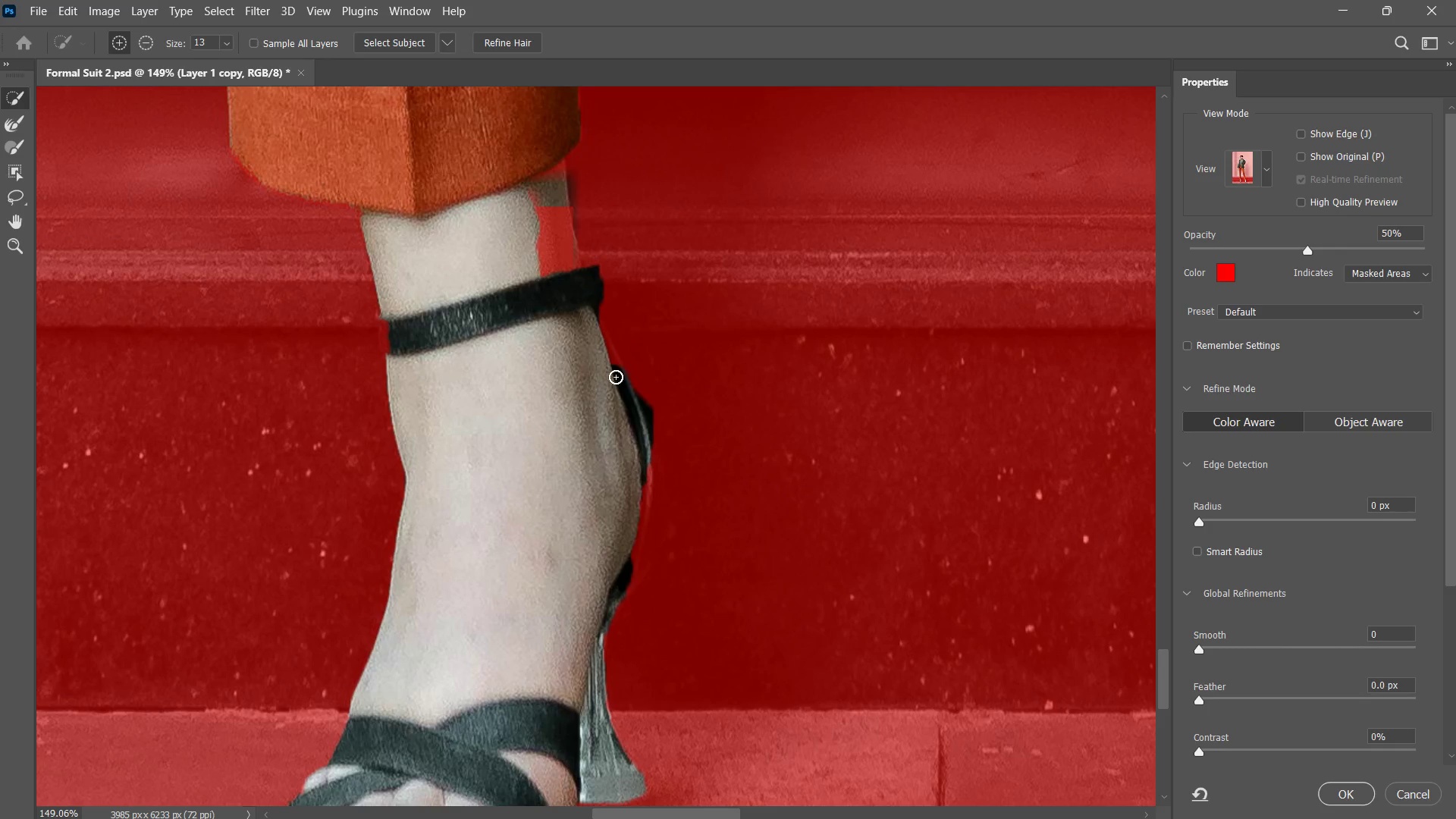 
left_click_drag(start_coordinate=[607, 362], to_coordinate=[604, 341])
 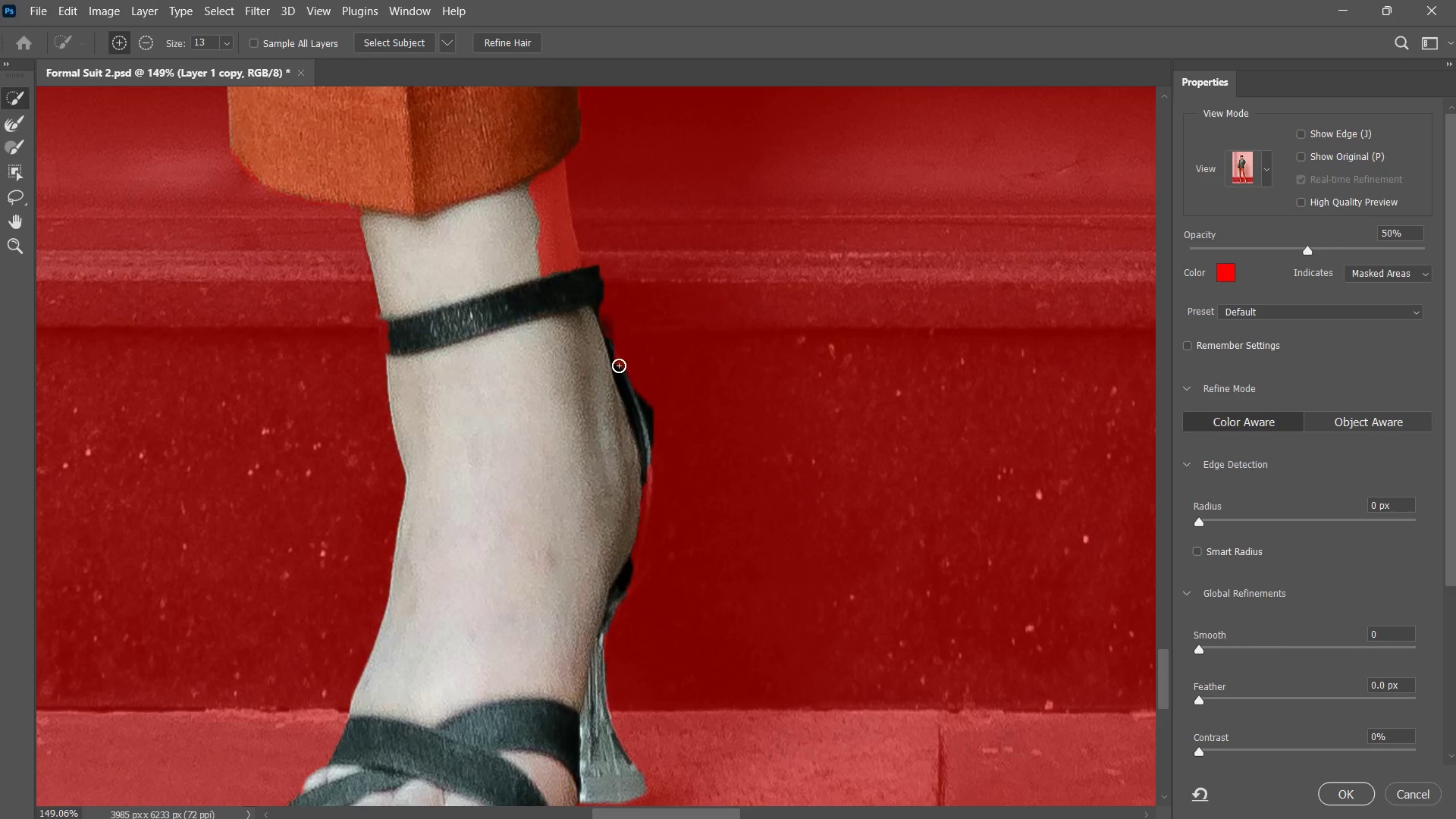 
left_click_drag(start_coordinate=[605, 347], to_coordinate=[637, 412])
 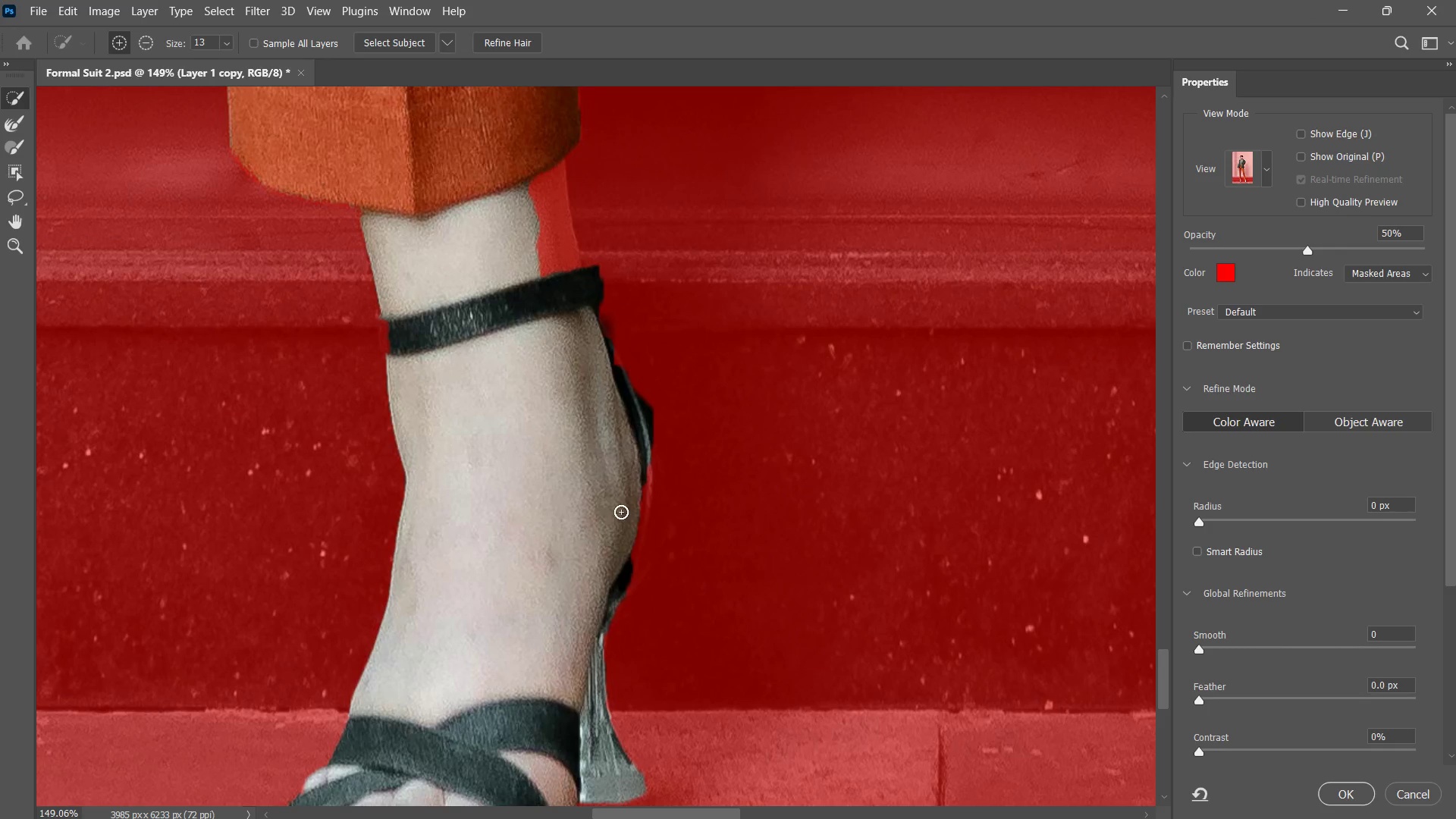 
left_click_drag(start_coordinate=[651, 469], to_coordinate=[645, 567])
 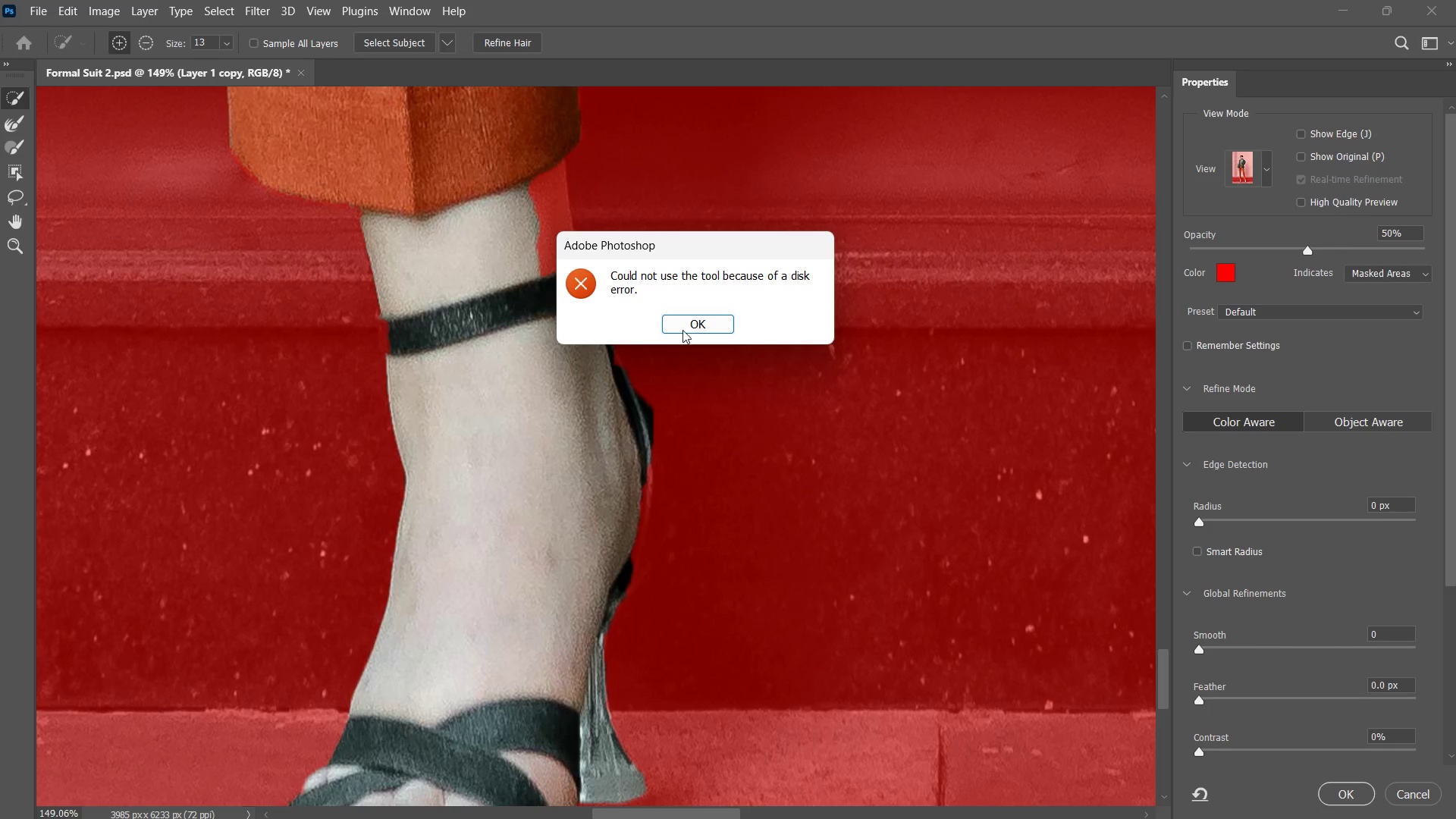 
left_click([682, 322])
 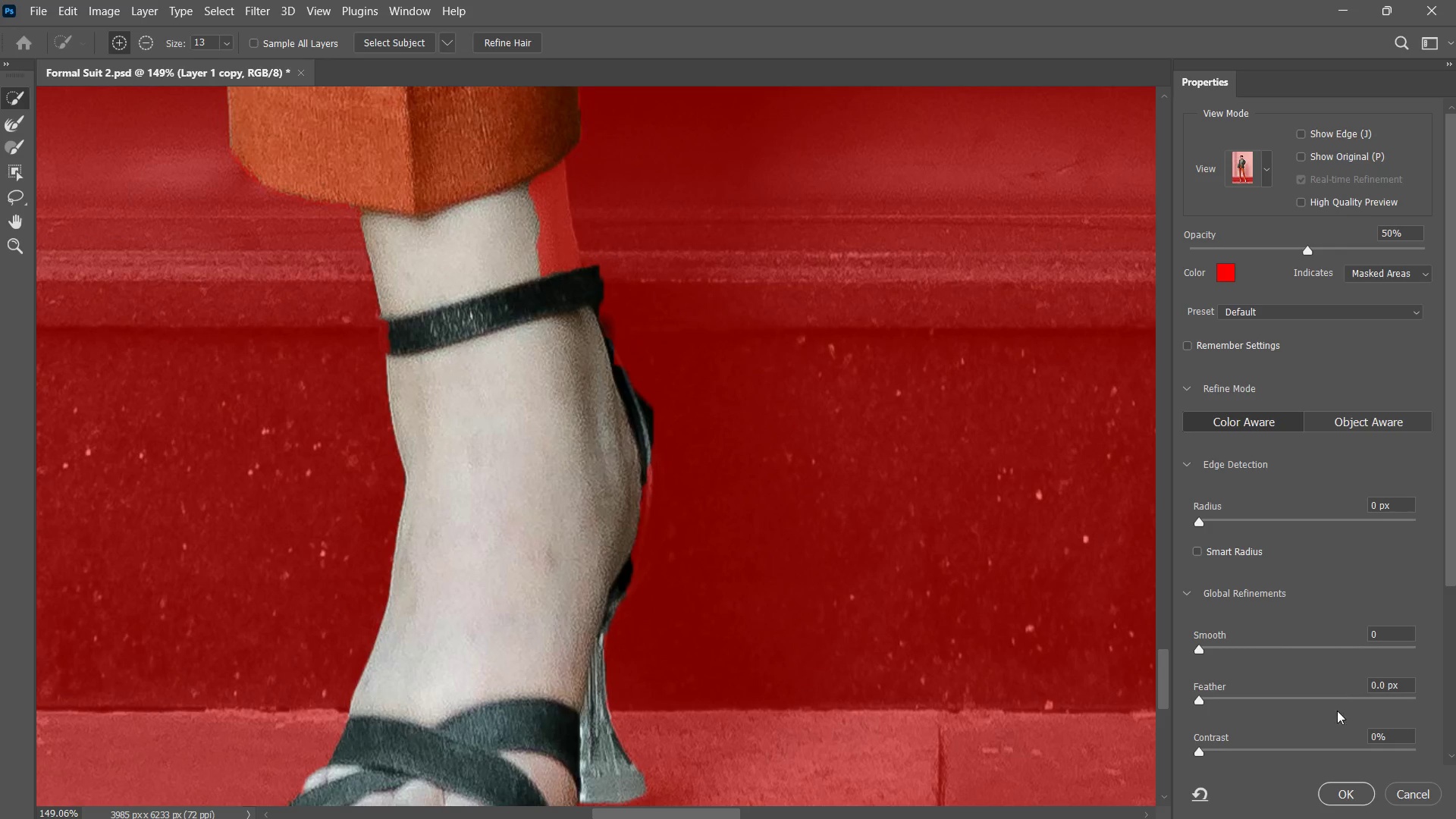 
left_click([1404, 791])
 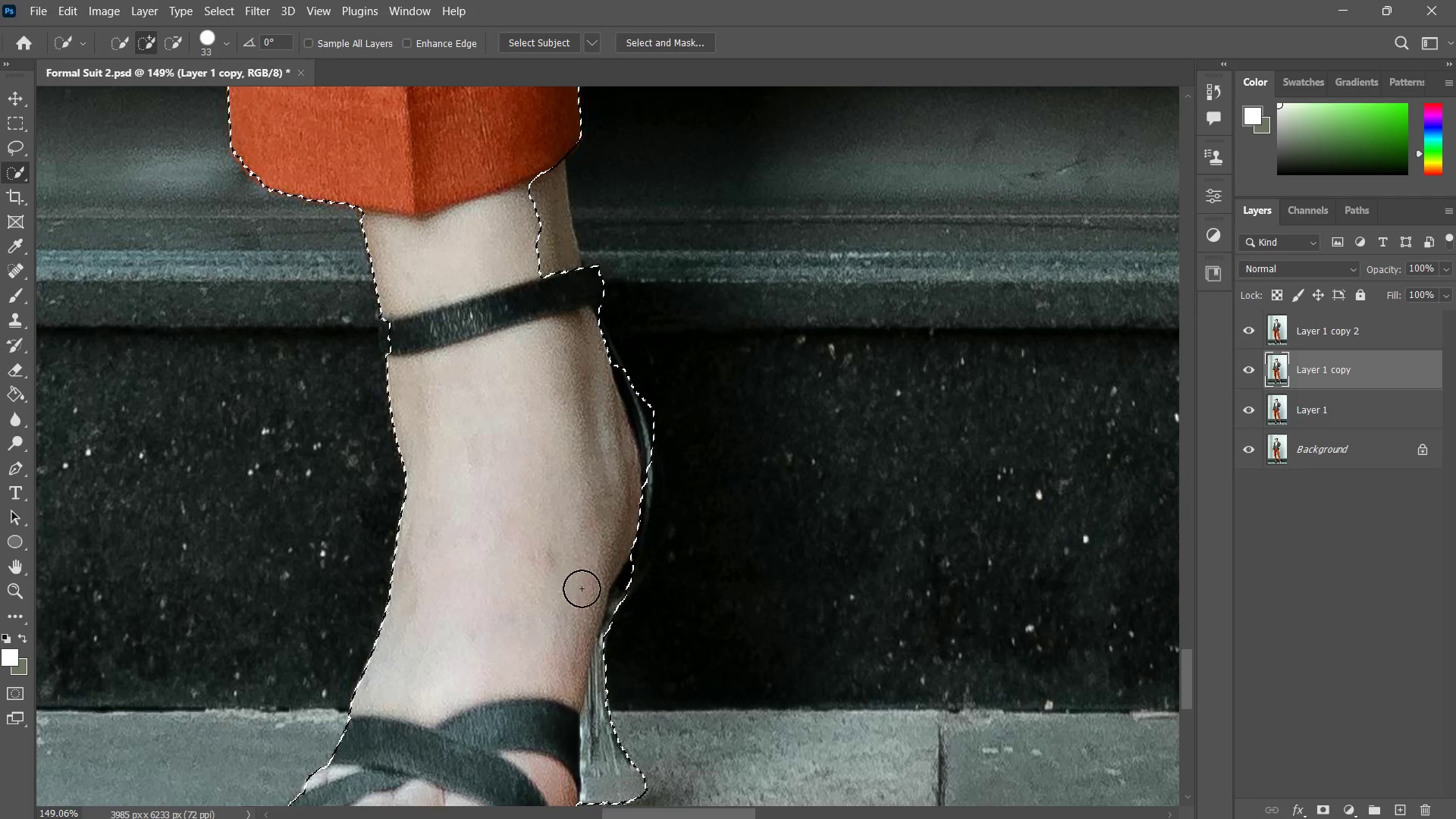 
left_click([603, 361])
 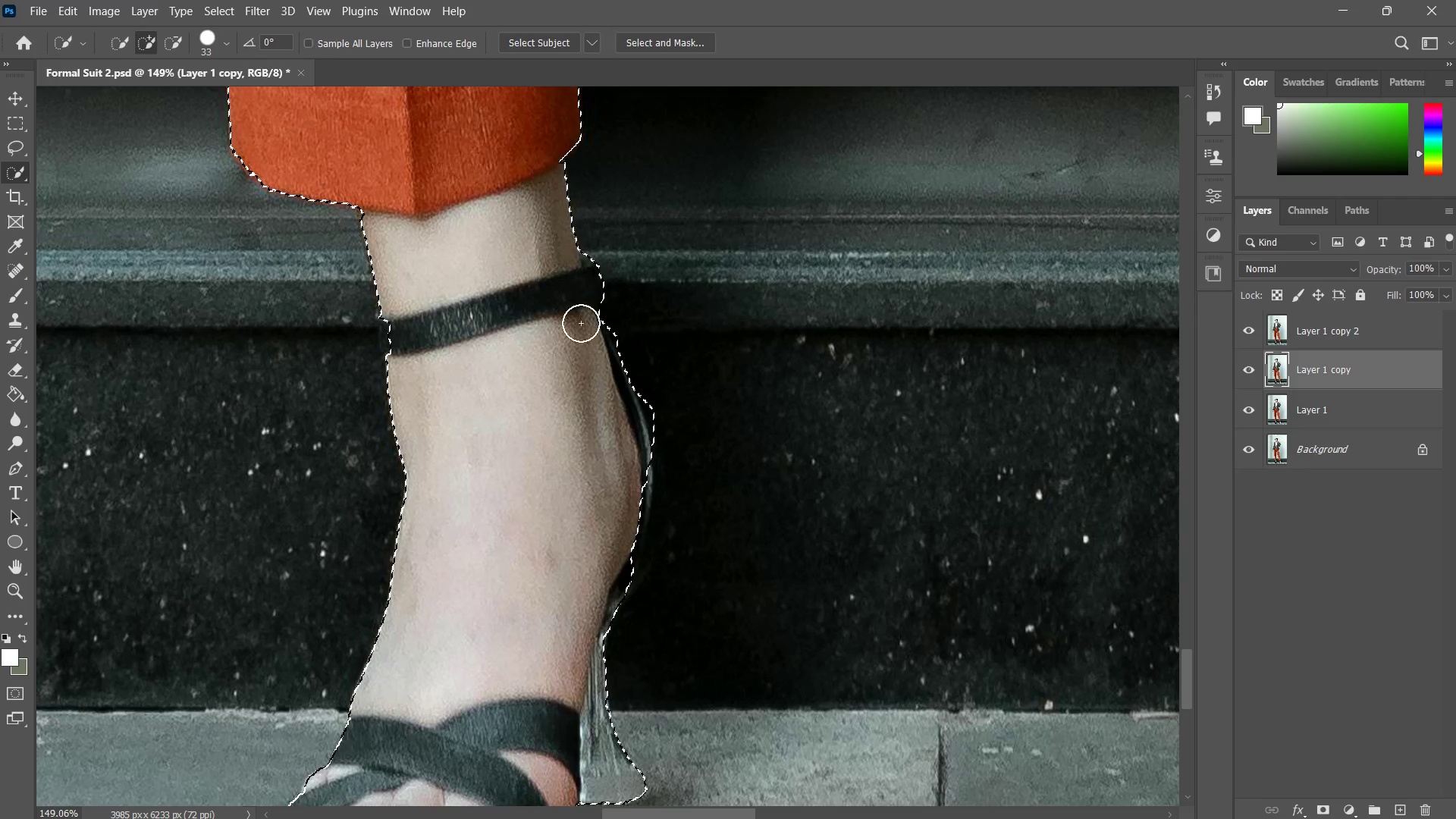 
left_click([635, 472])
 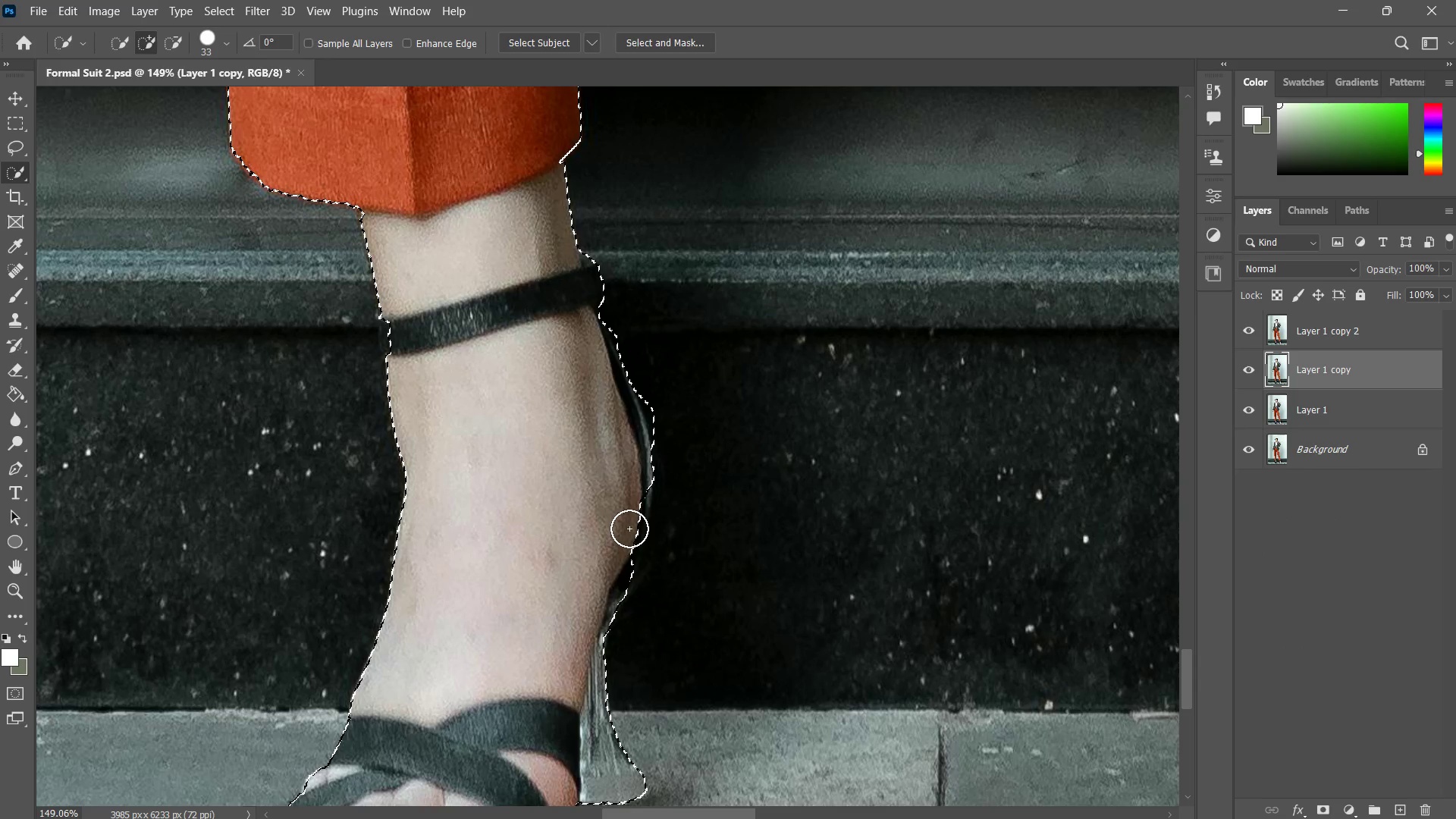 
left_click([635, 511])
 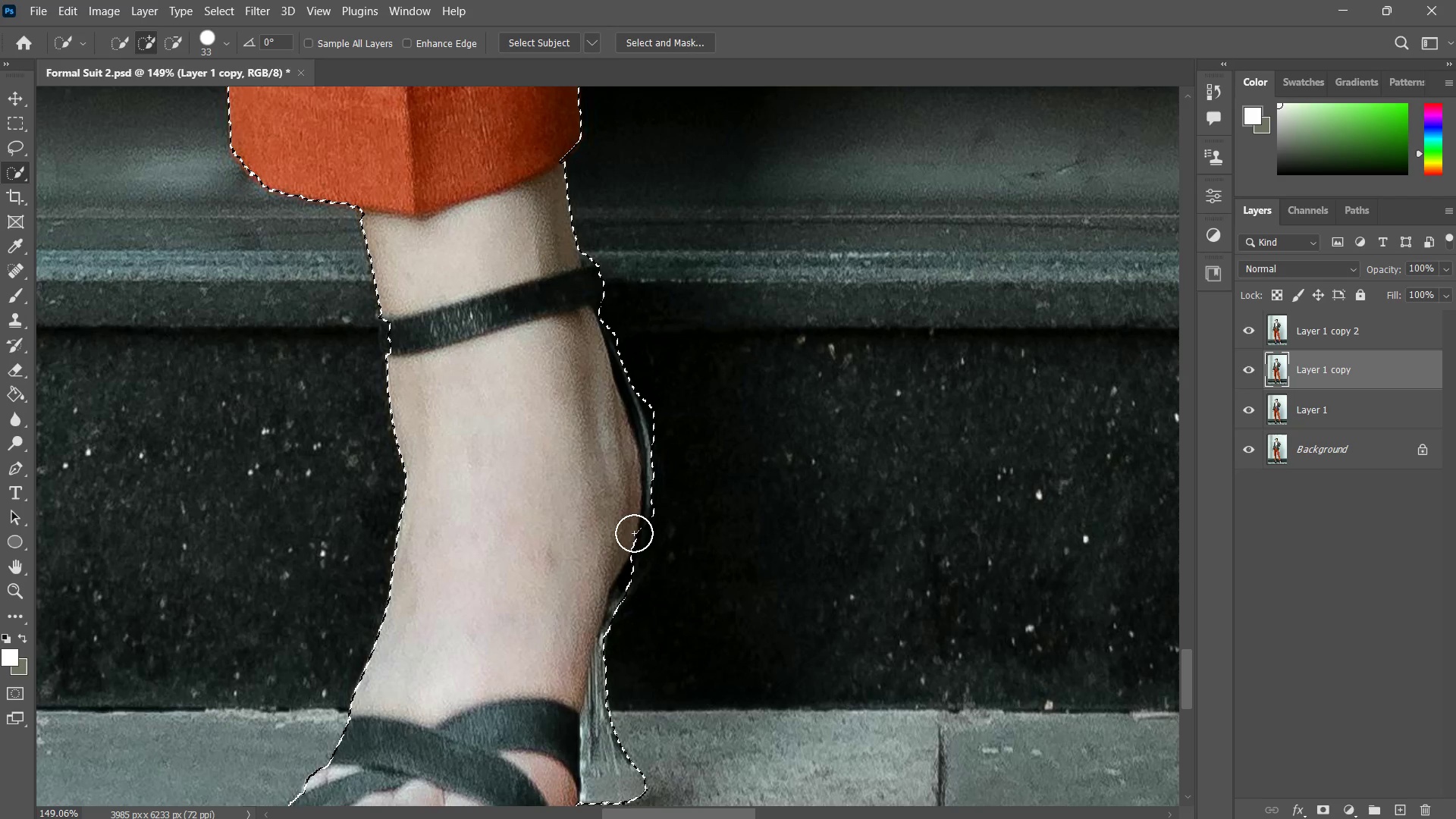 
left_click([629, 538])
 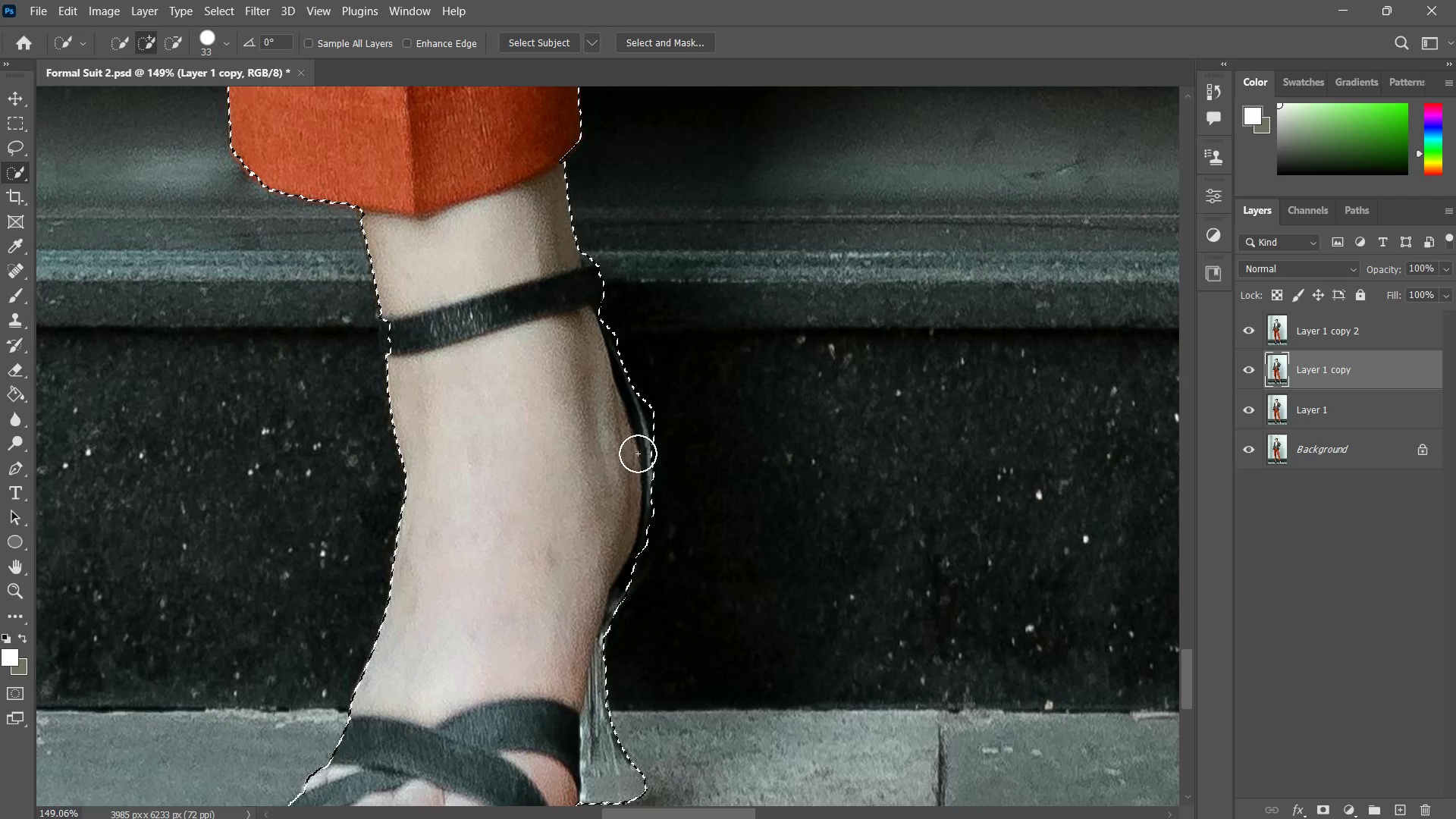 
hold_key(key=AltLeft, duration=1.06)
left_click([659, 408])
 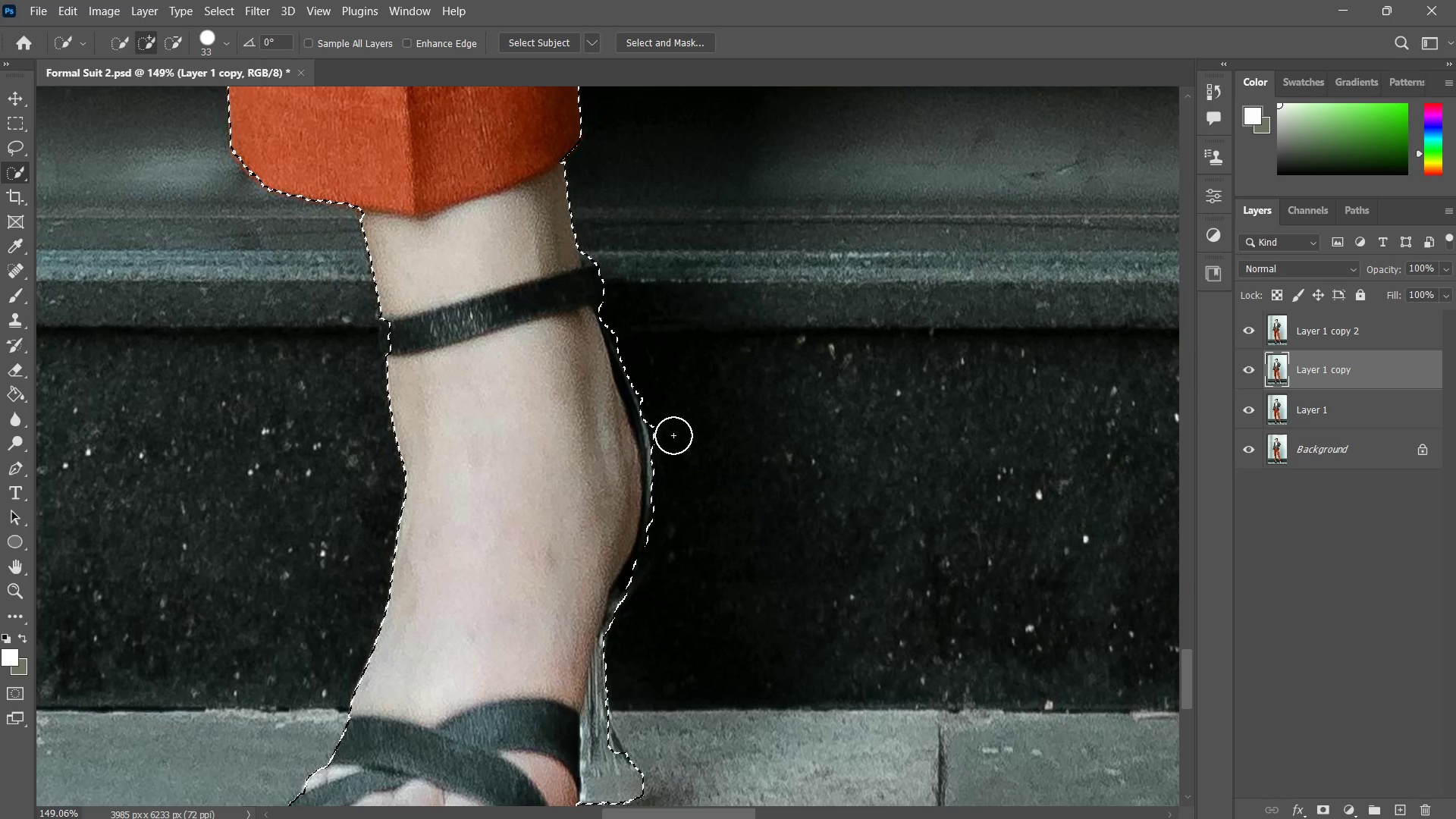 
hold_key(key=AltLeft, duration=0.31)
 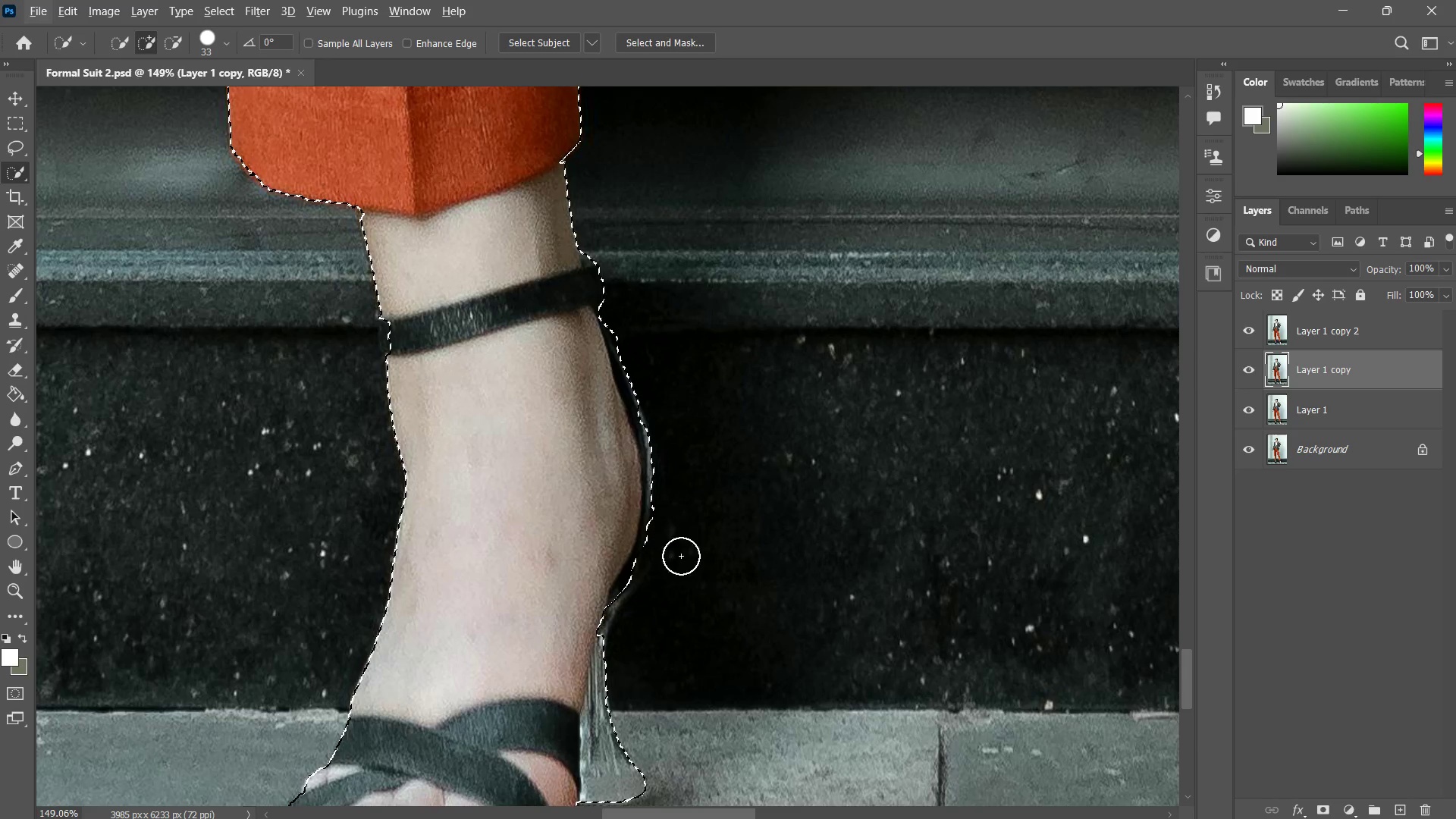 
hold_key(key=AltLeft, duration=0.34)
 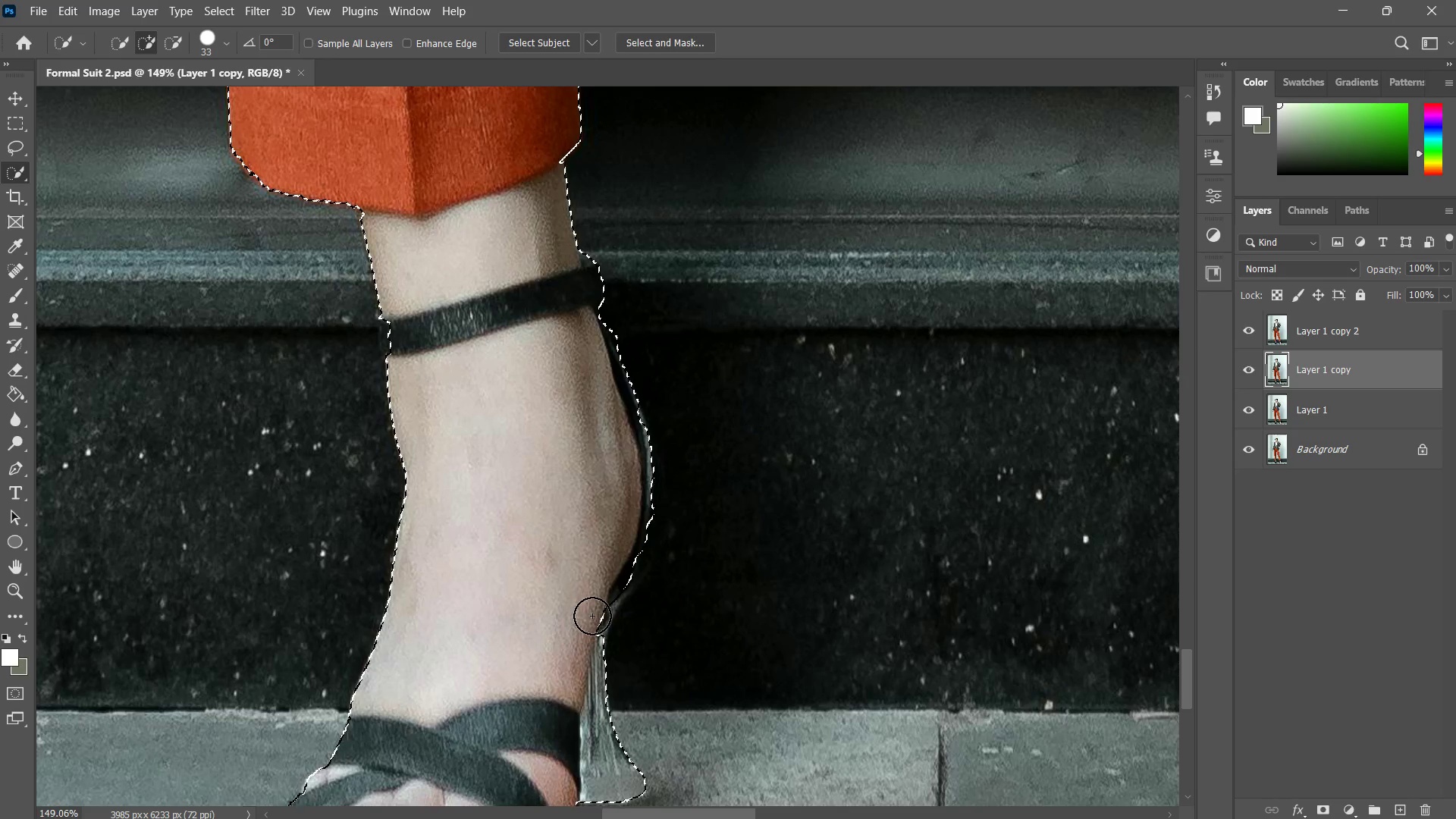 
hold_key(key=AltLeft, duration=1.38)
left_click([594, 613])
 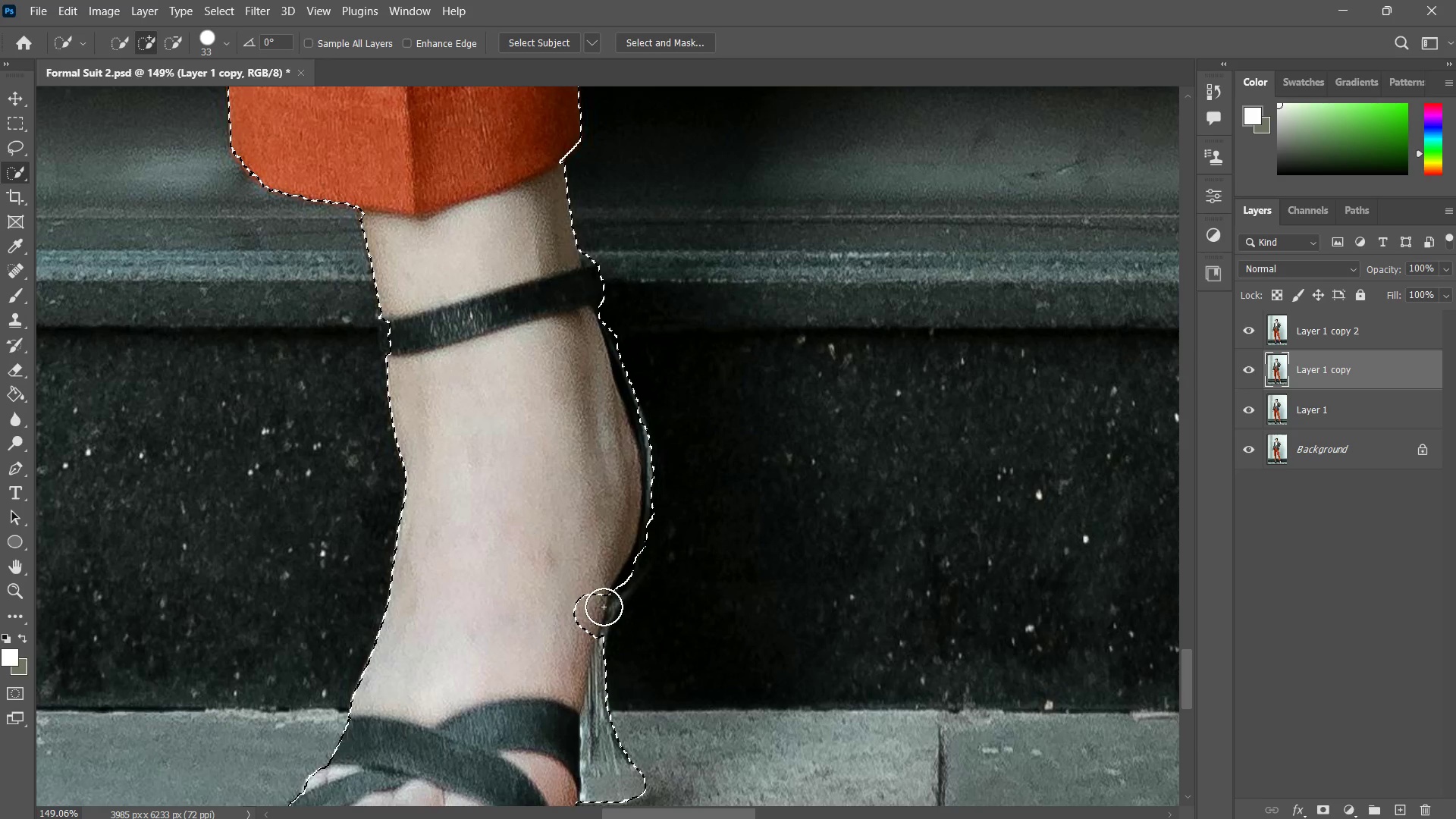 
left_click([595, 606])
 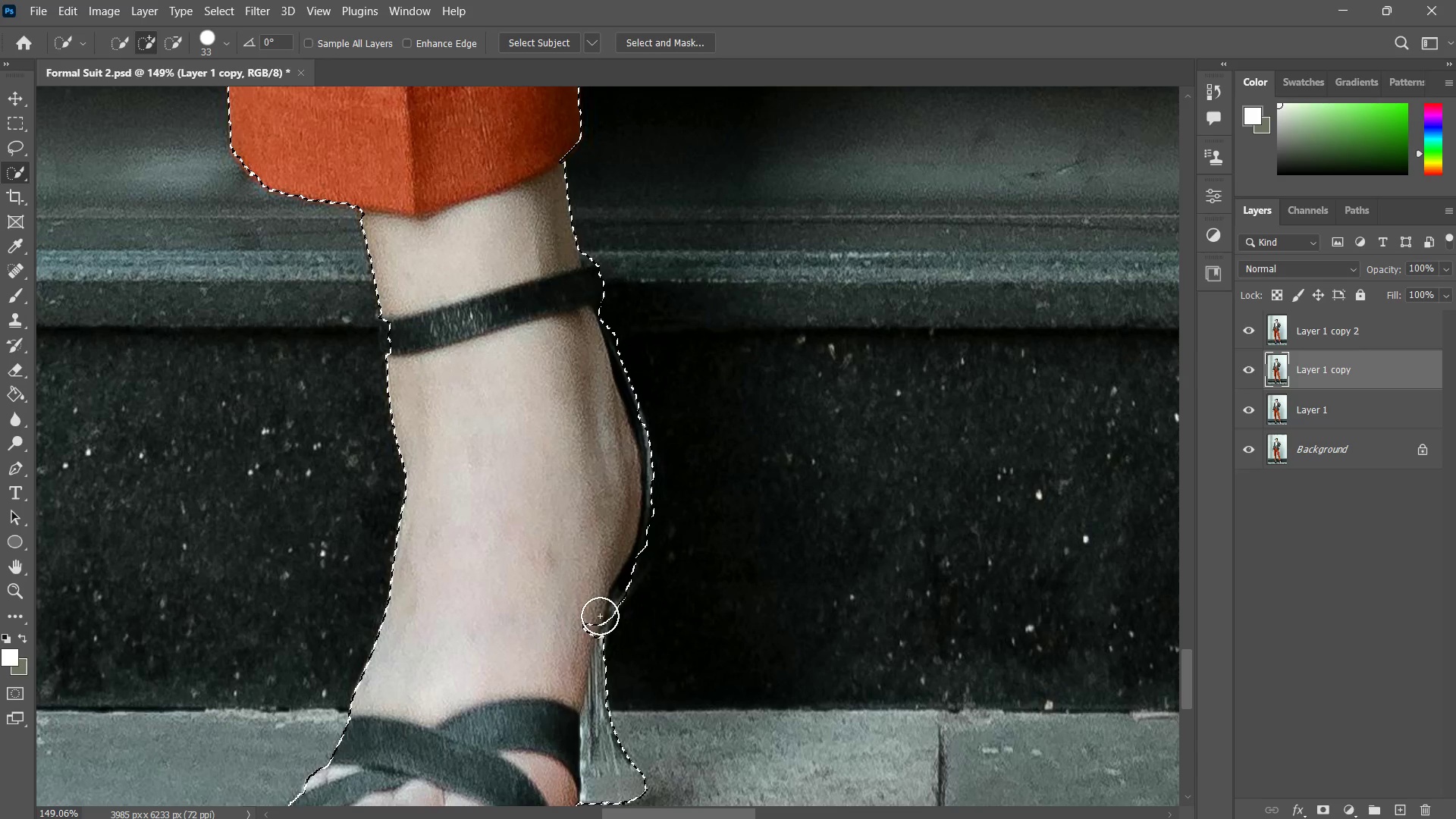 
left_click([588, 620])
 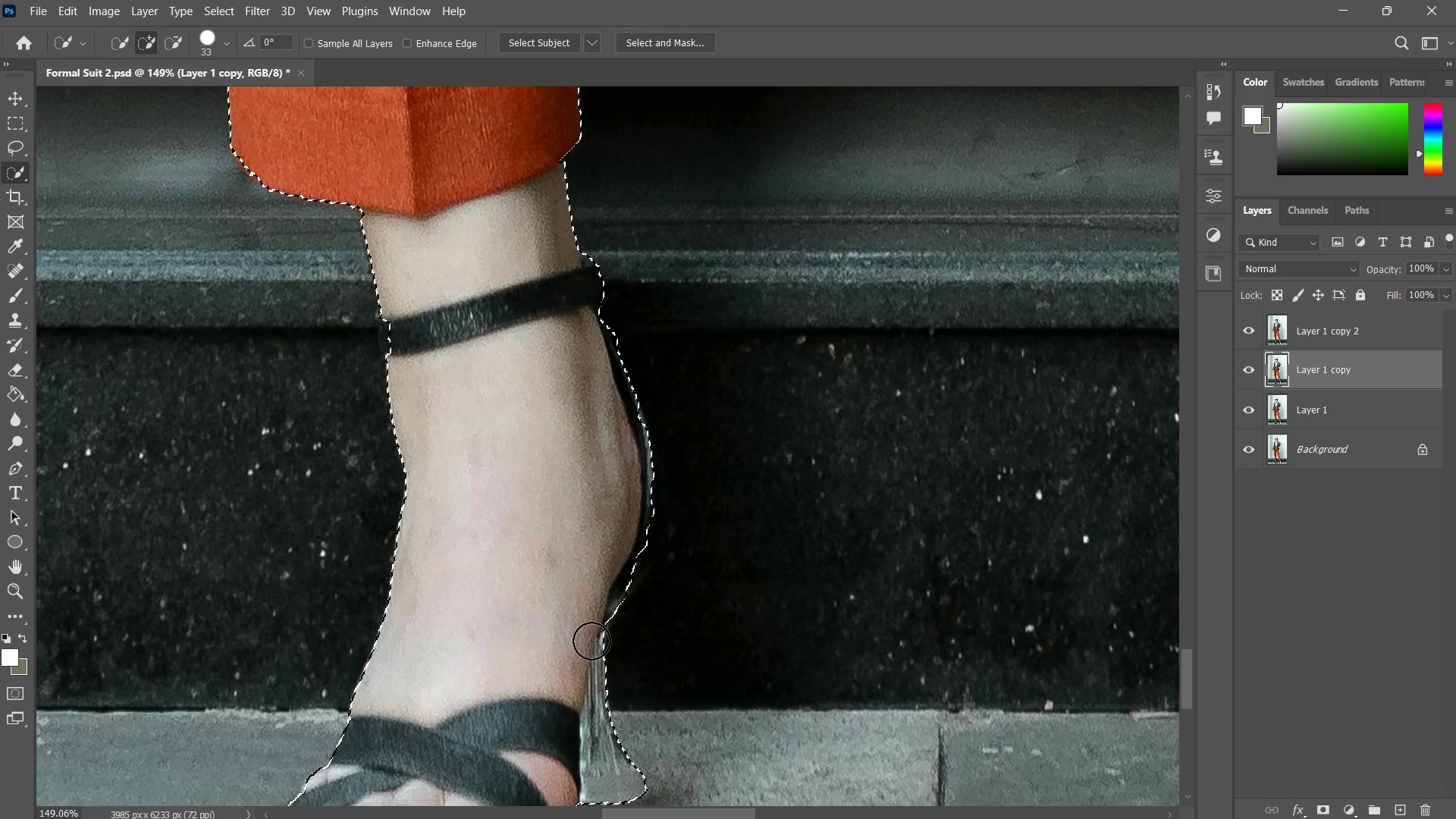 
type(zz)
 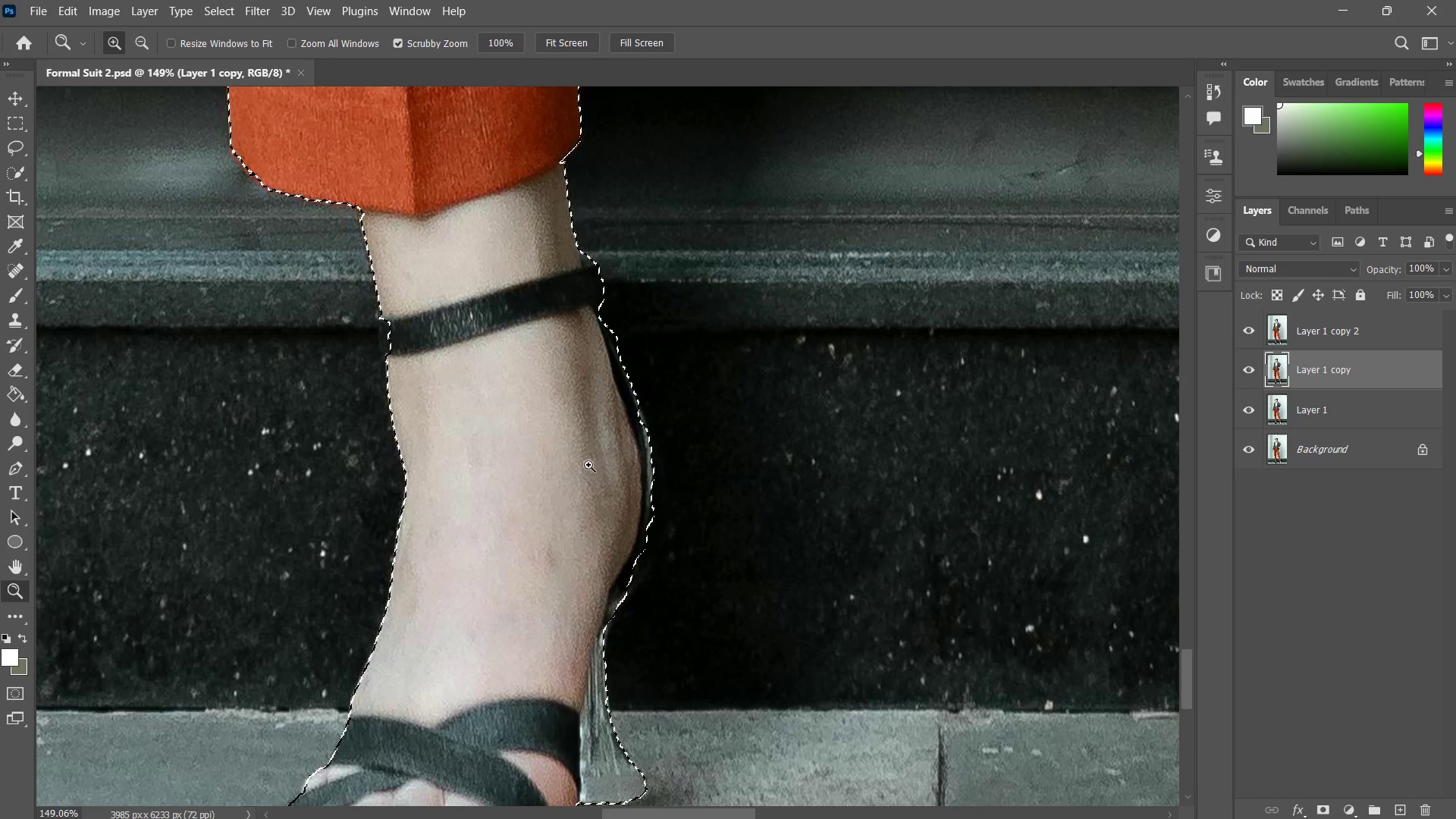 
hold_key(key=AltLeft, duration=1.95)
left_click_drag(start_coordinate=[593, 465], to_coordinate=[486, 585])
 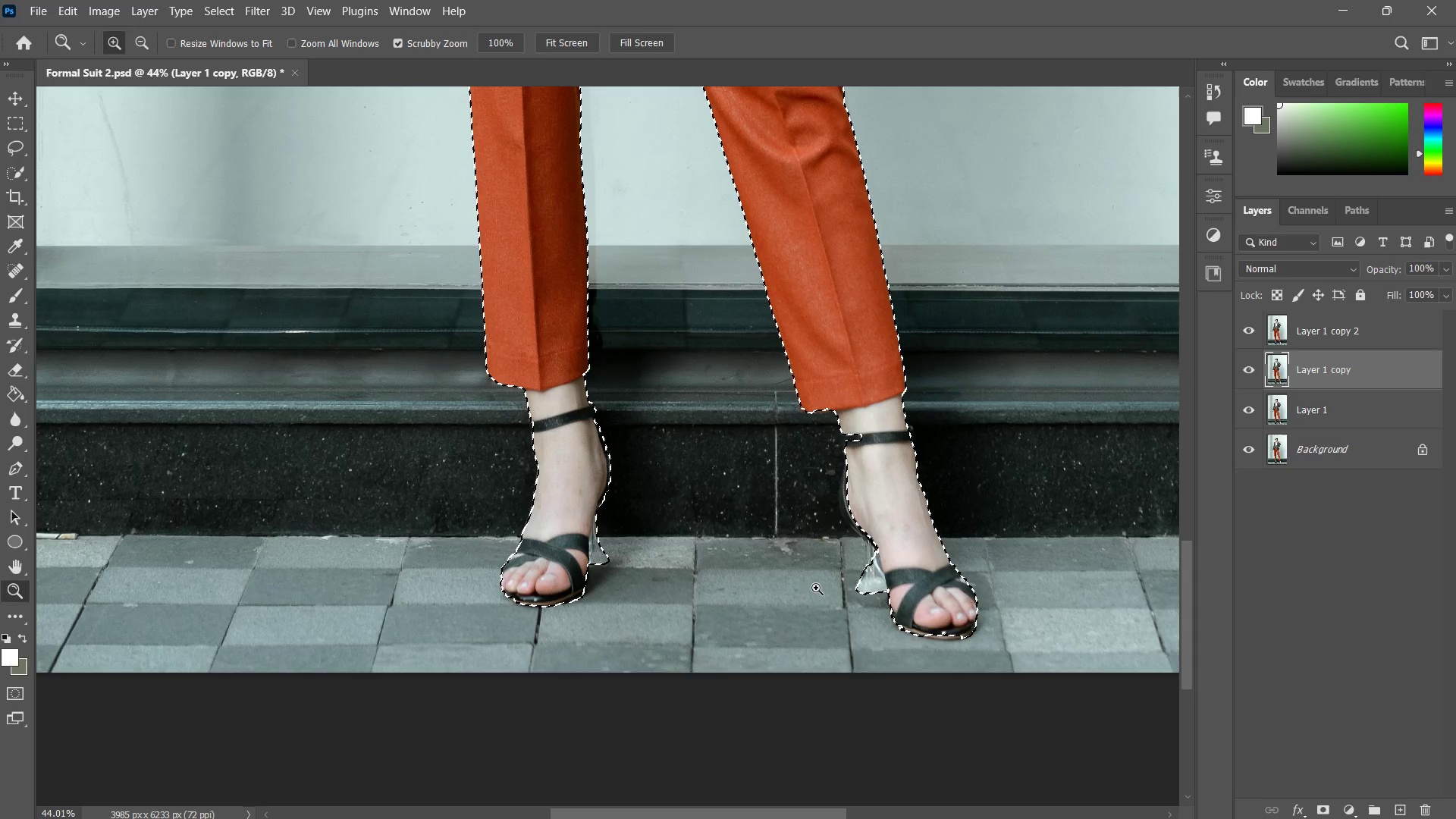 
left_click_drag(start_coordinate=[884, 562], to_coordinate=[957, 472])
 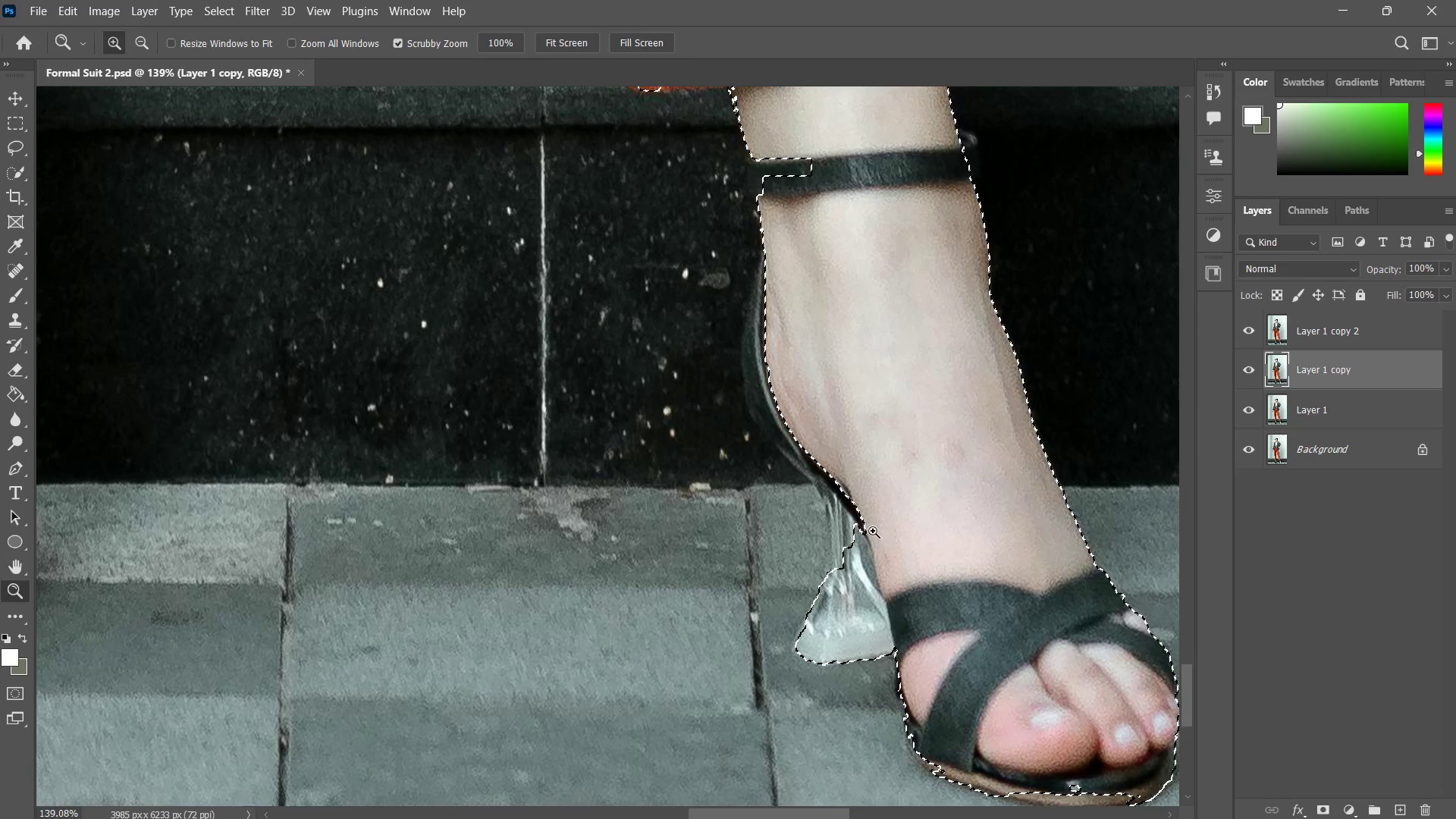 
left_click_drag(start_coordinate=[880, 522], to_coordinate=[846, 556])
 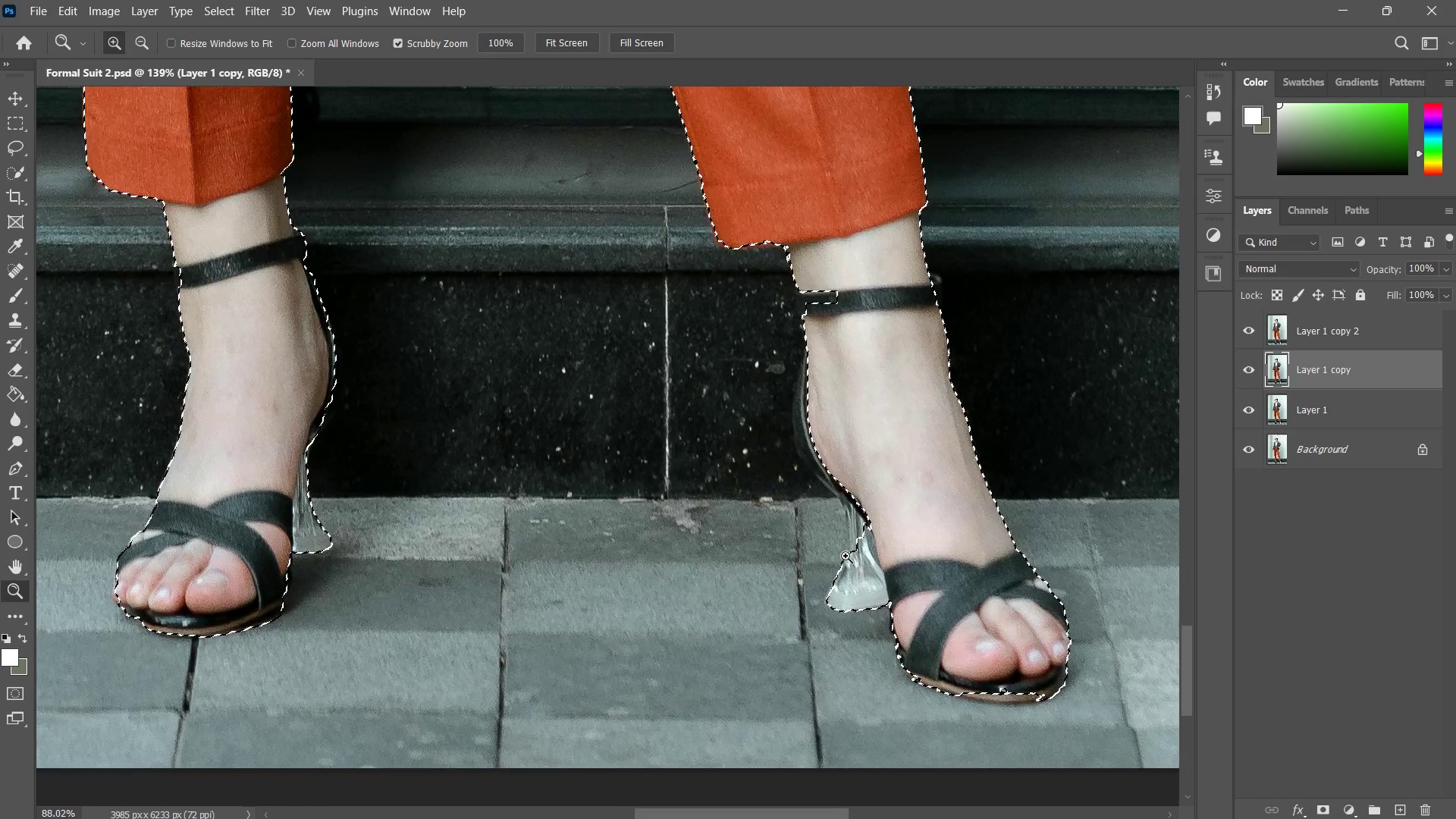 
left_click([846, 556])
 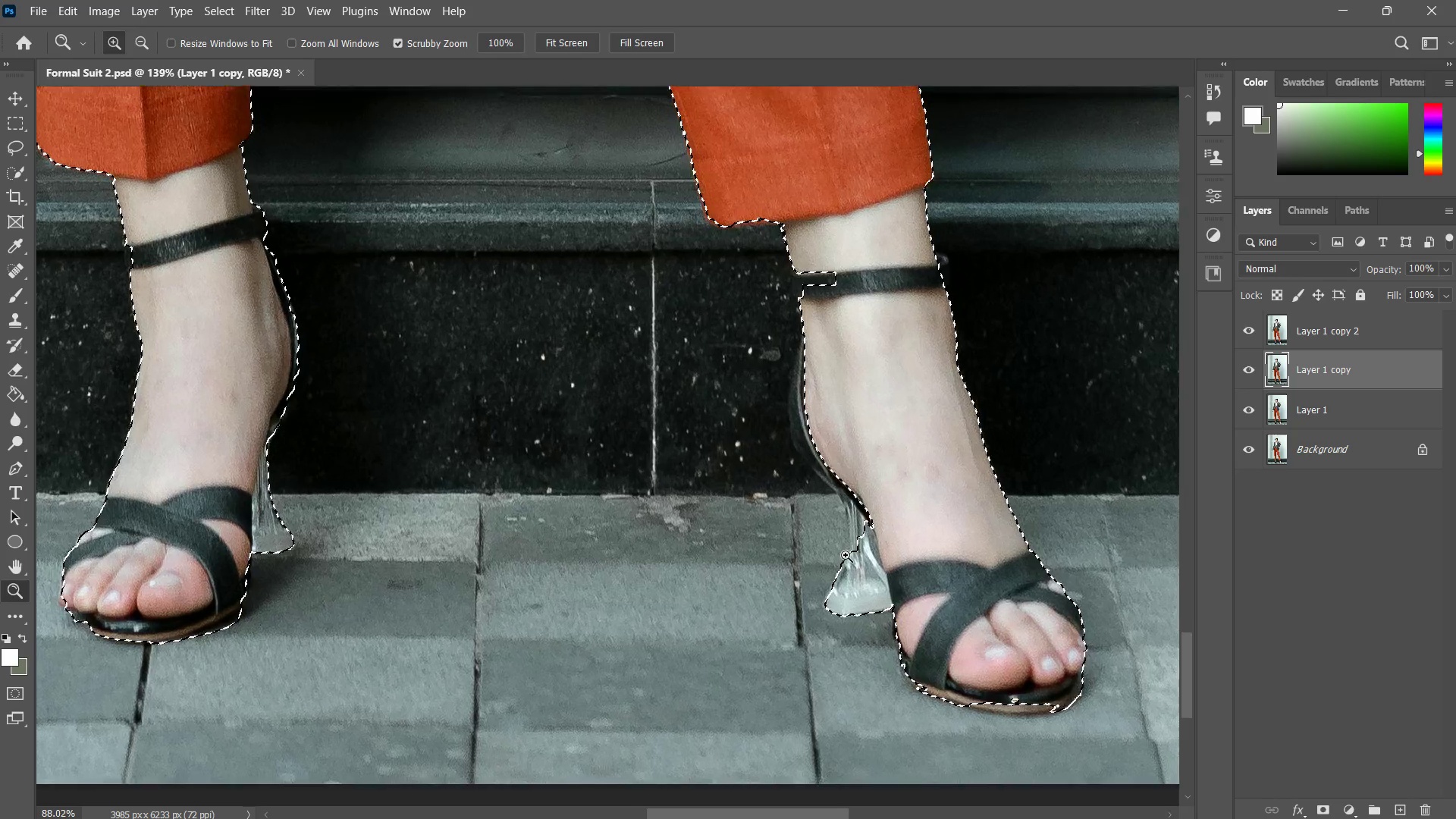 
key(B)
 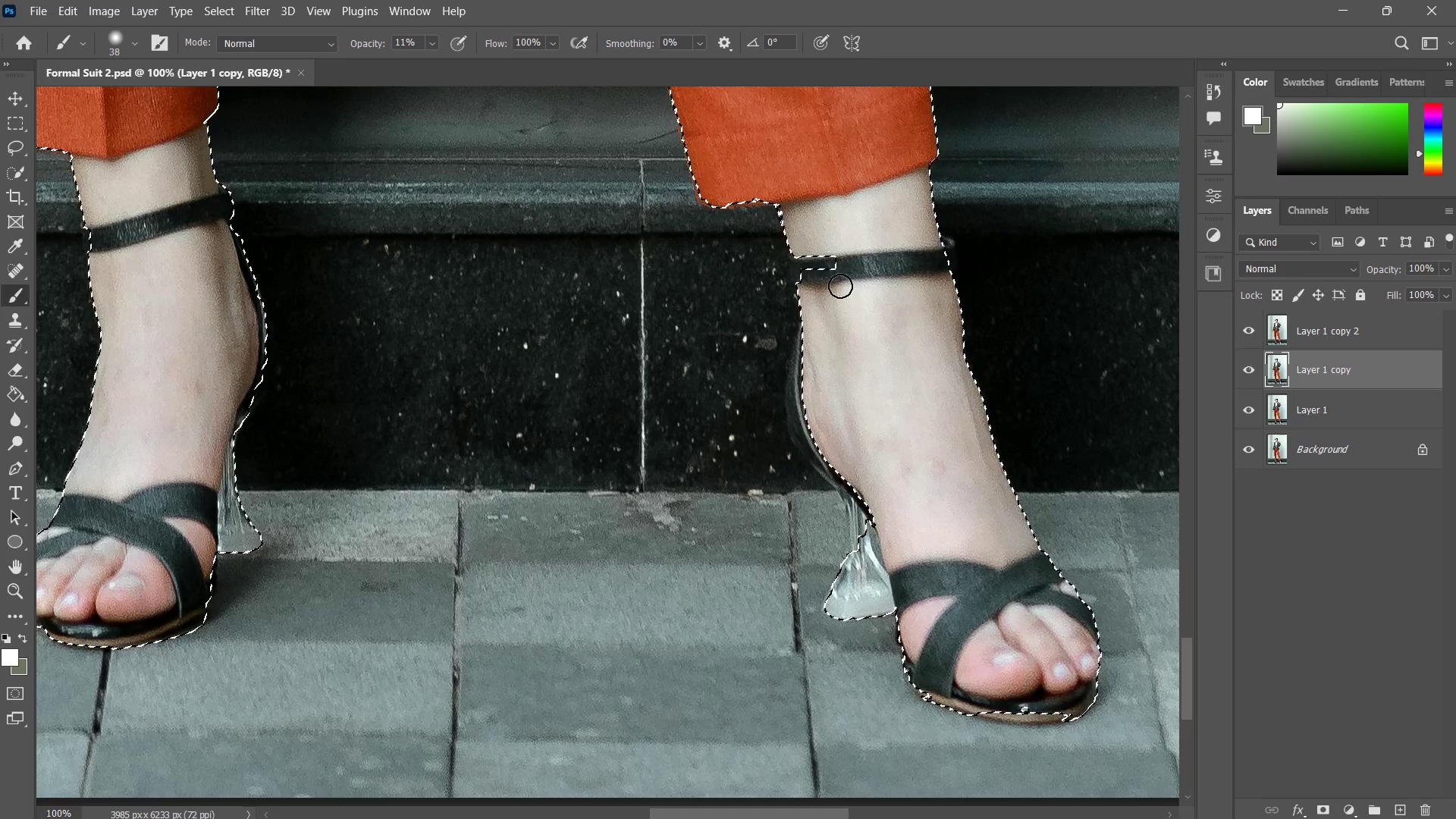 
left_click_drag(start_coordinate=[833, 257], to_coordinate=[830, 281])
 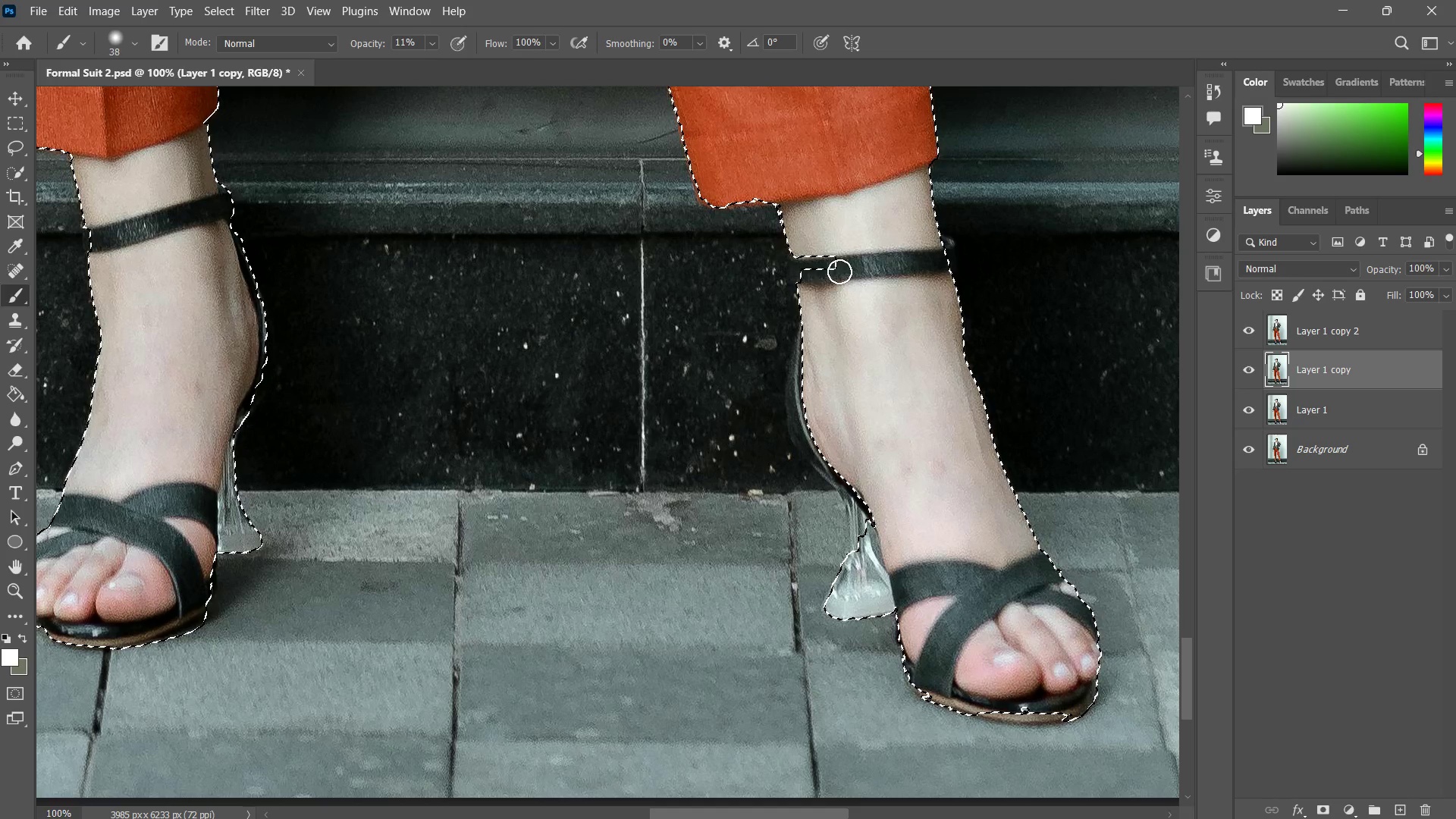 
key(W)
 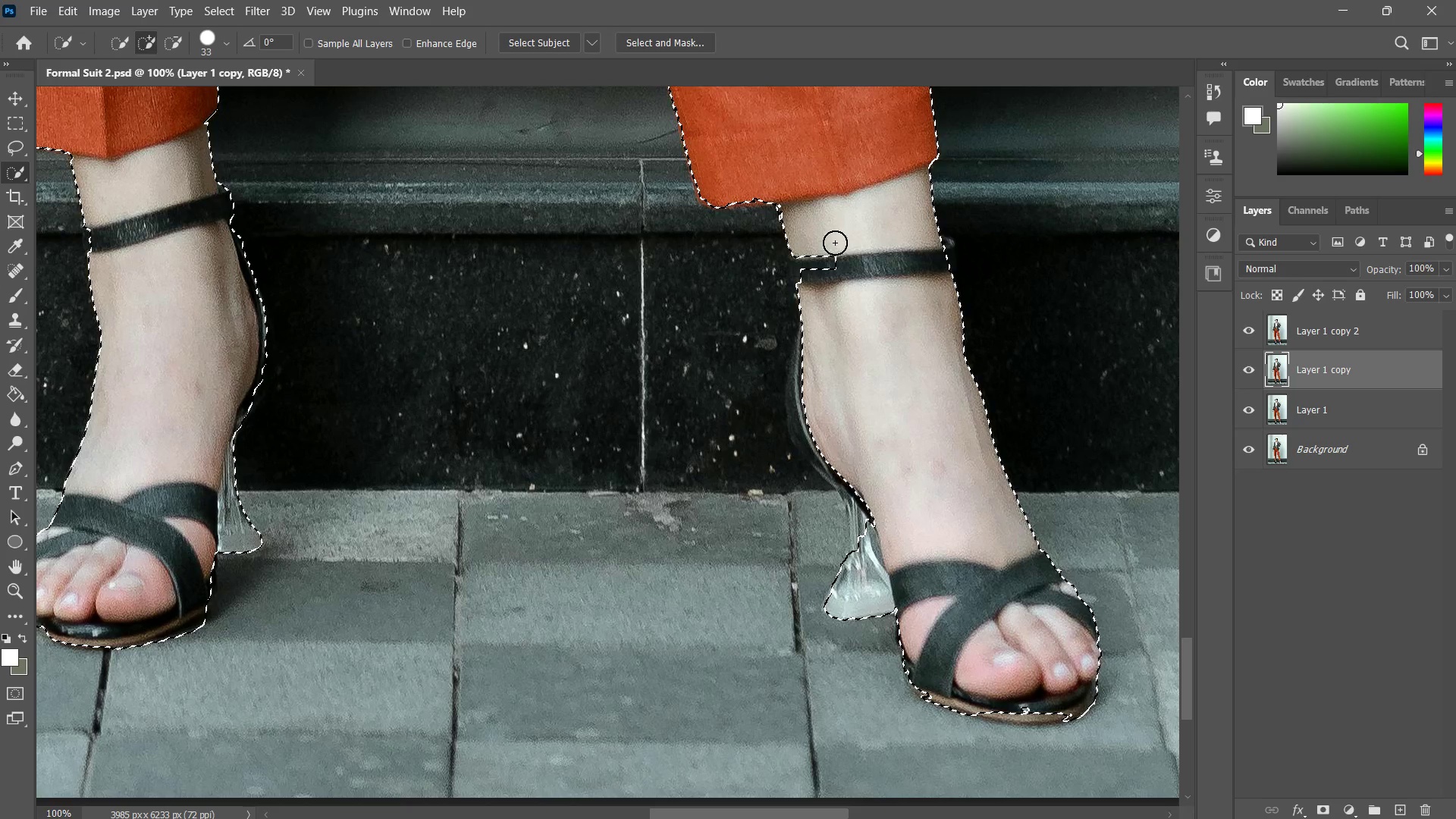 
left_click_drag(start_coordinate=[829, 244], to_coordinate=[835, 275])
 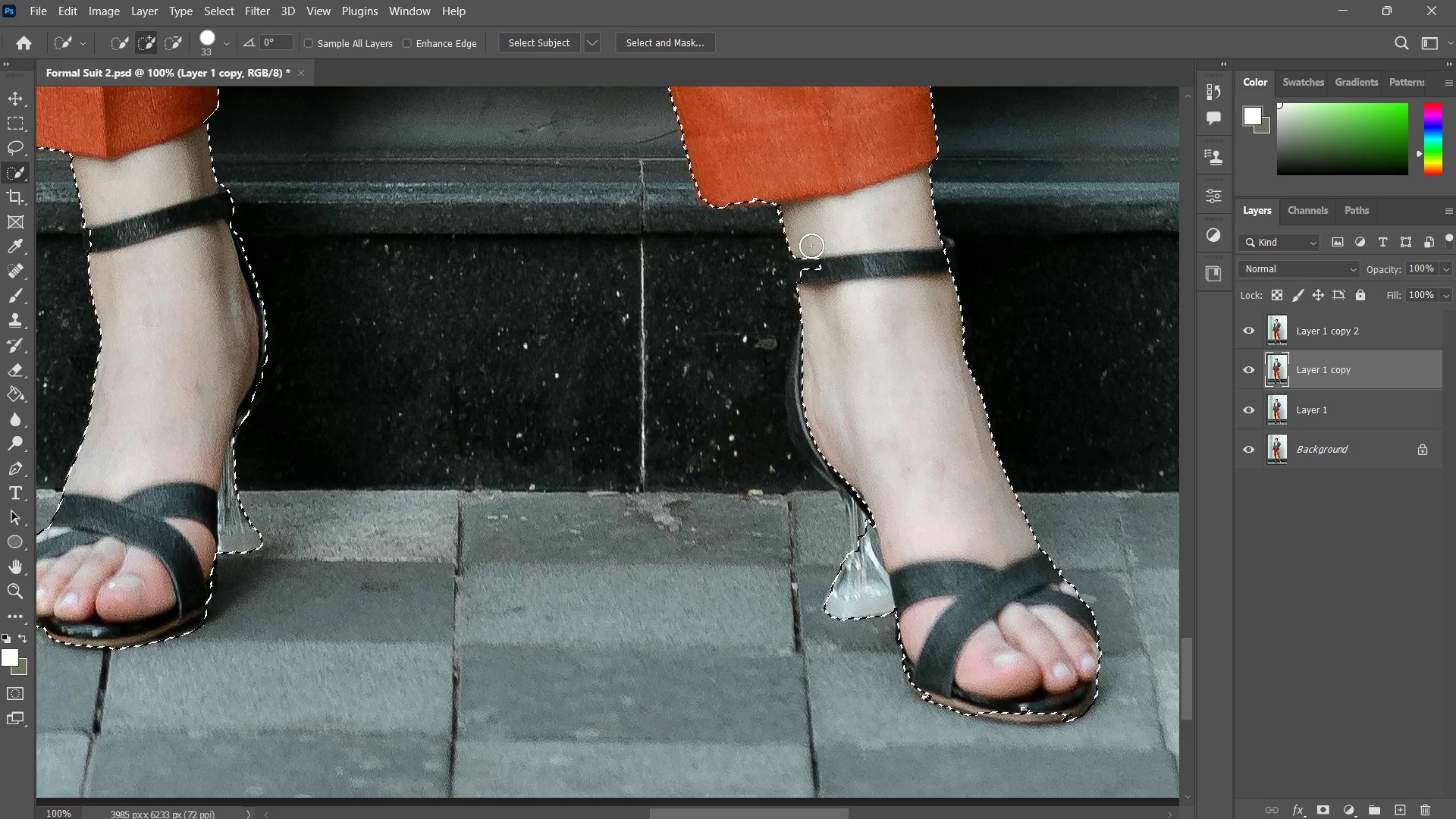 
left_click_drag(start_coordinate=[811, 245], to_coordinate=[817, 286])
 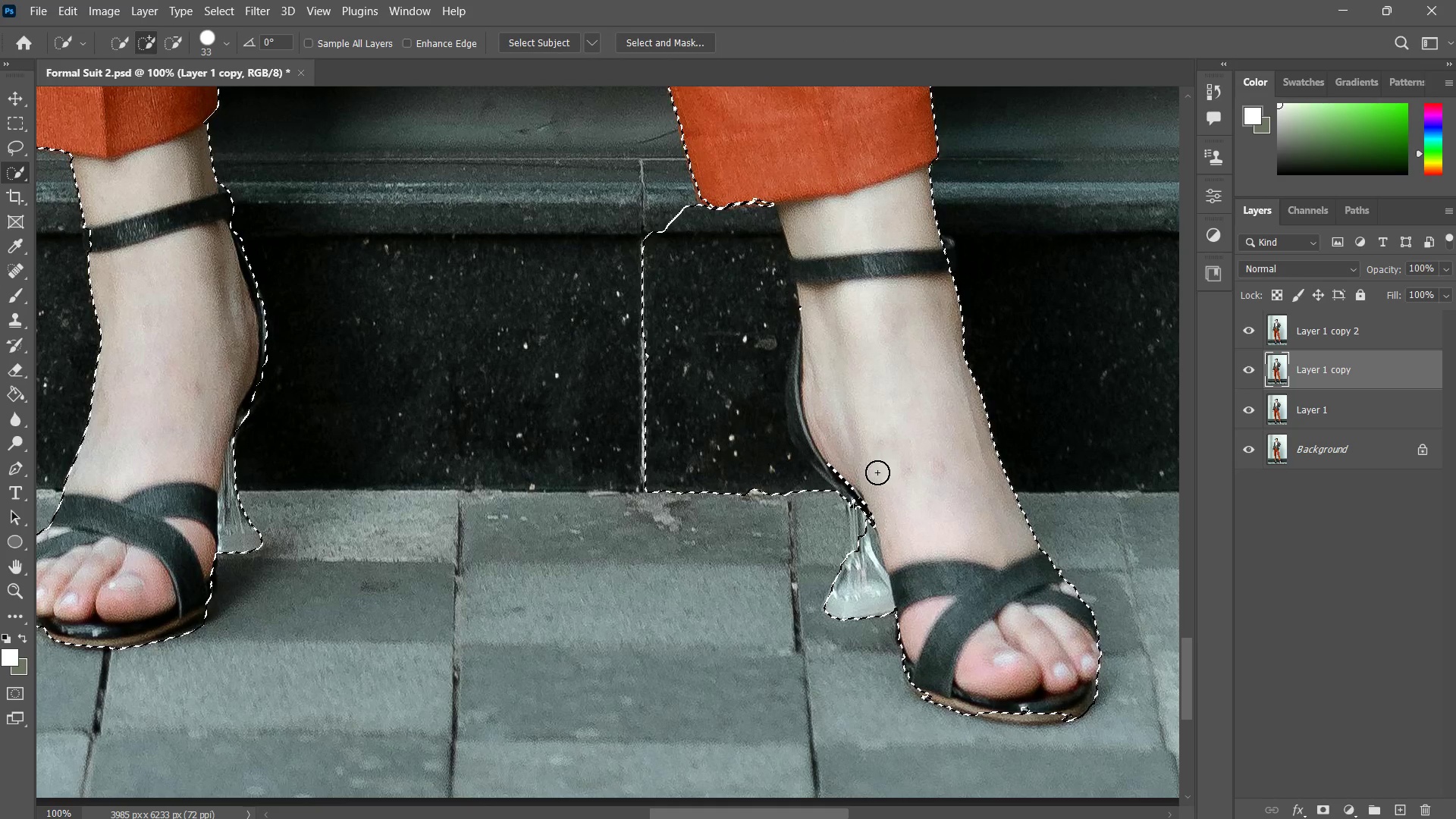 
left_click_drag(start_coordinate=[874, 500], to_coordinate=[872, 515])
 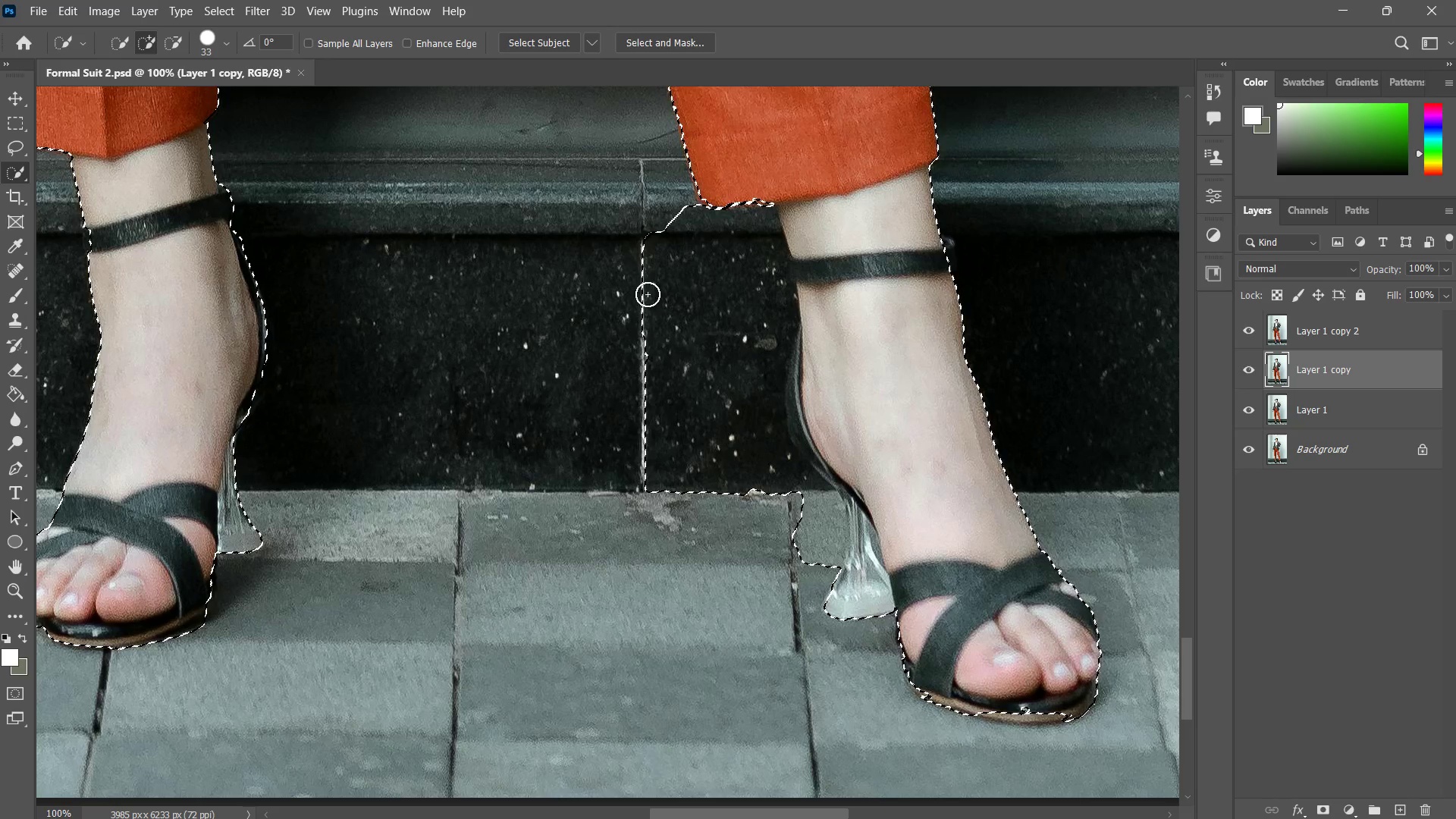 
left_click_drag(start_coordinate=[658, 203], to_coordinate=[707, 426])
 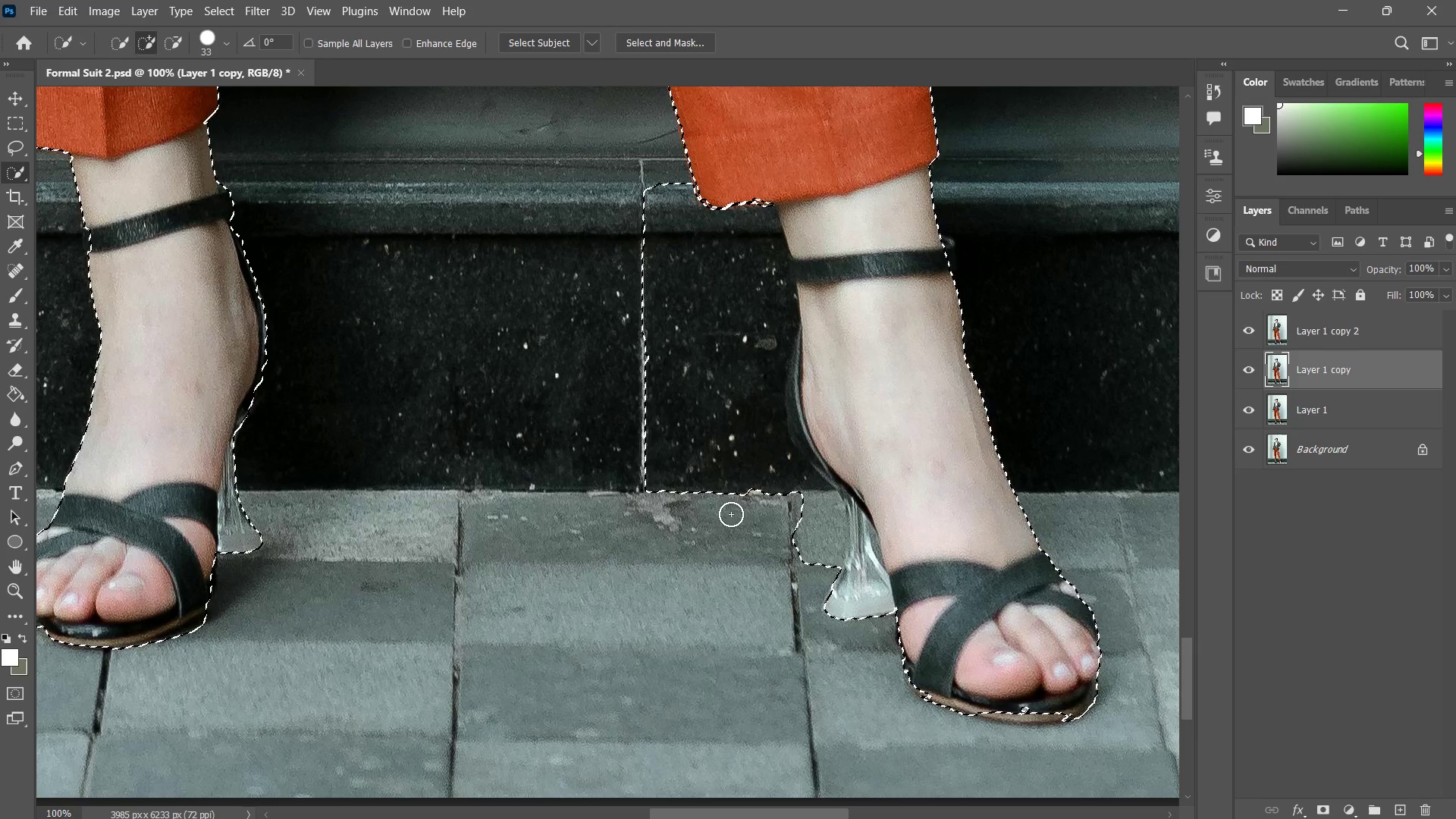 
hold_key(key=AltLeft, duration=4.22)
left_click_drag(start_coordinate=[726, 517], to_coordinate=[672, 347])
 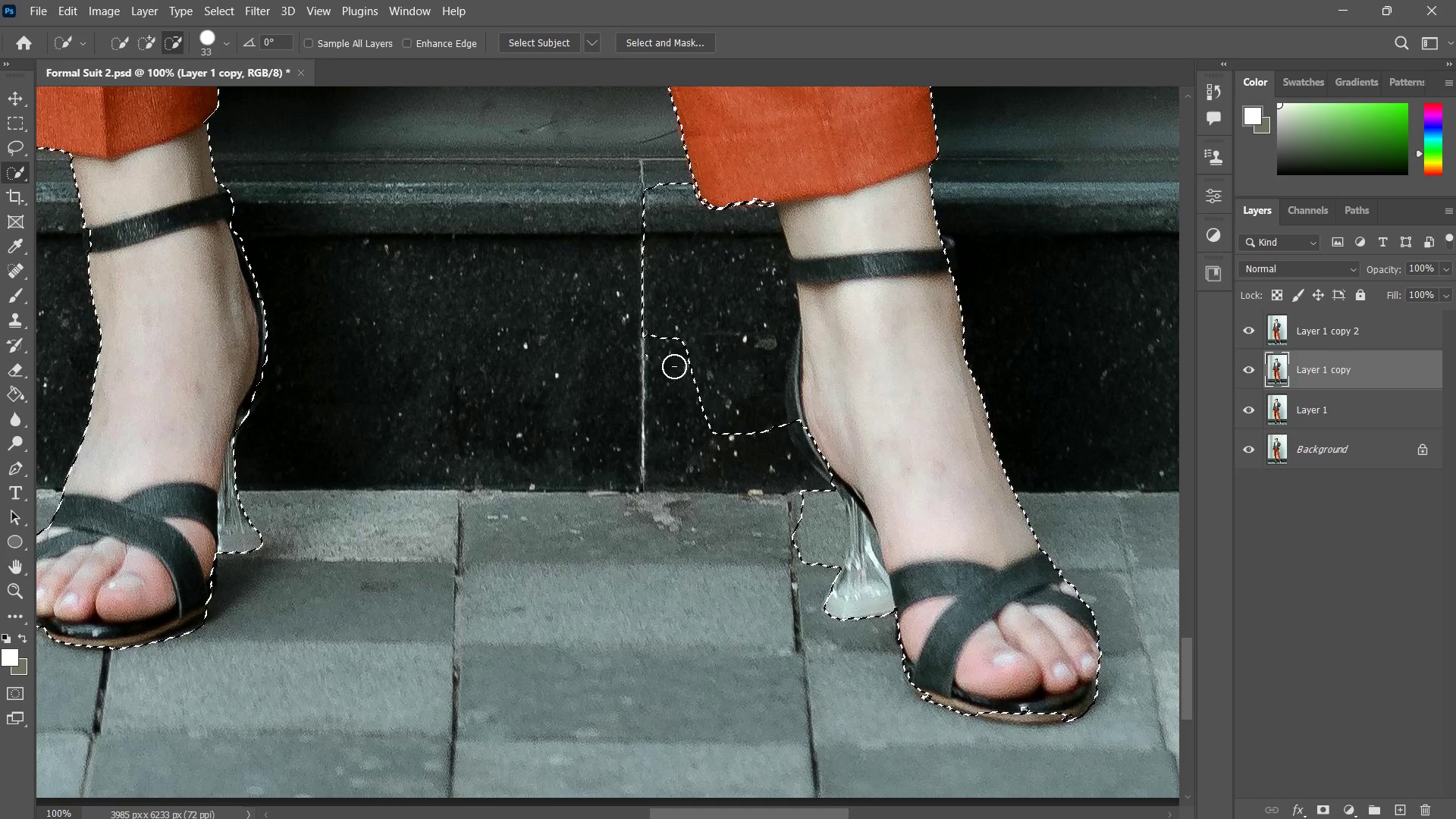 
left_click_drag(start_coordinate=[690, 413], to_coordinate=[698, 340])
 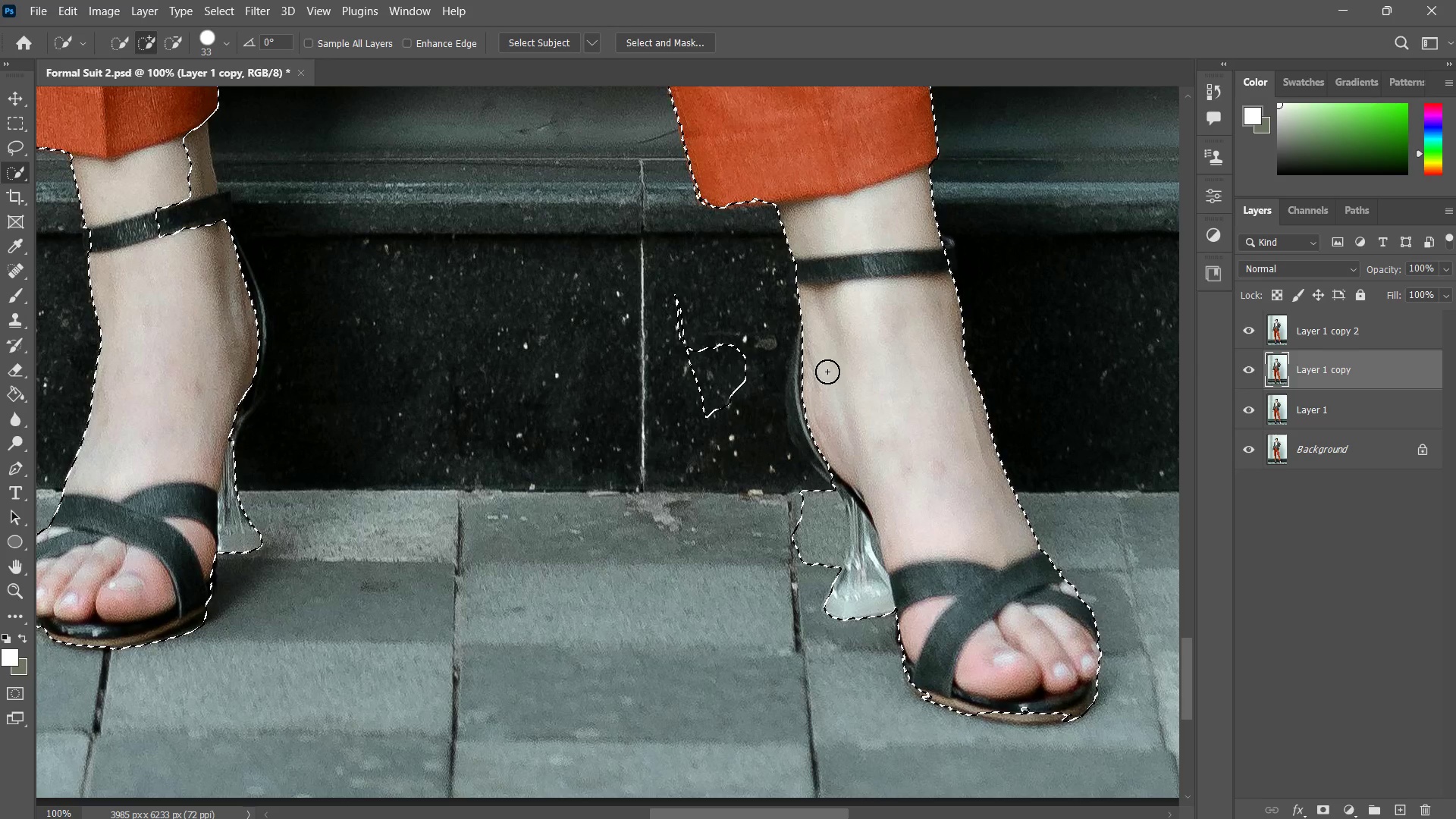 
left_click_drag(start_coordinate=[676, 300], to_coordinate=[707, 397])
 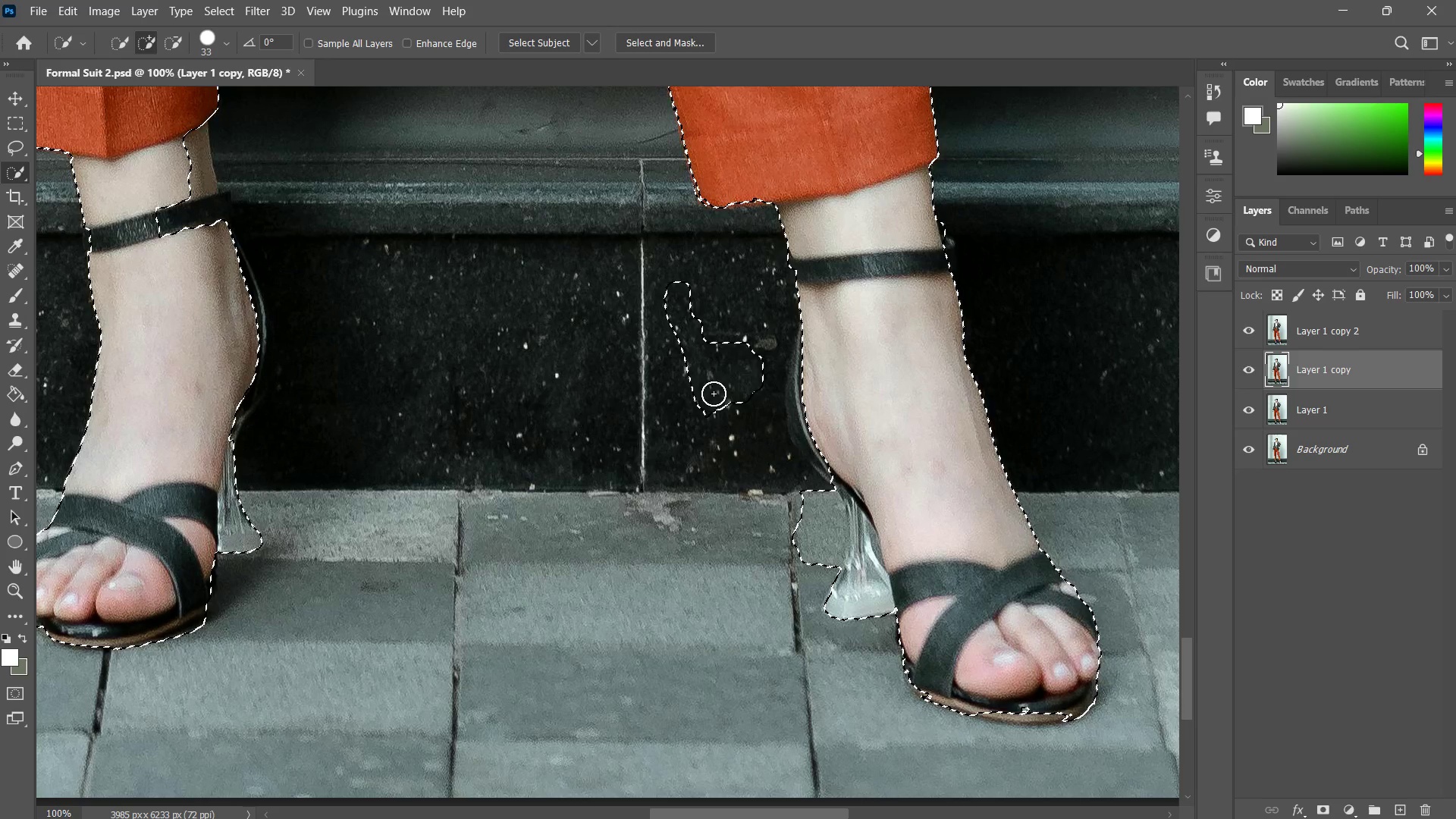 
key(Control+ControlLeft)
 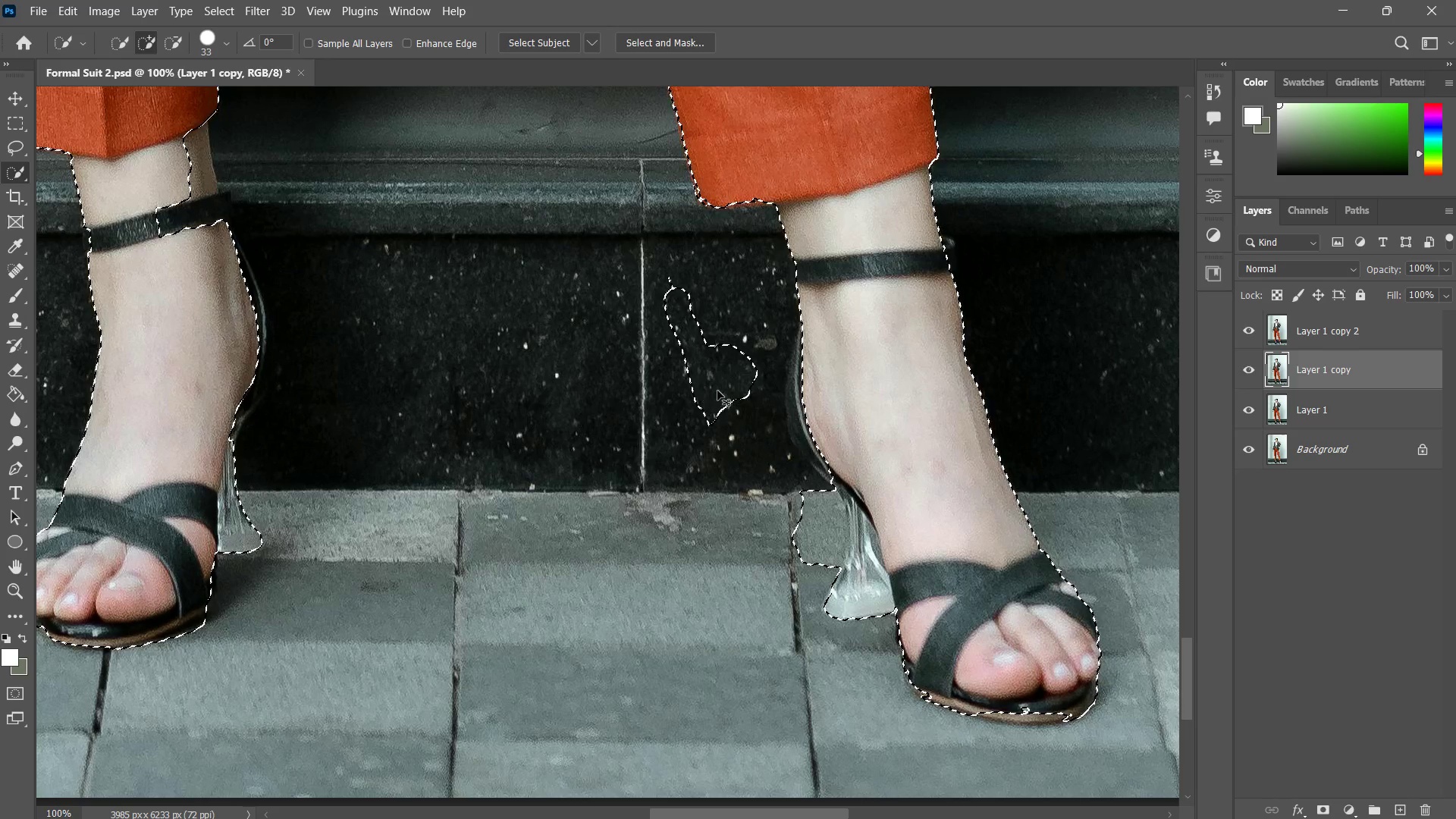 
key(Control+Z)
 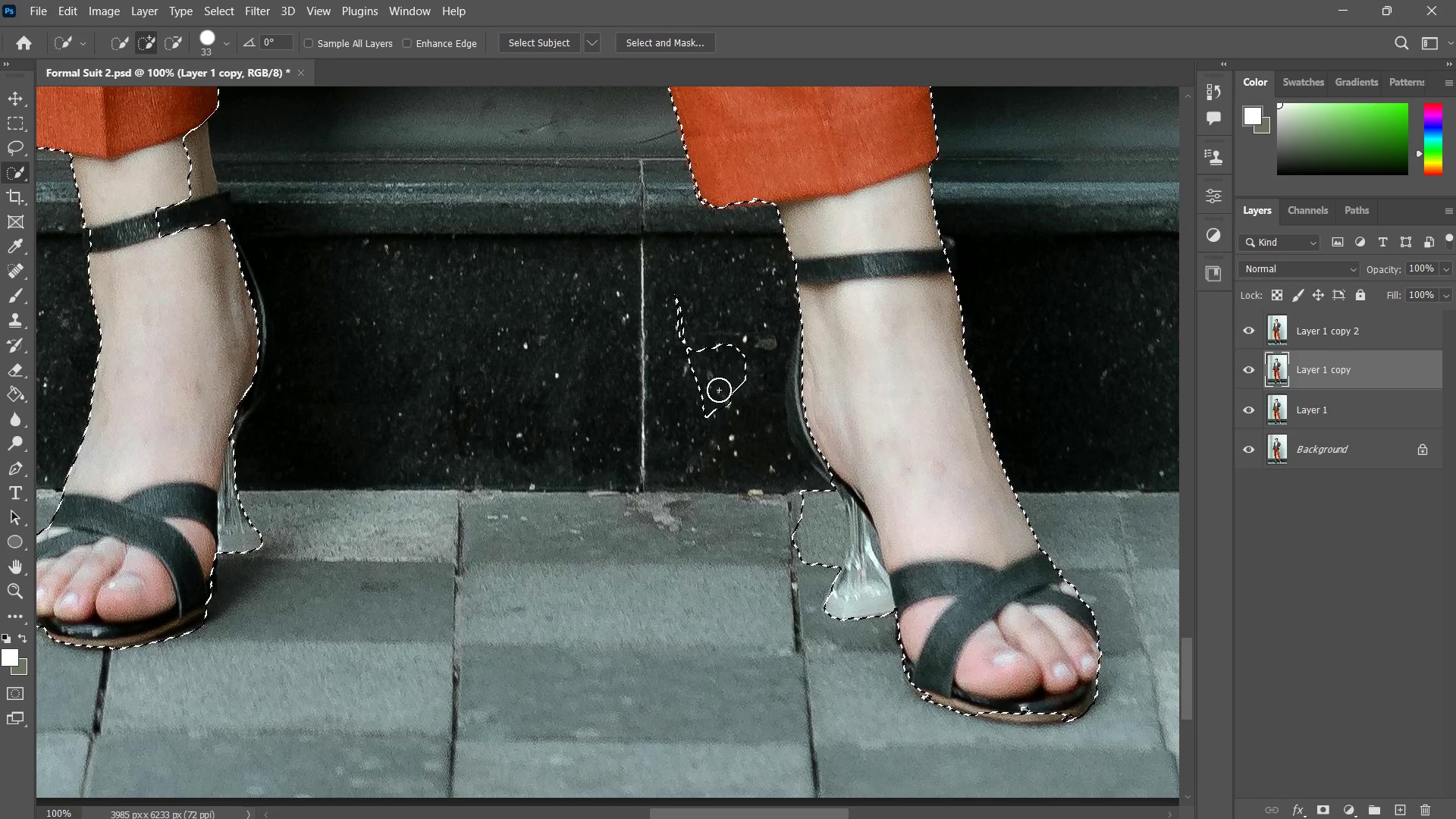 
hold_key(key=AltLeft, duration=1.12)
left_click_drag(start_coordinate=[729, 416], to_coordinate=[697, 337])
 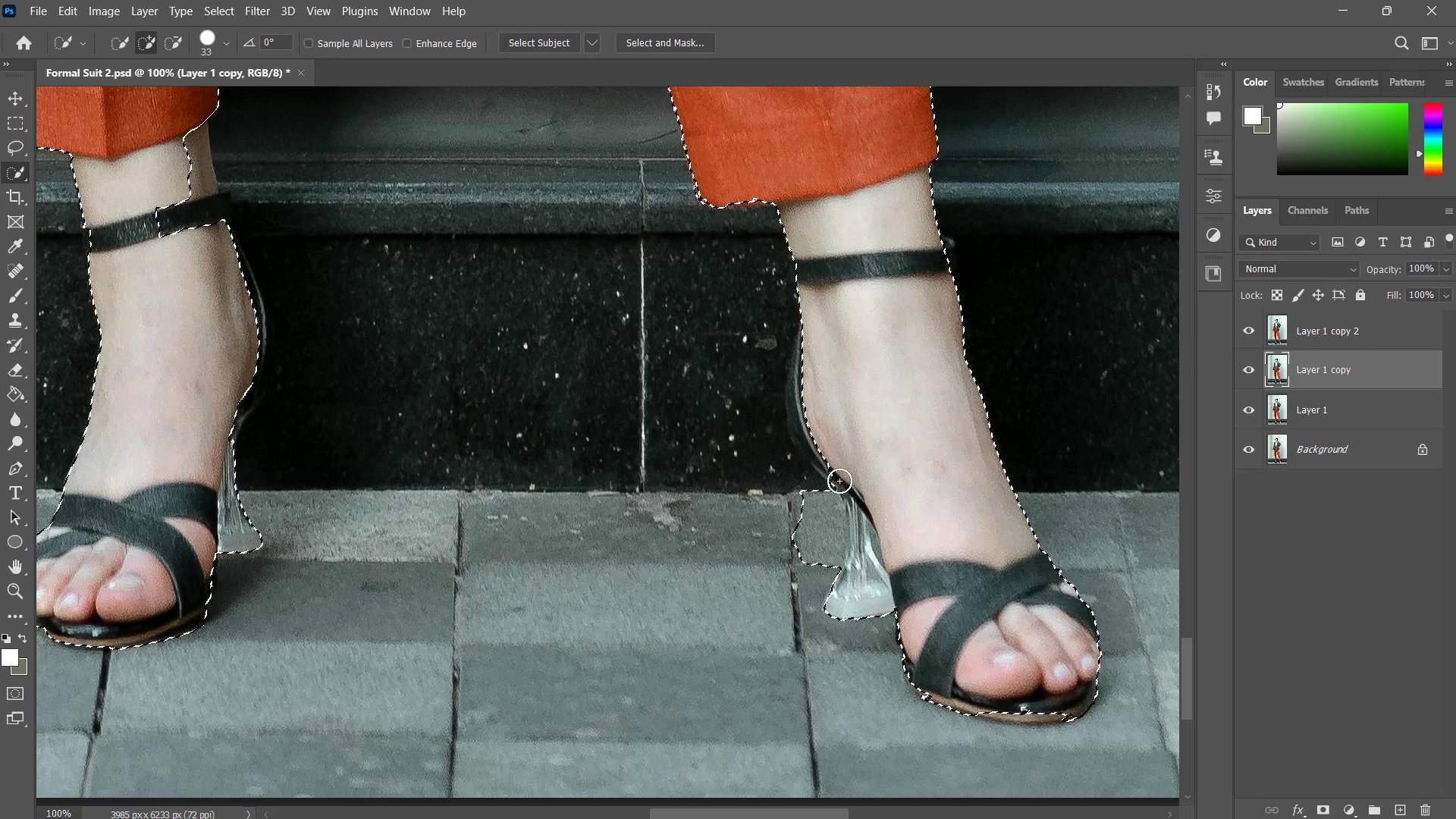 
left_click([823, 455])
 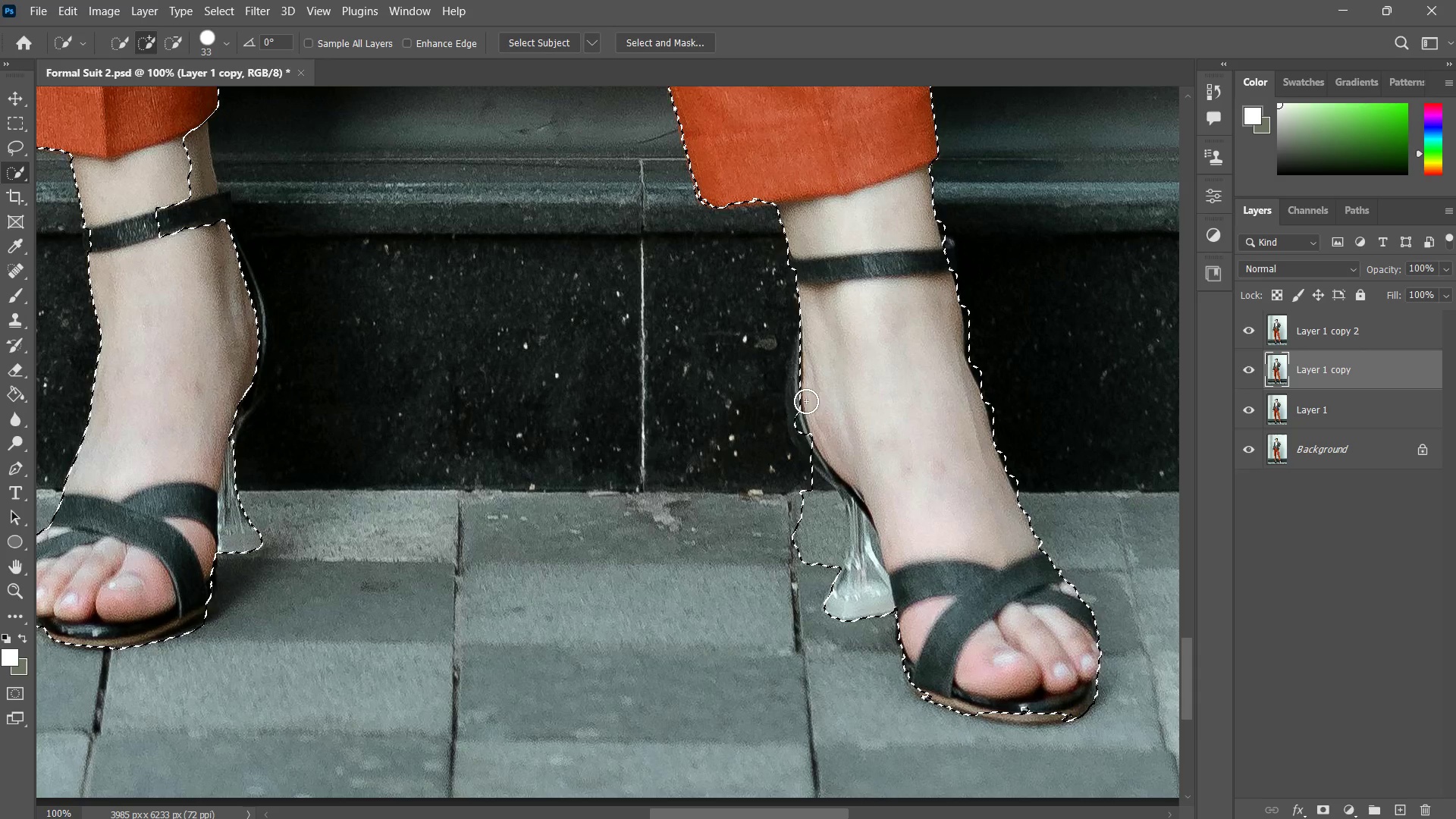 
left_click([805, 381])
 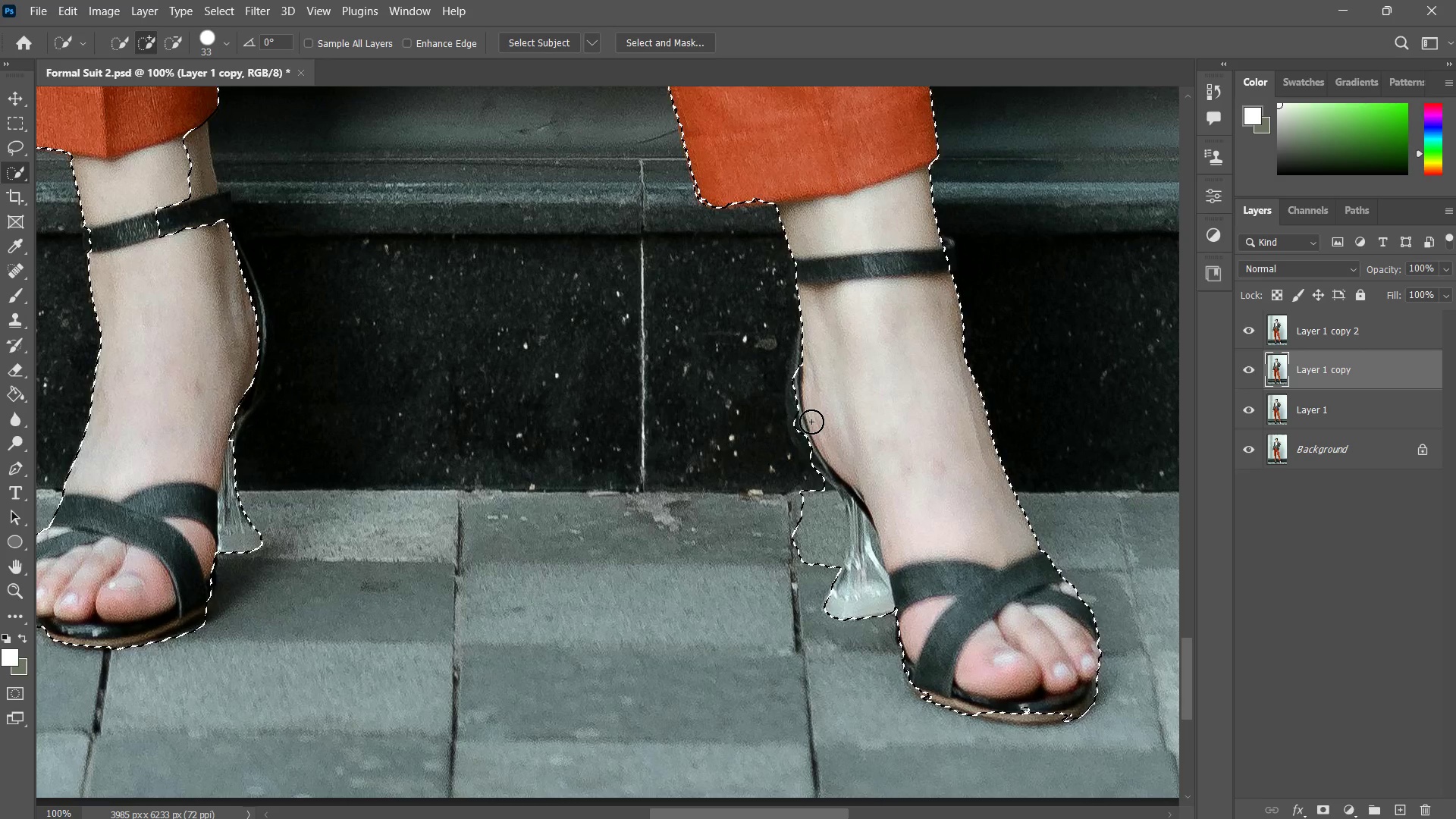 
left_click([816, 442])
 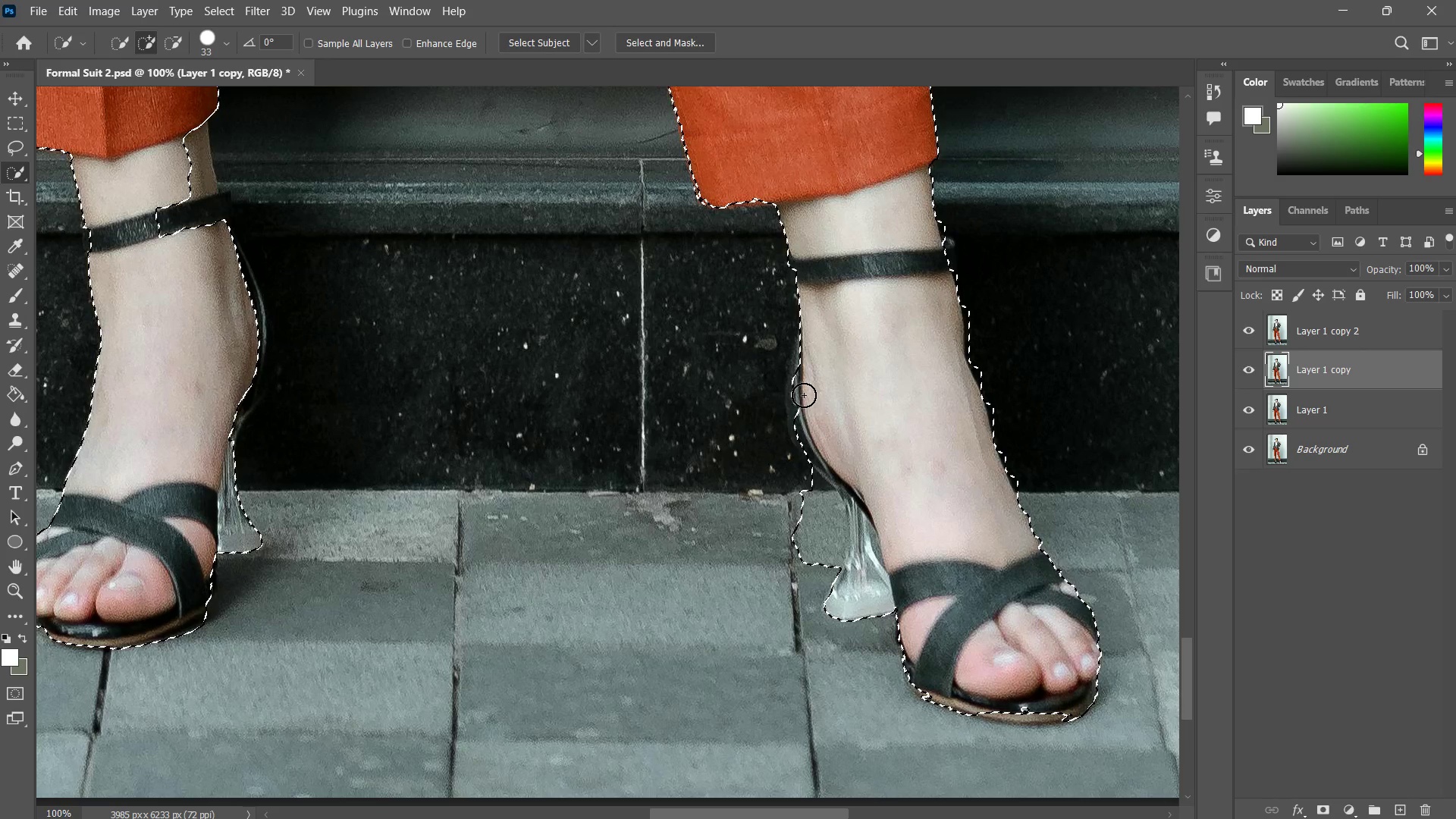 
triple_click([805, 428])
 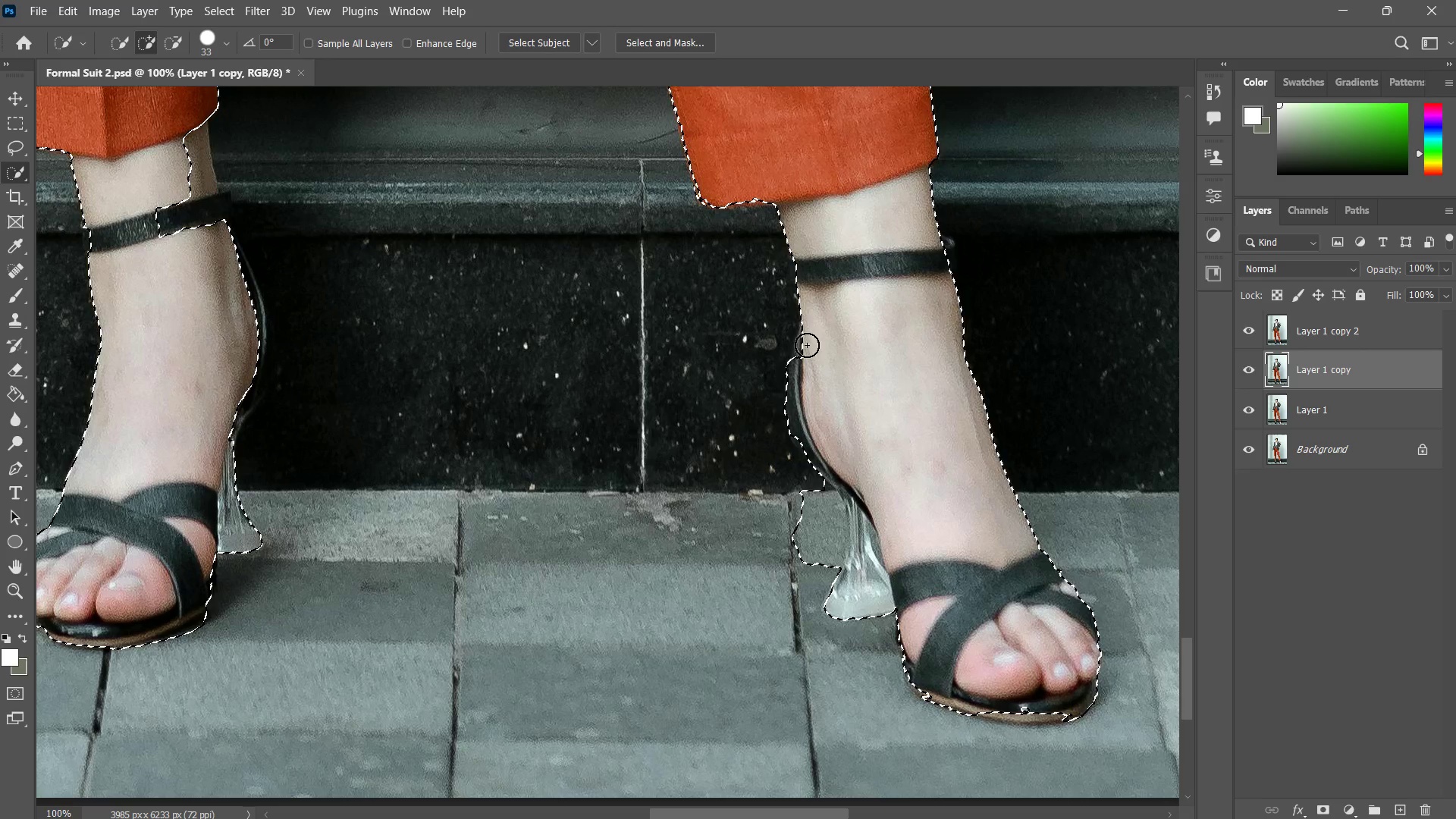 
left_click([800, 350])
 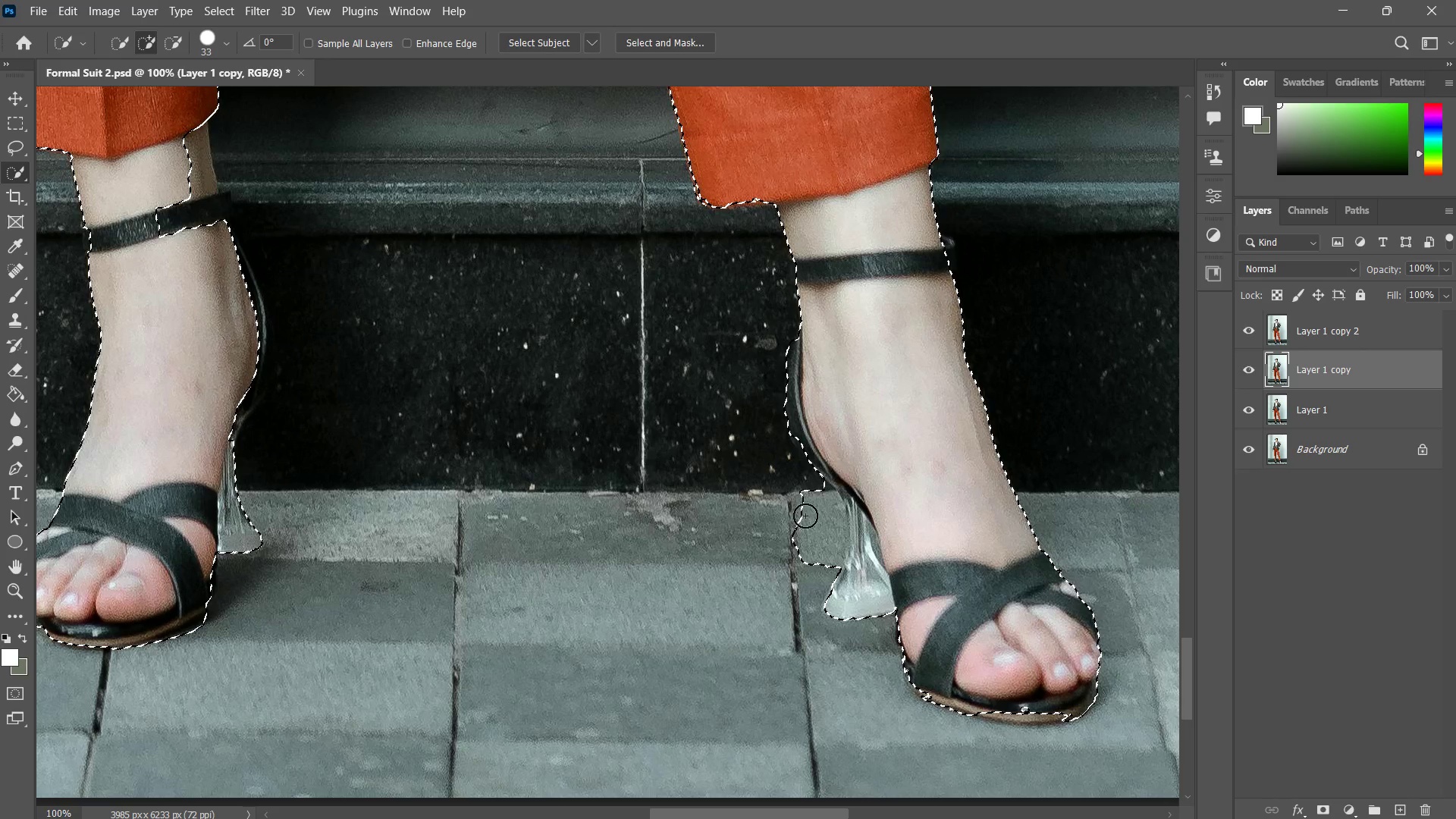 
hold_key(key=AltLeft, duration=2.62)
left_click([807, 500])
 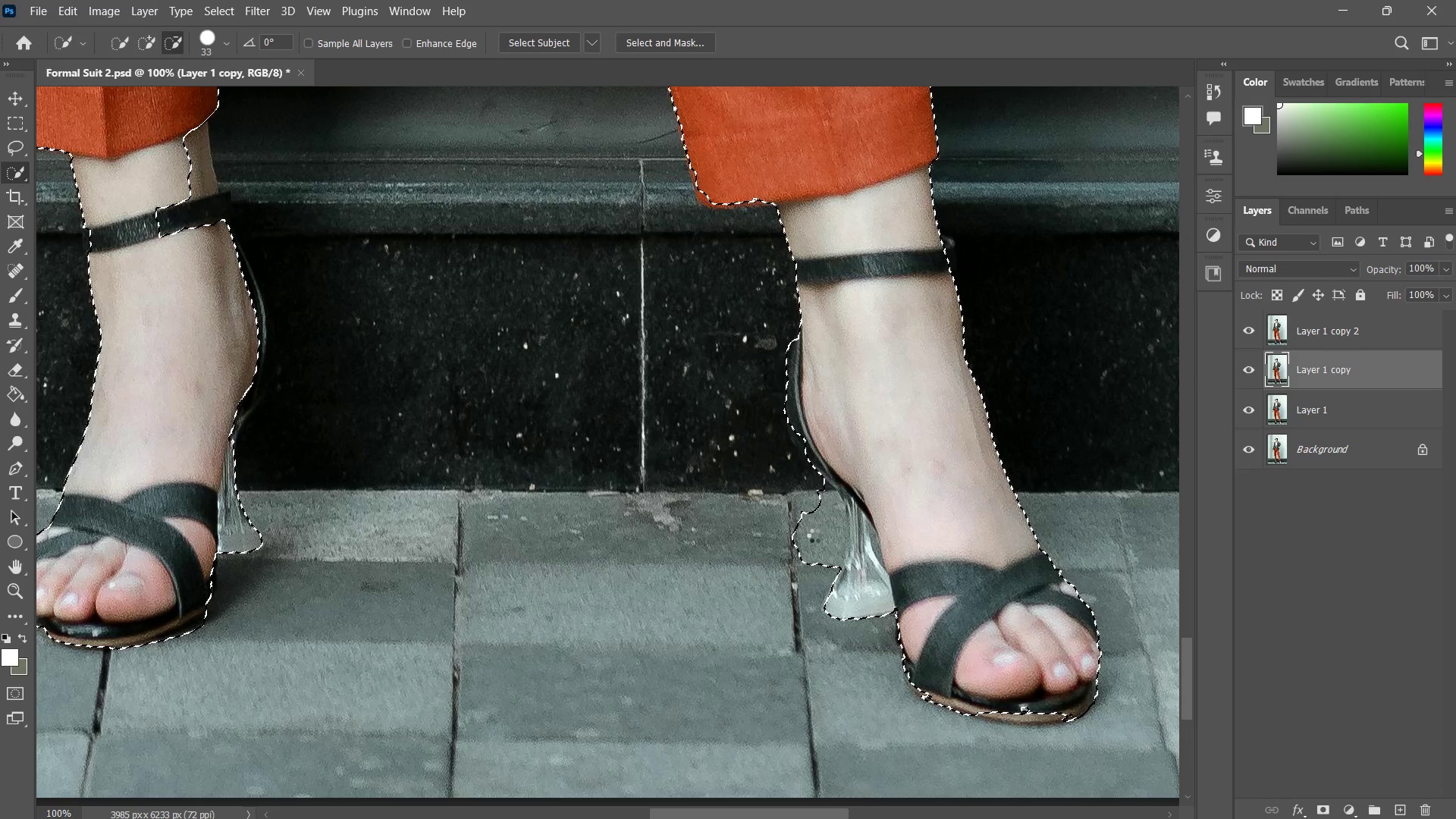 
left_click([811, 543])
 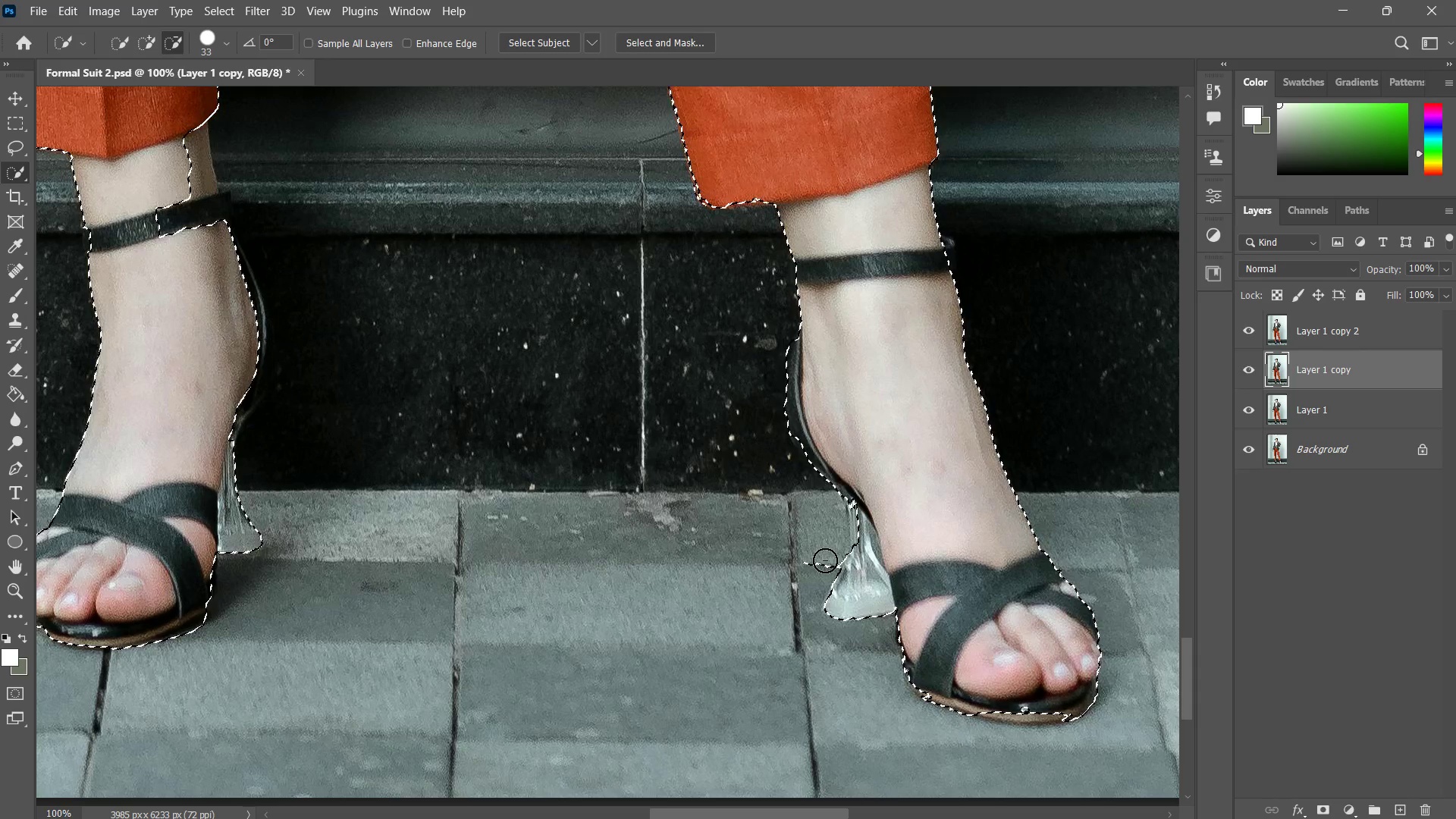 
left_click([825, 560])
 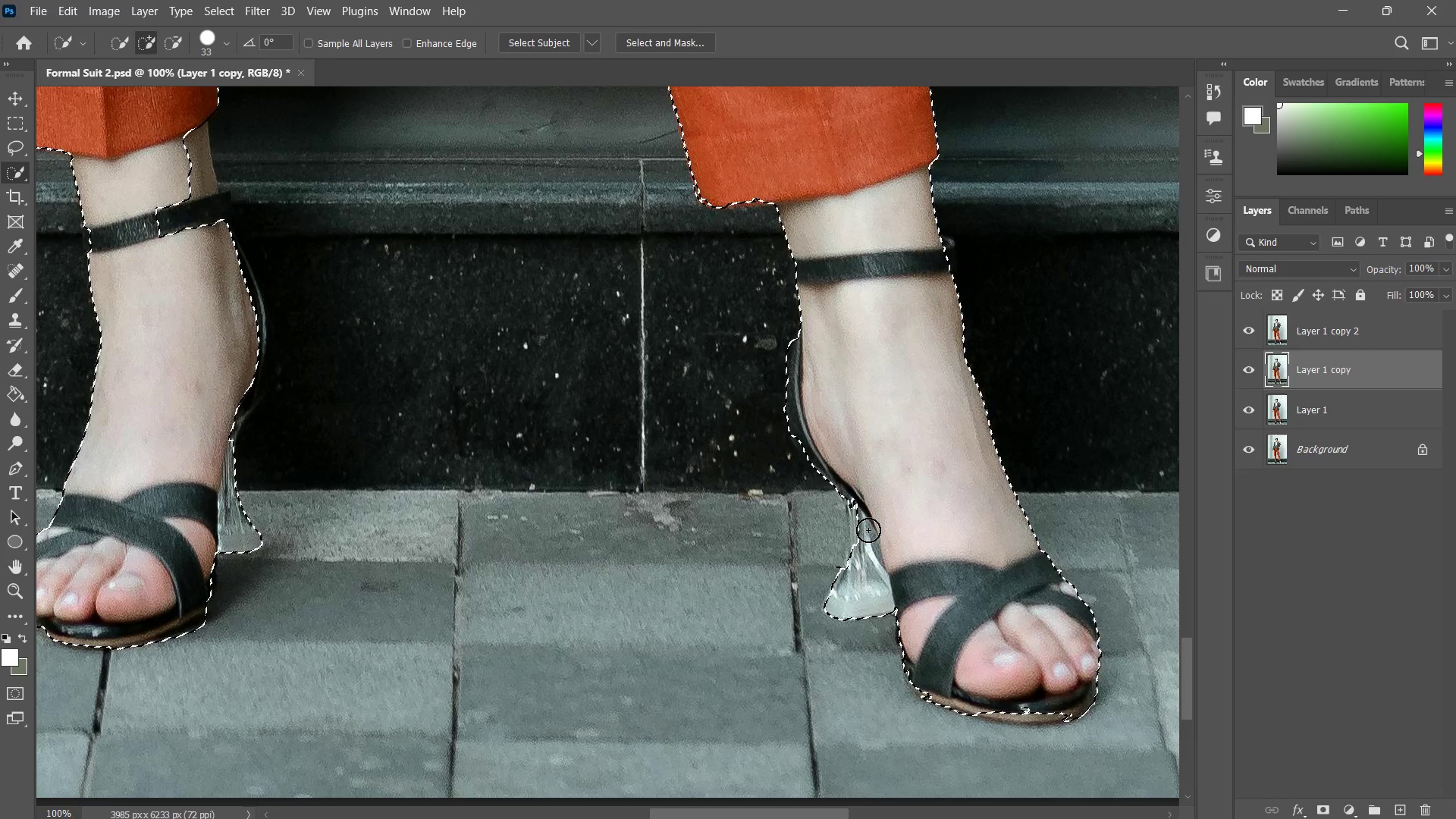 
key(Alt+AltLeft)
 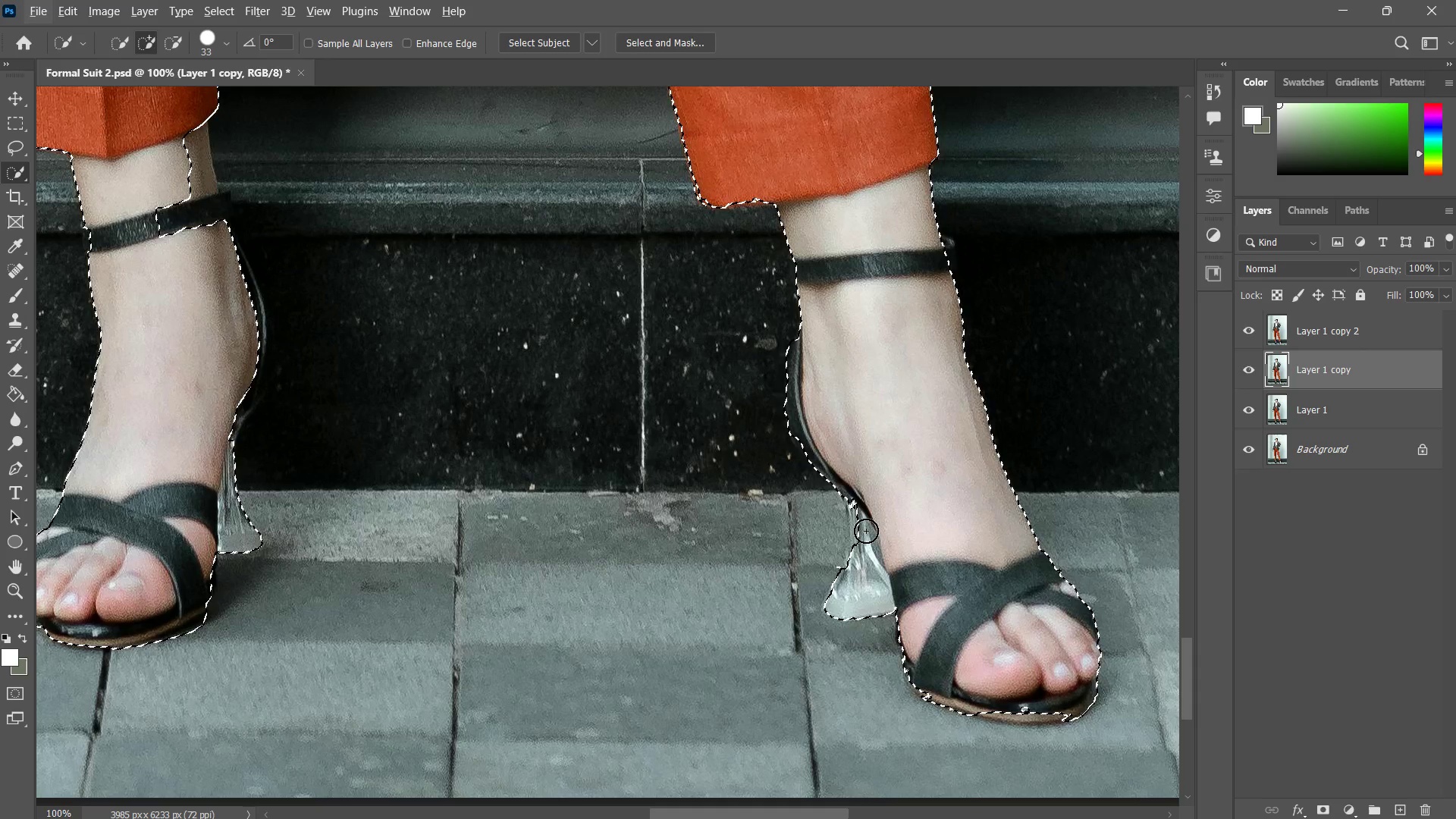 
left_click([866, 531])
 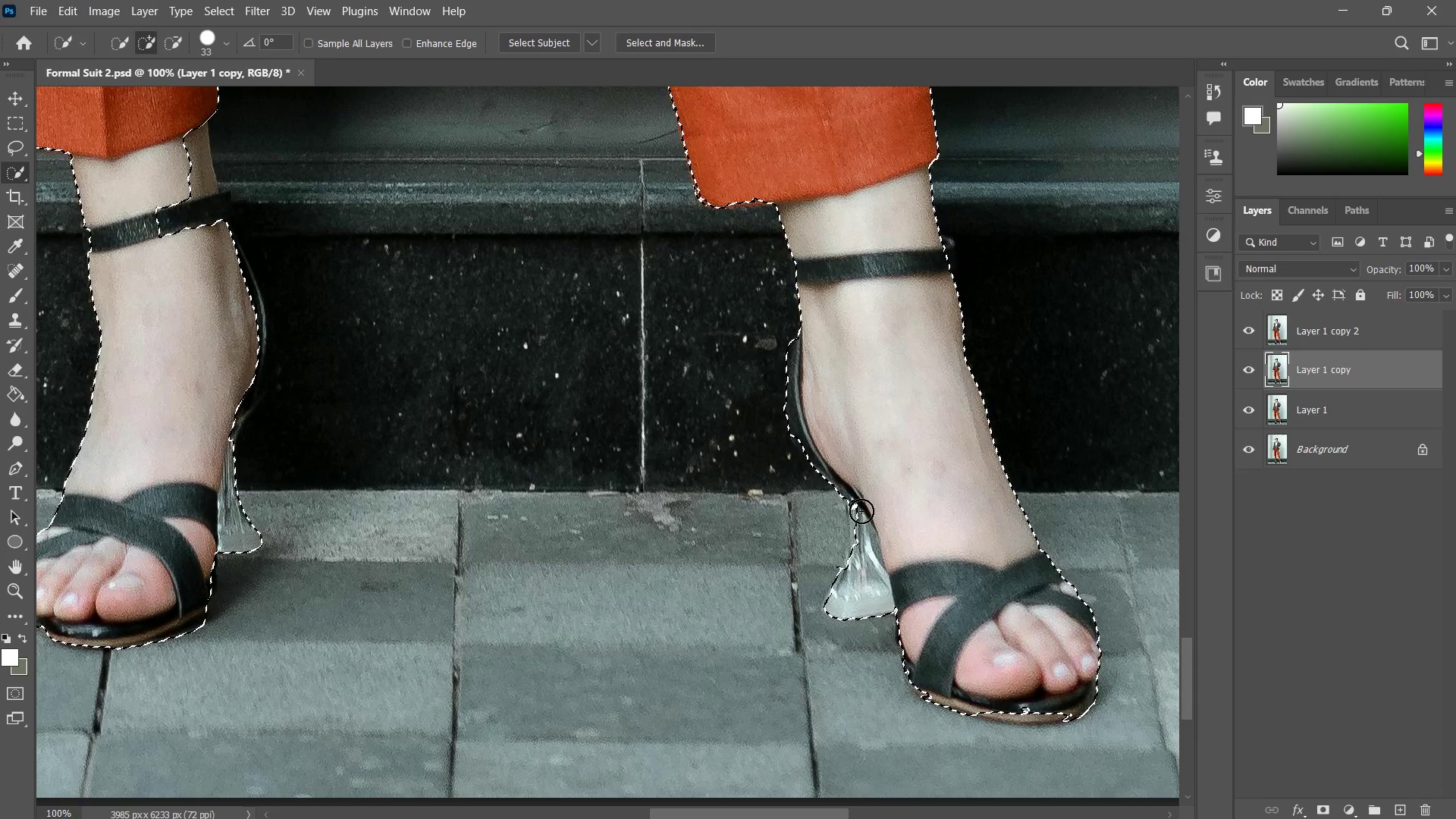 
left_click([861, 498])
 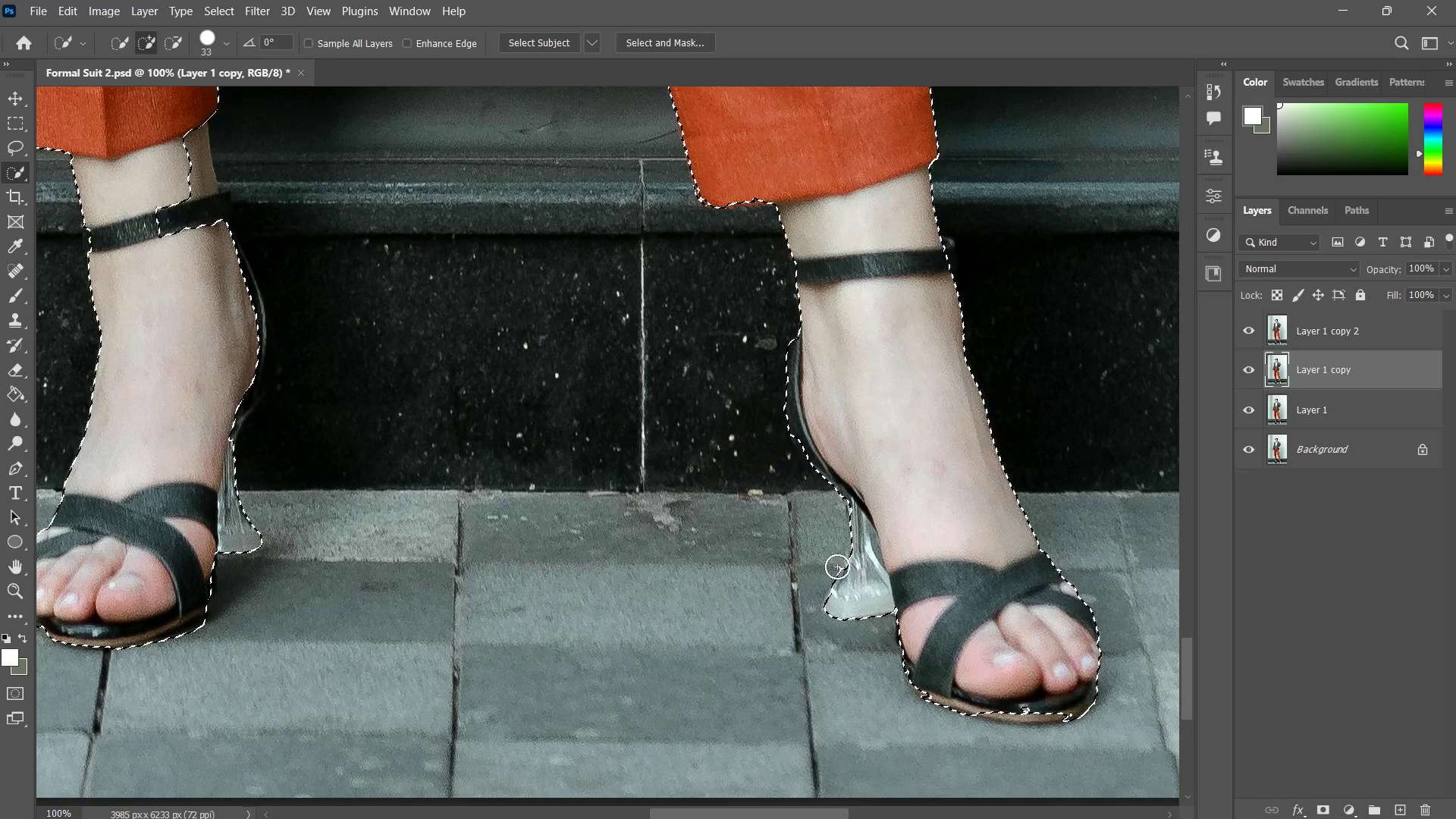 
left_click([855, 574])
 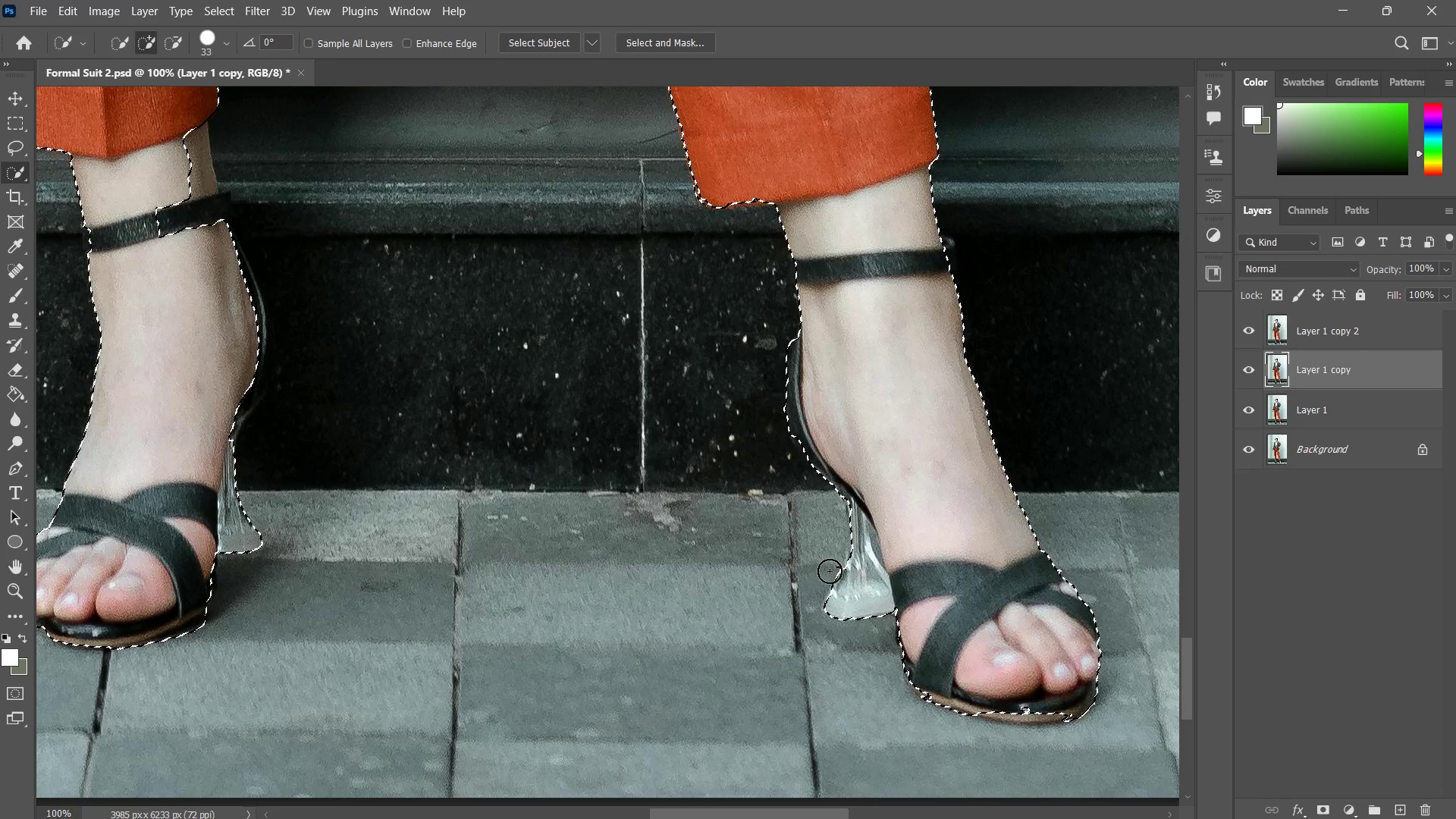 
left_click([824, 560])
 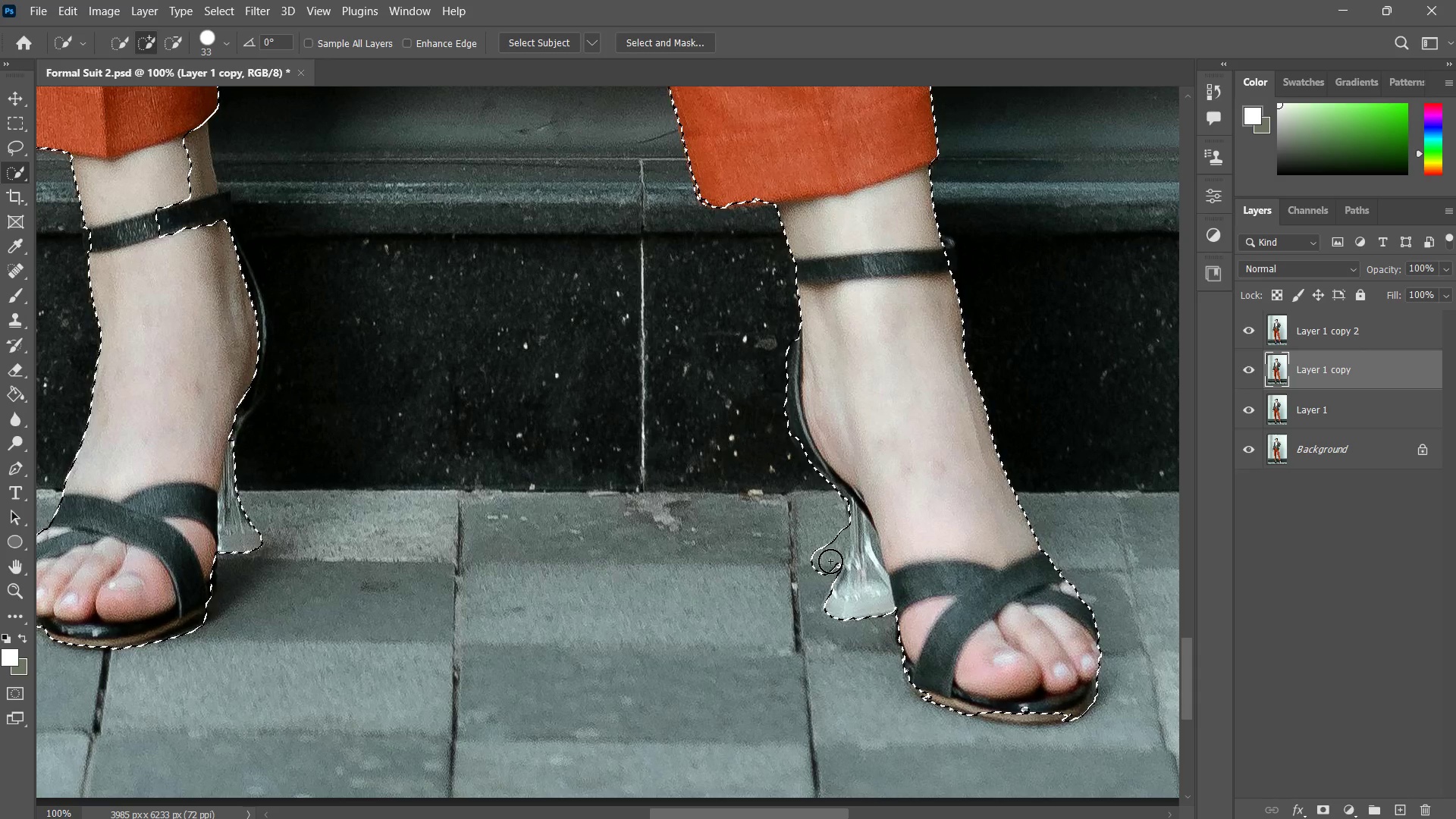 
key(Control+ControlLeft)
 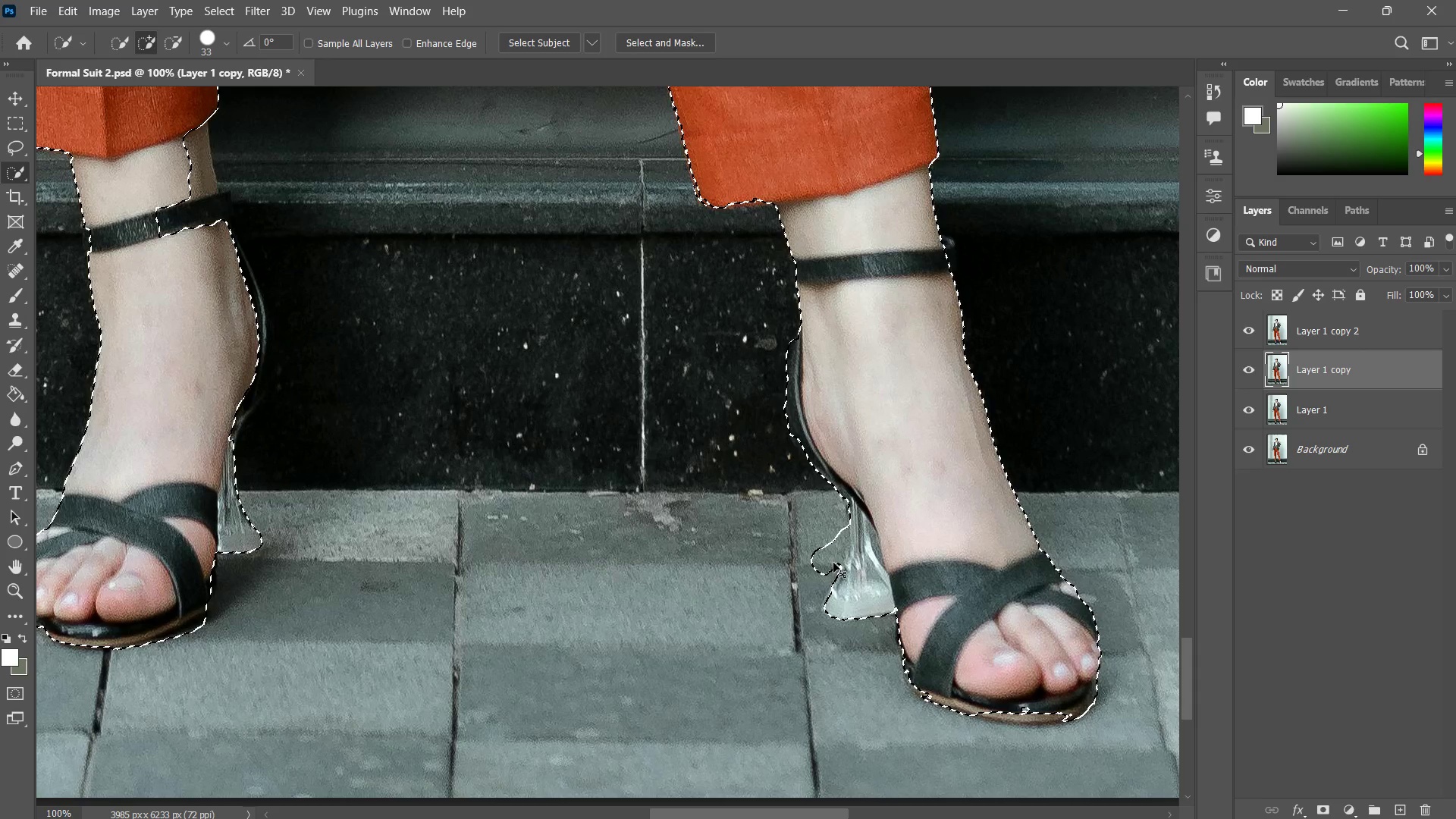 
key(Control+Z)
 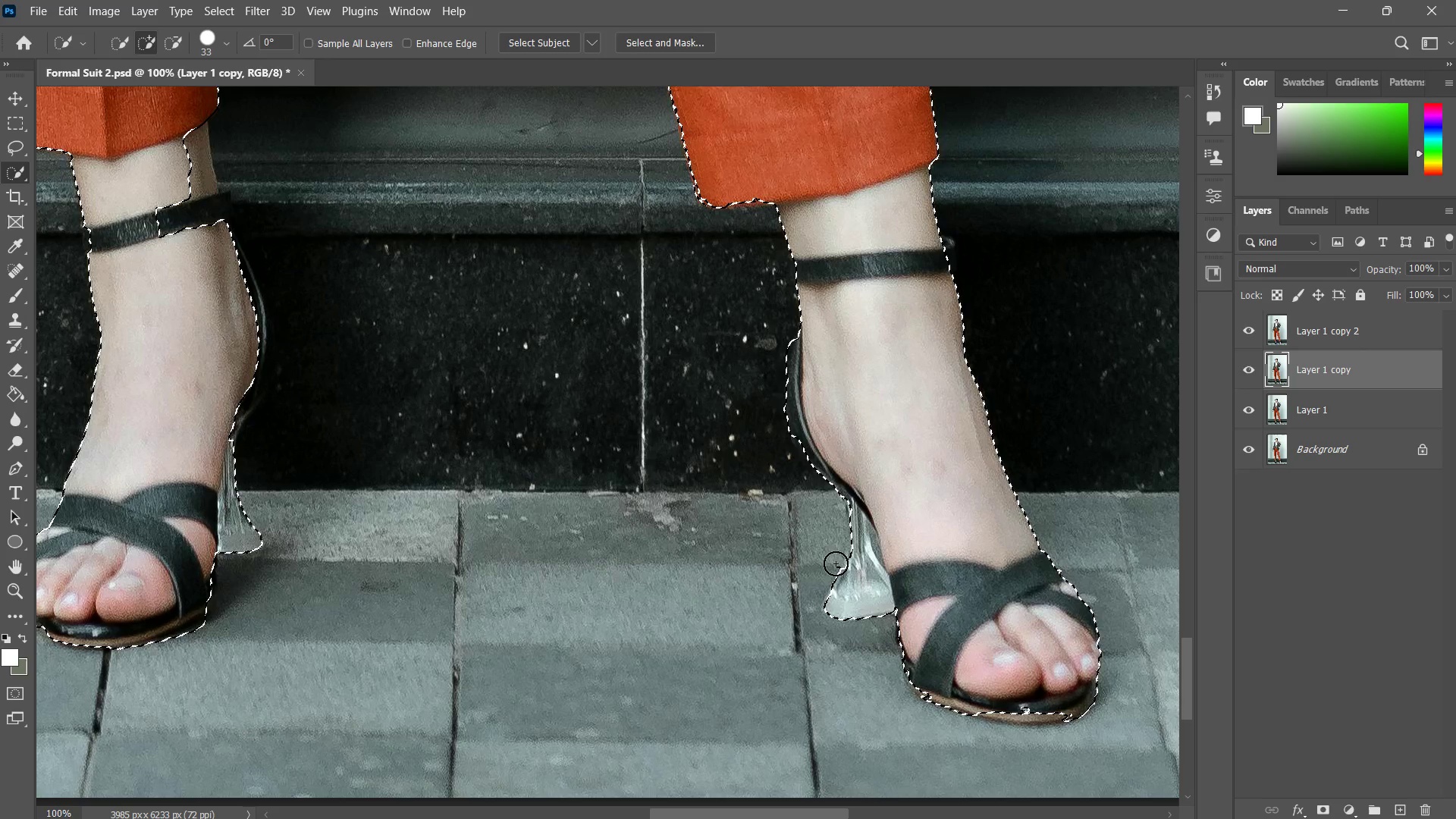 
hold_key(key=AltLeft, duration=0.62)
left_click([833, 559])
 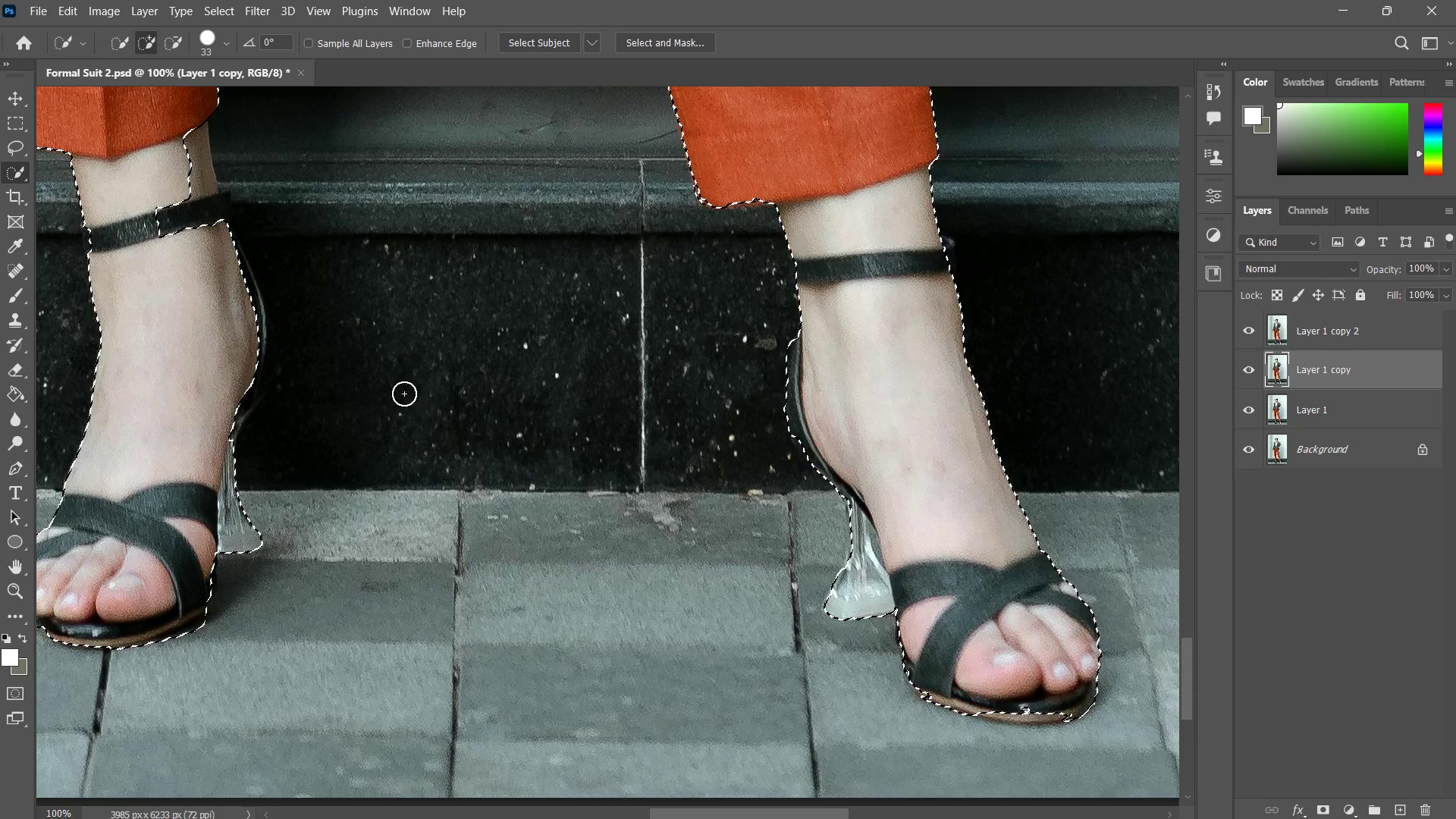 
hold_key(key=AltLeft, duration=1.3)
left_click([189, 214])
 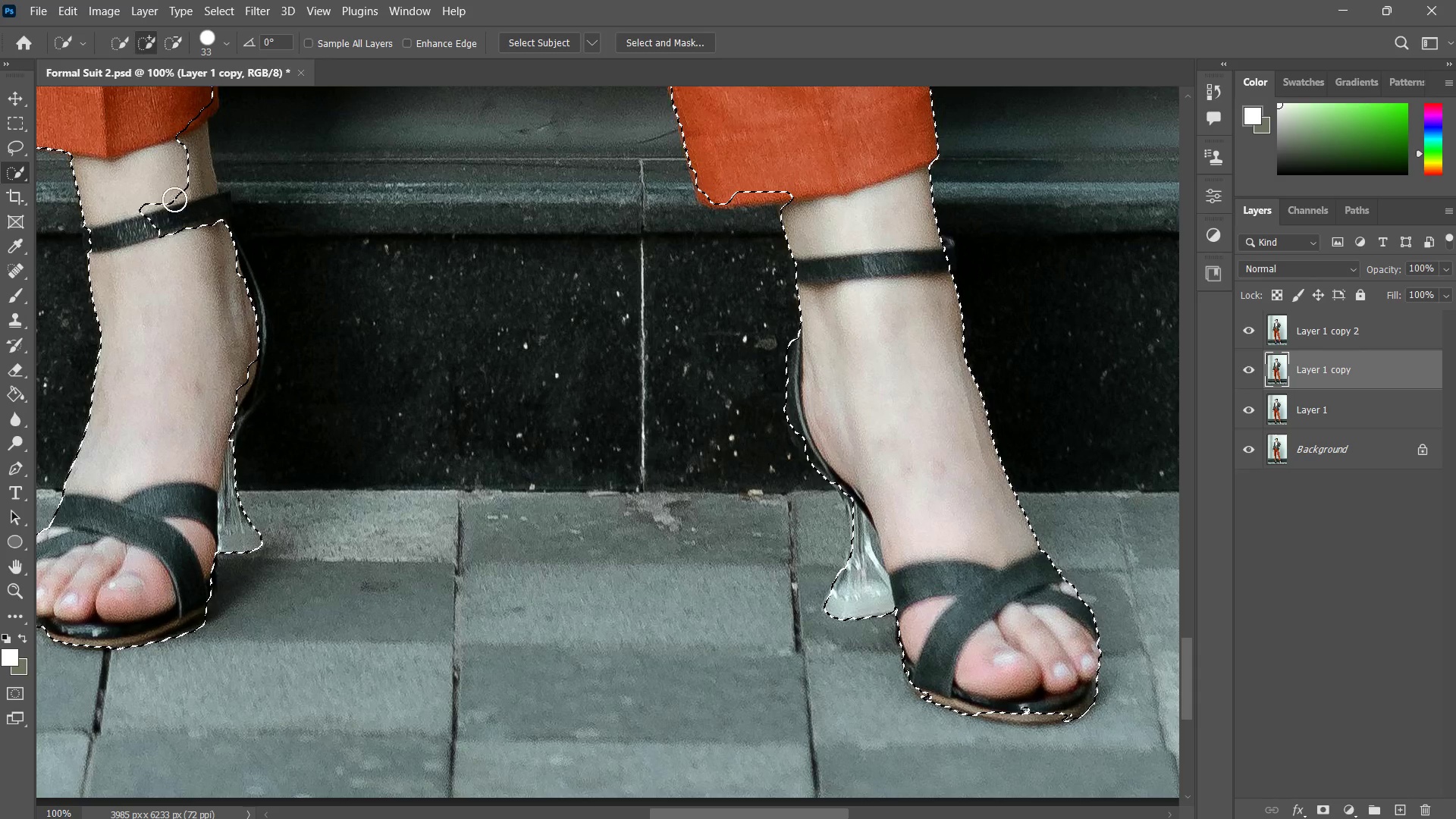 
left_click_drag(start_coordinate=[174, 190], to_coordinate=[189, 256])
 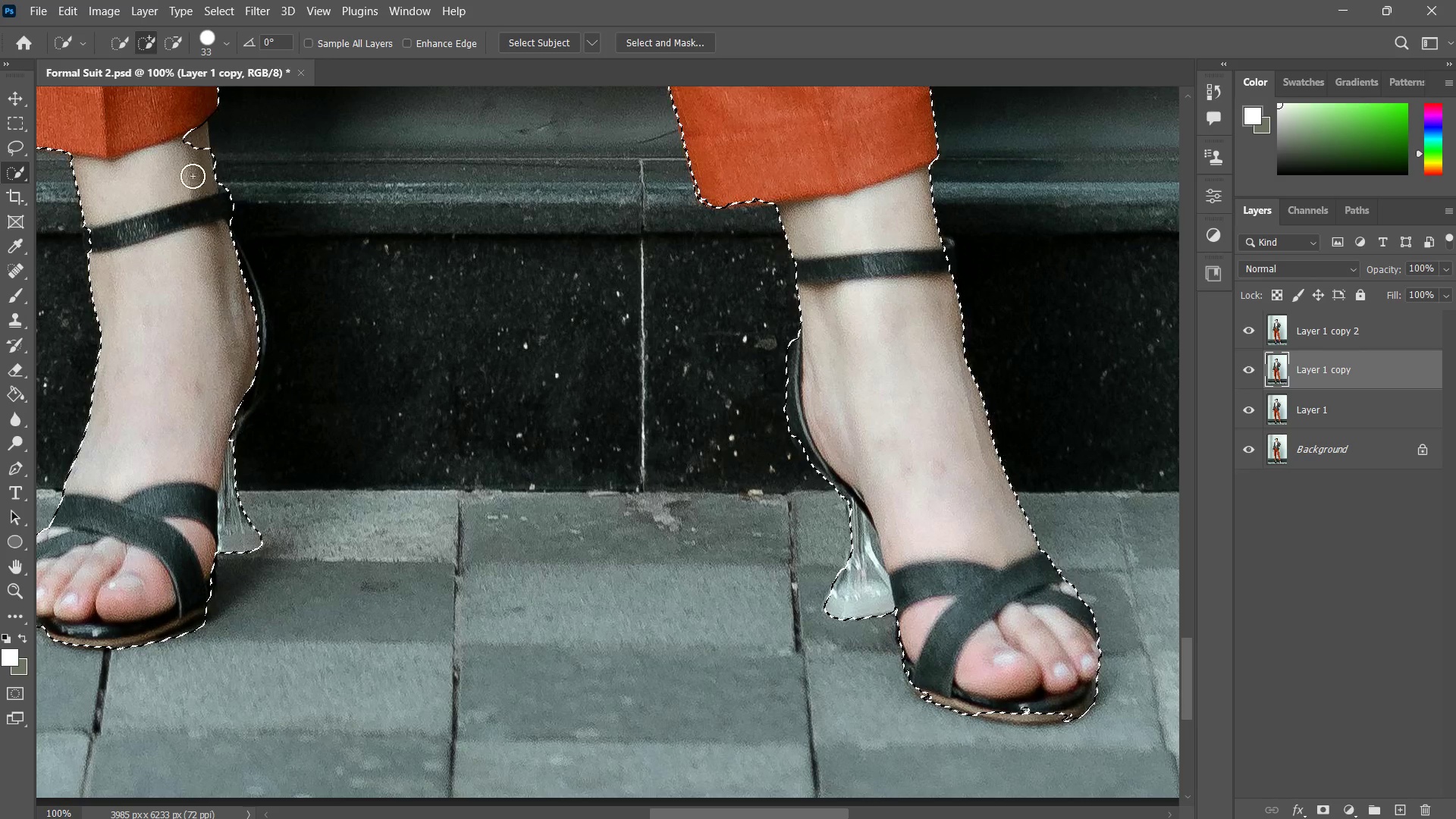 
left_click([190, 140])
 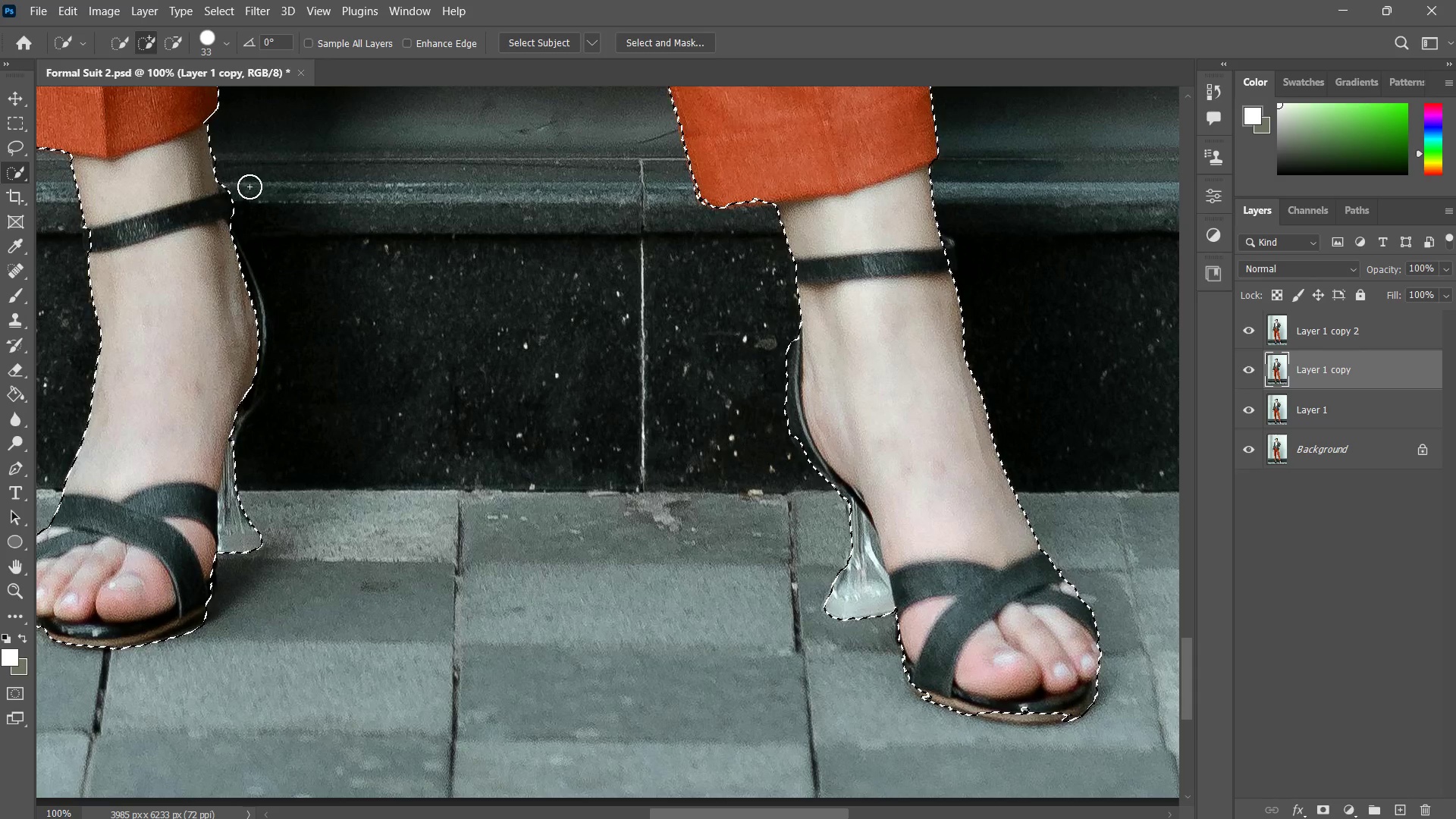 
hold_key(key=AltLeft, duration=0.86)
left_click([238, 193])
 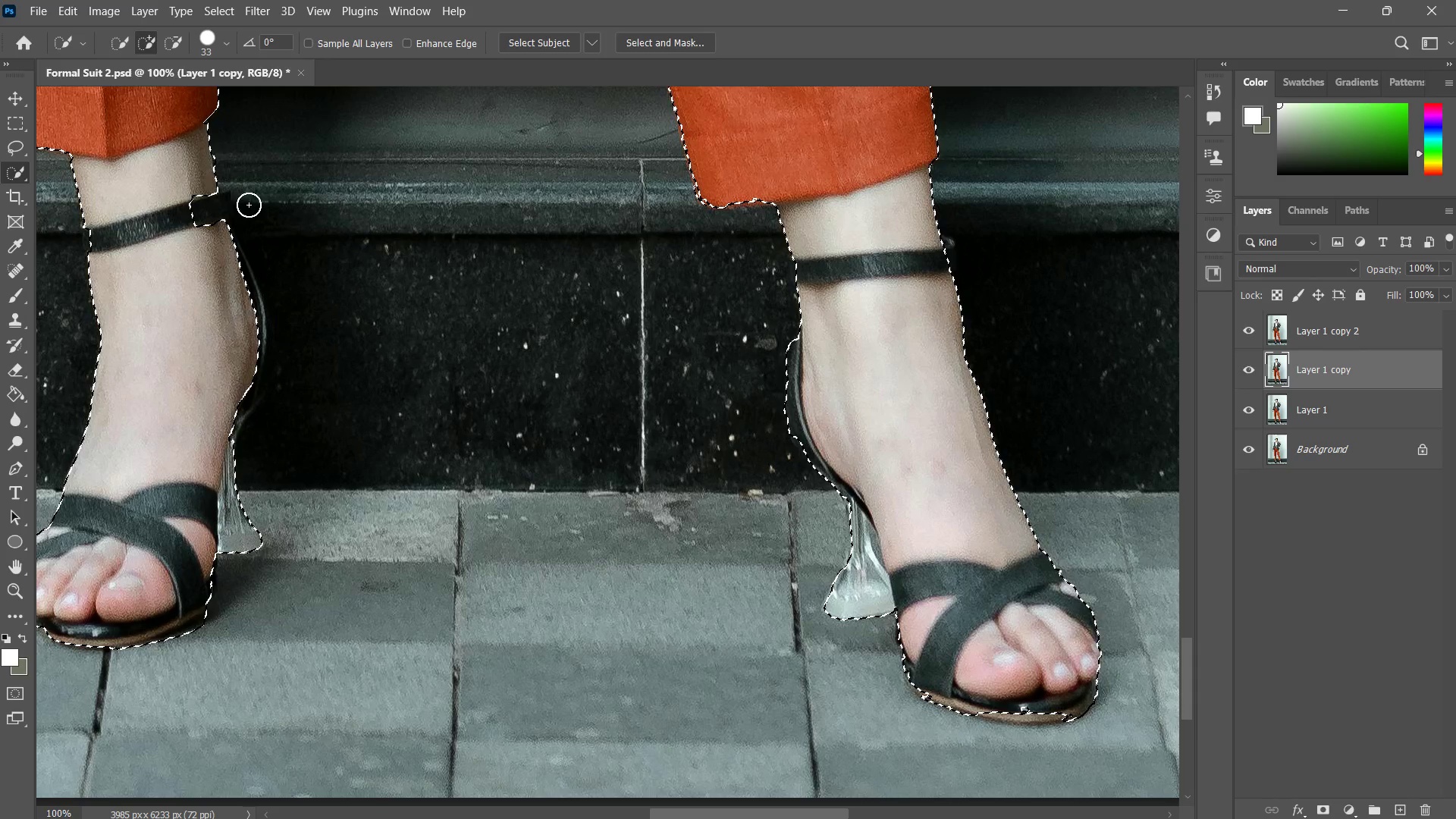 
key(Alt+AltLeft)
 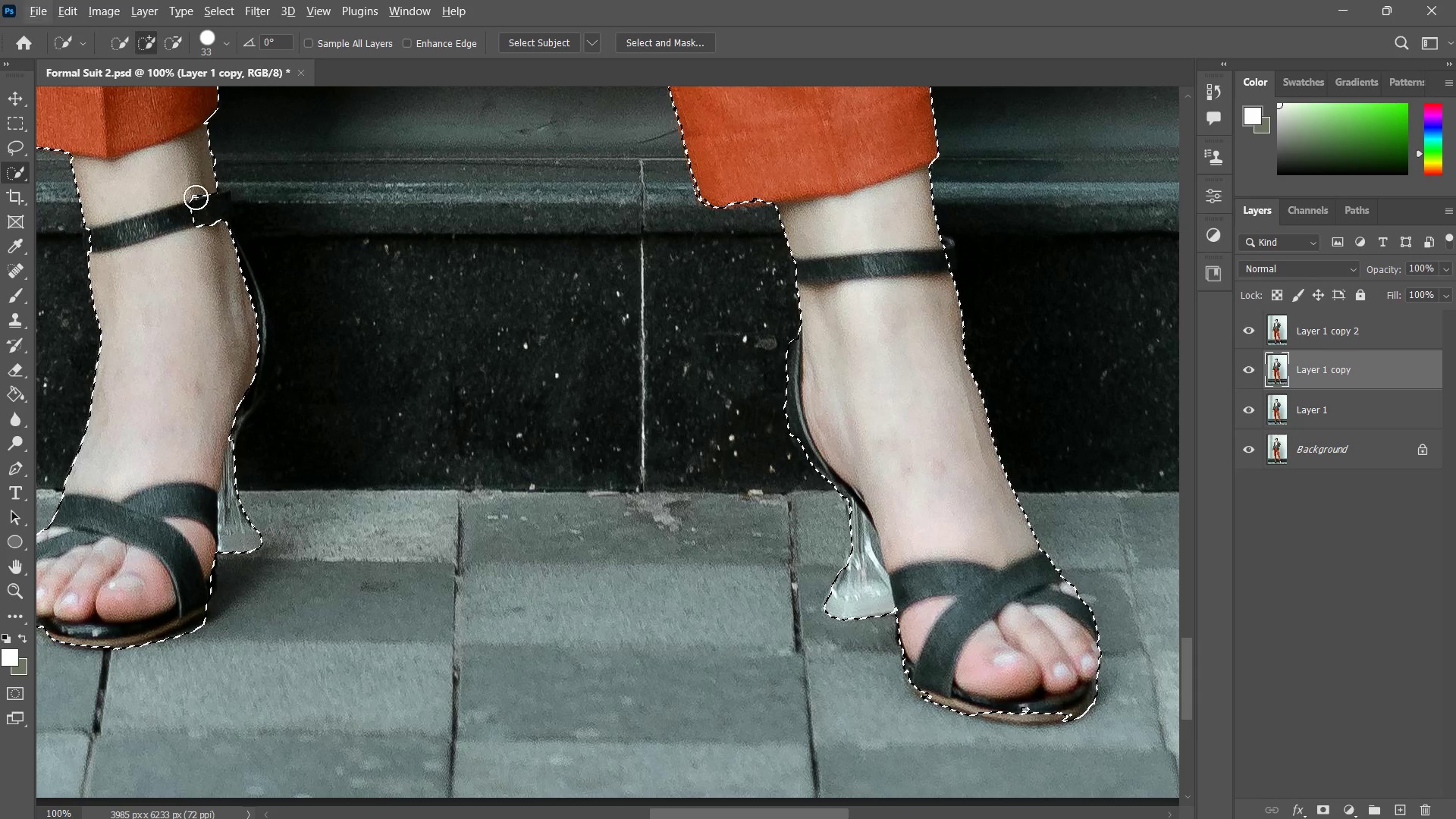 
hold_key(key=AltLeft, duration=1.23)
 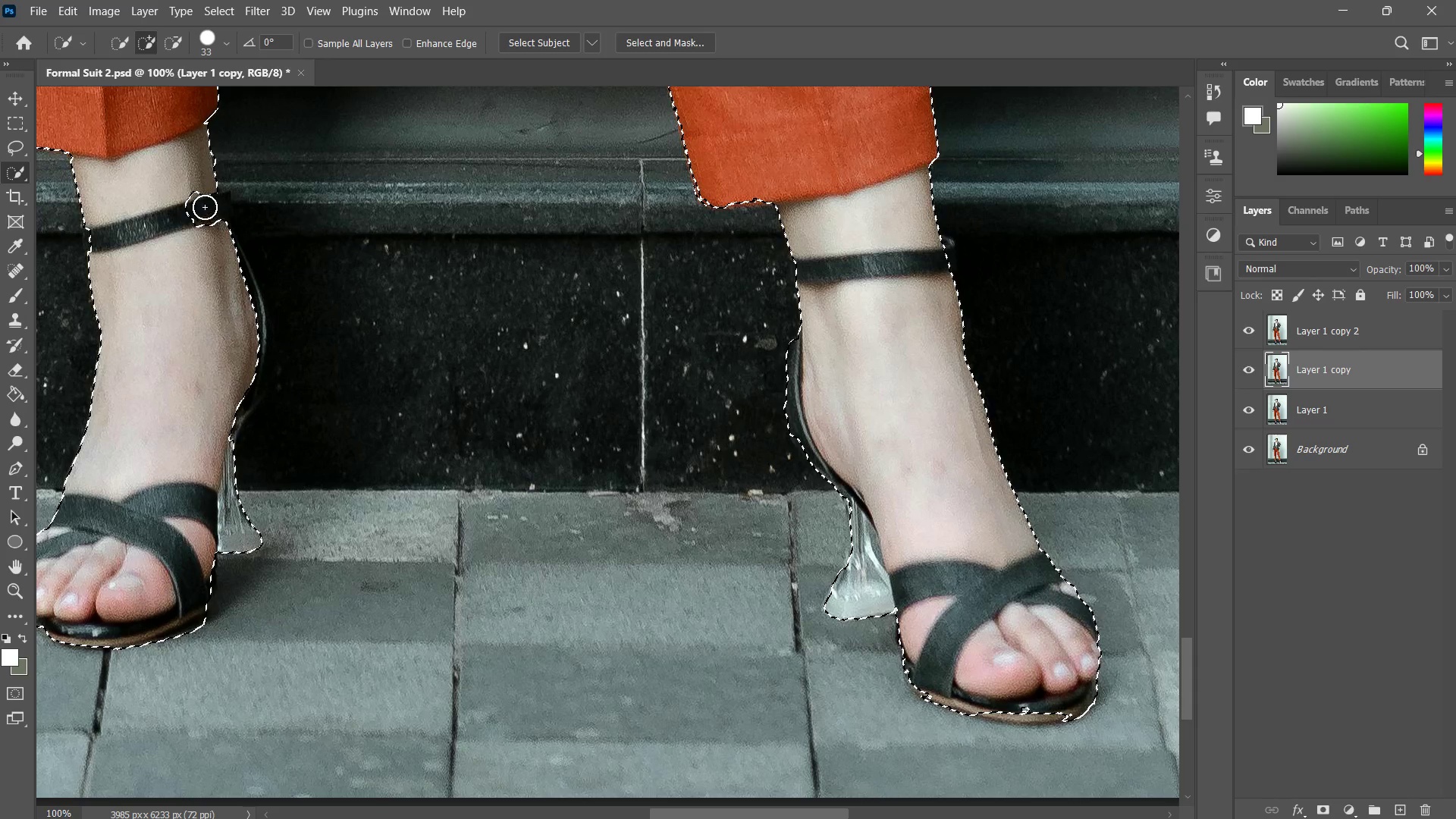 
left_click([204, 207])
 